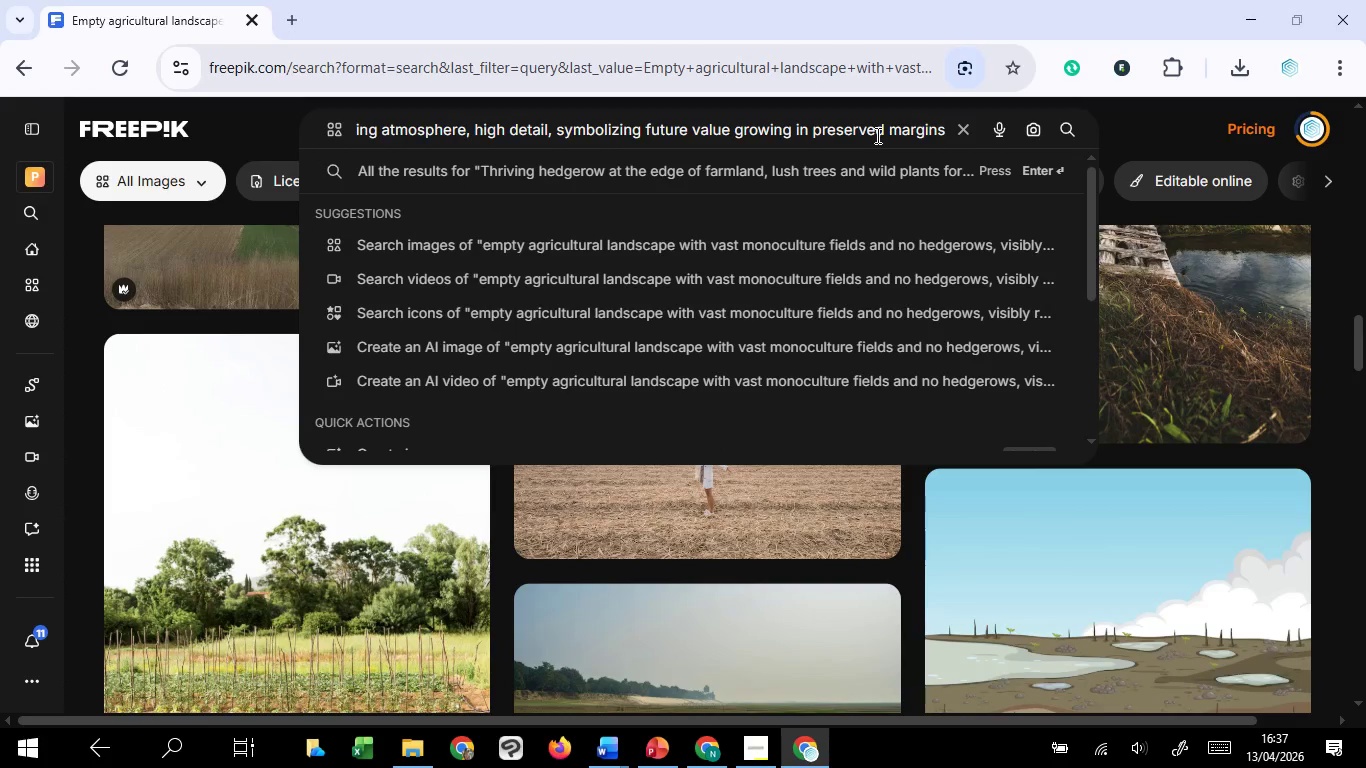 
key(Enter)
 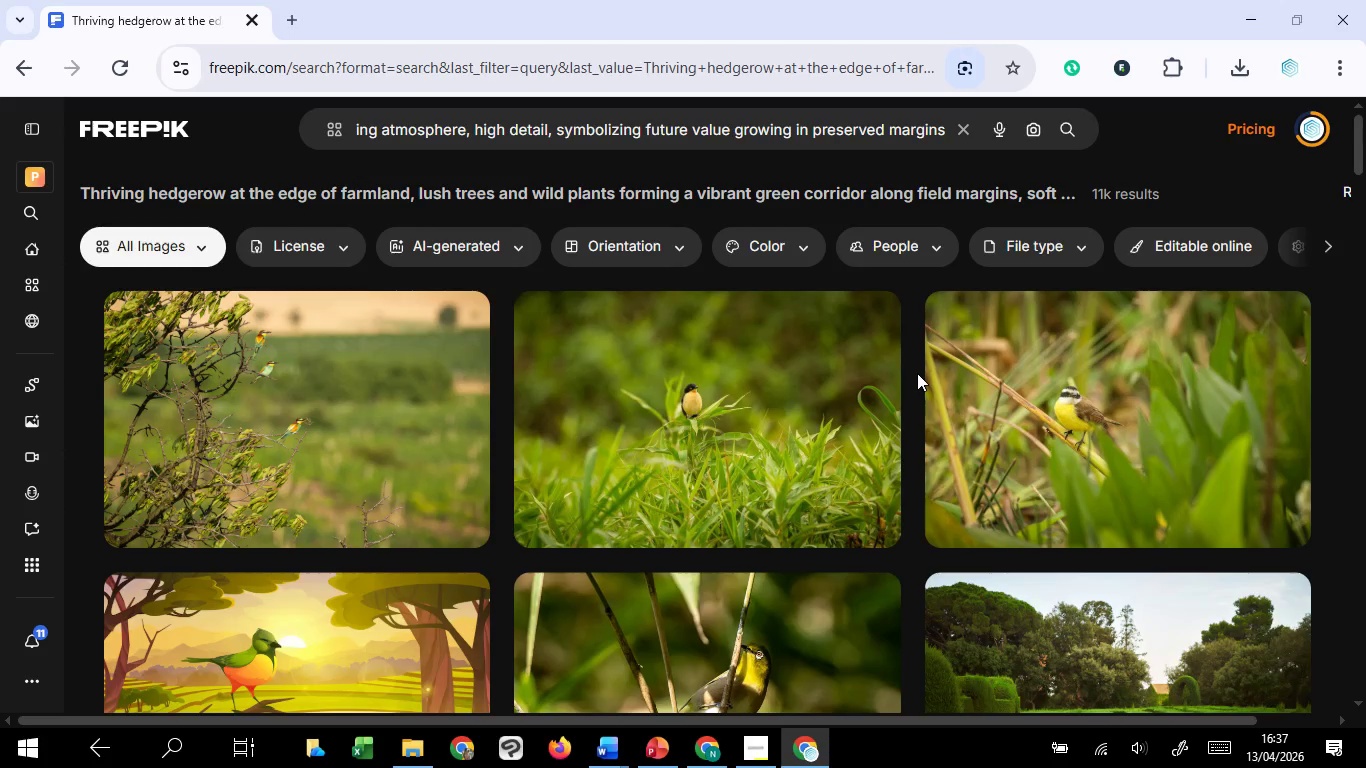 
scroll: coordinate [917, 374], scroll_direction: down, amount: 12.0
 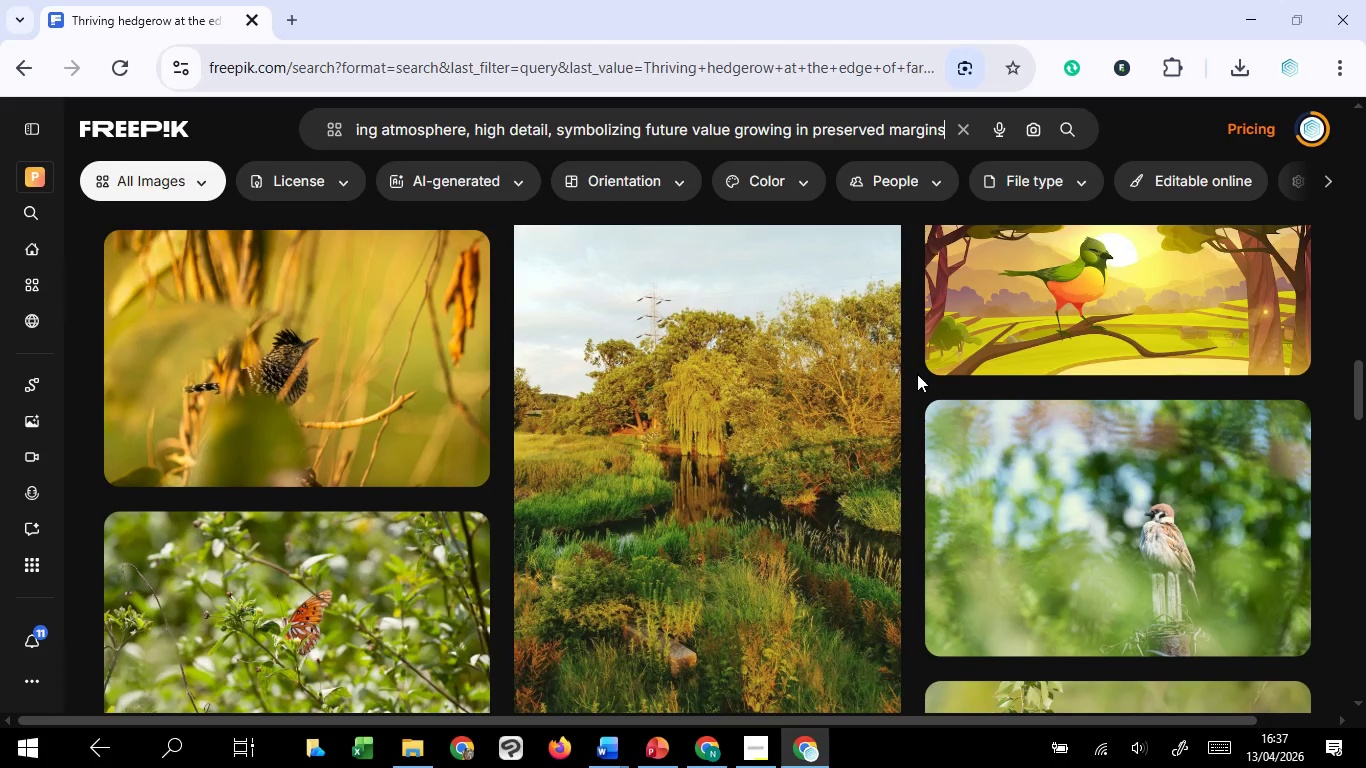 
scroll: coordinate [917, 374], scroll_direction: down, amount: 7.0
 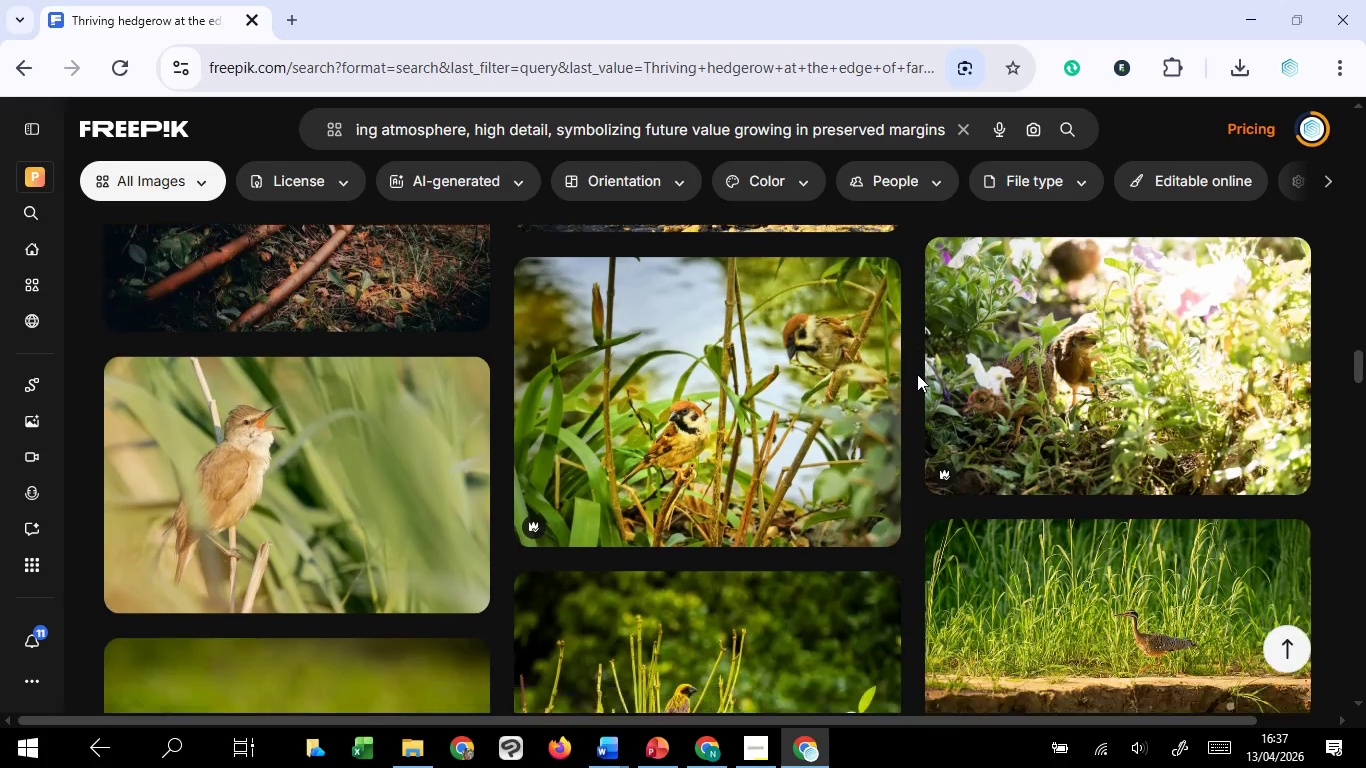 
scroll: coordinate [917, 374], scroll_direction: up, amount: 40.0
 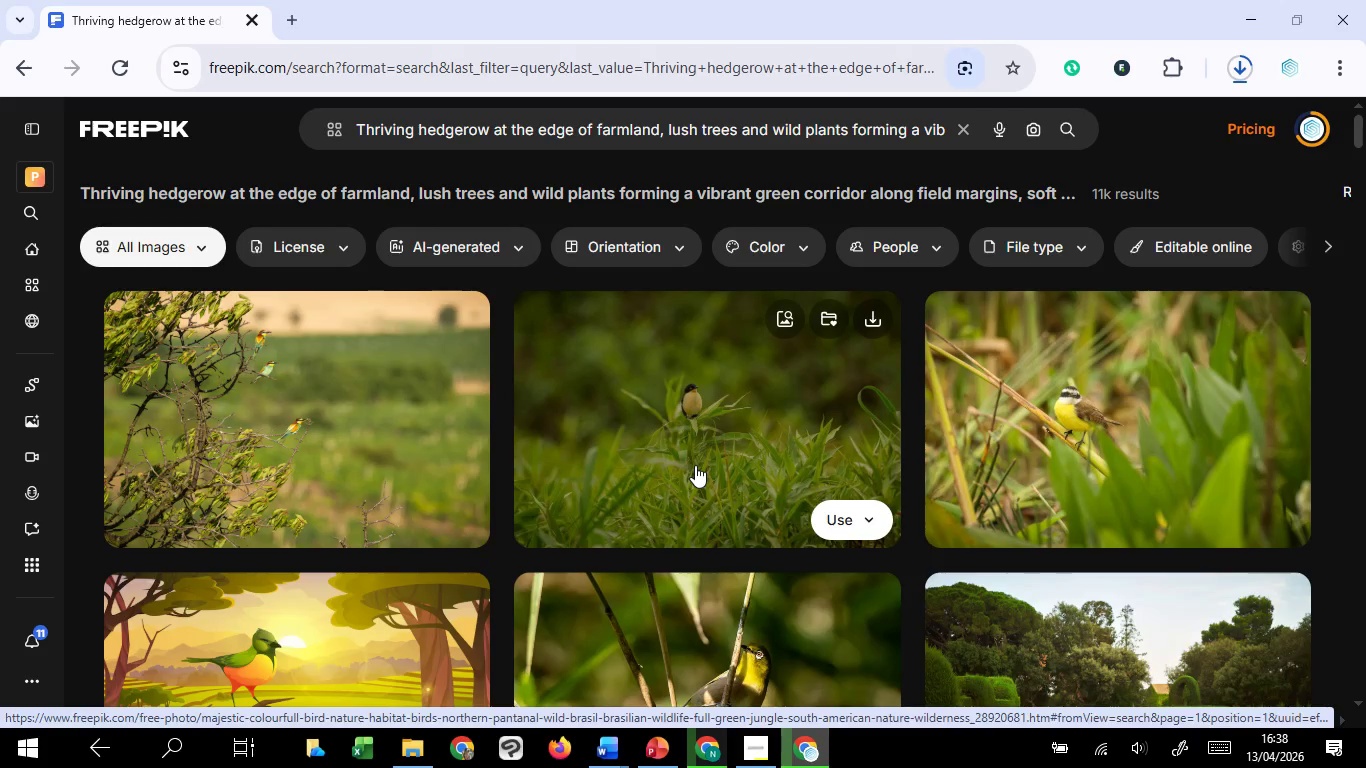 
wait(29.42)
 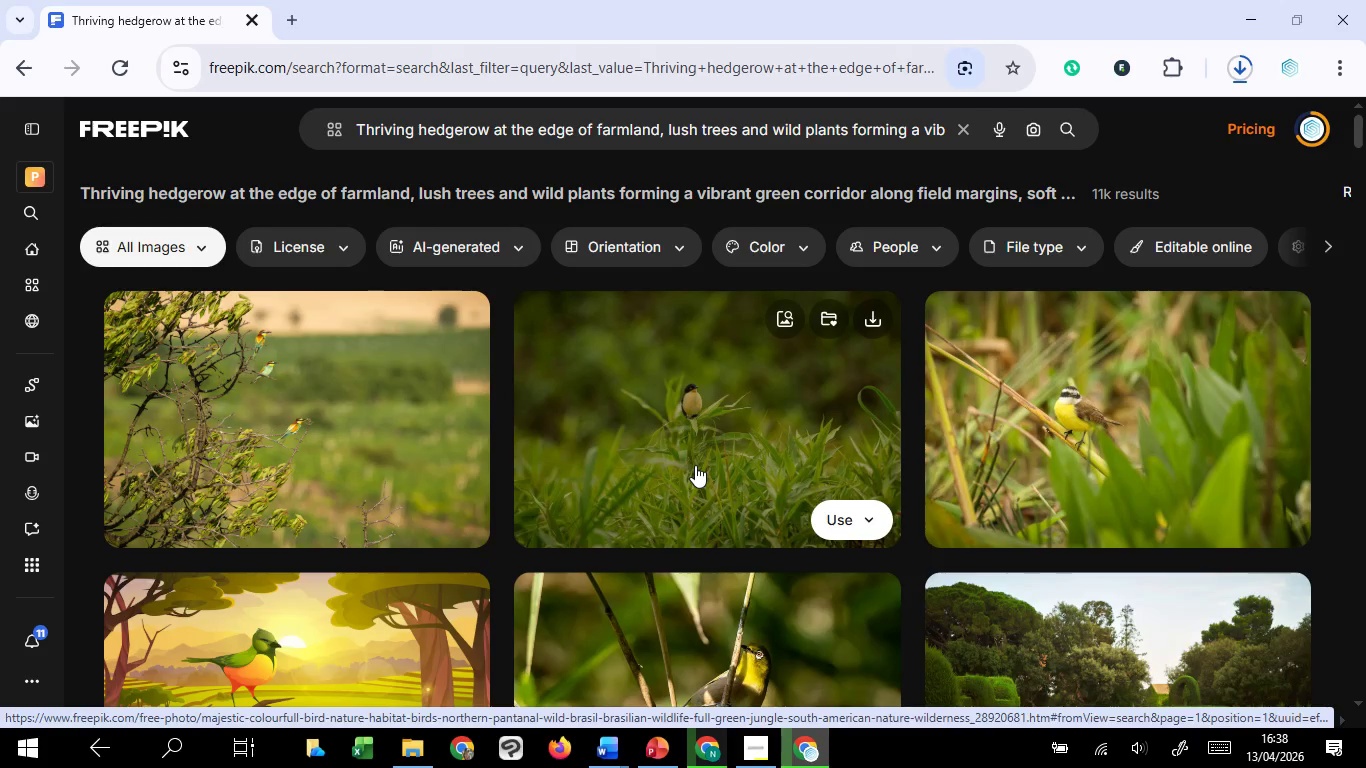 
left_click([1188, 158])
 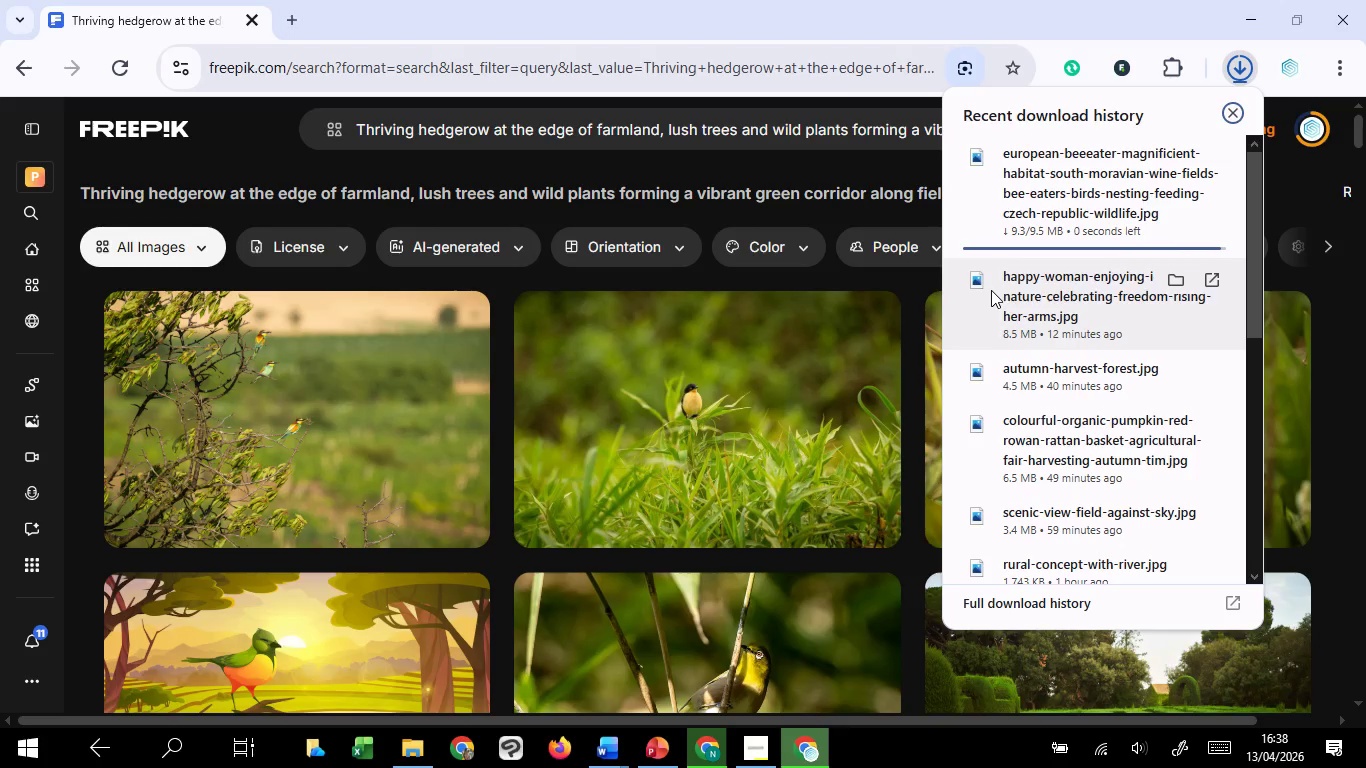 
wait(18.47)
 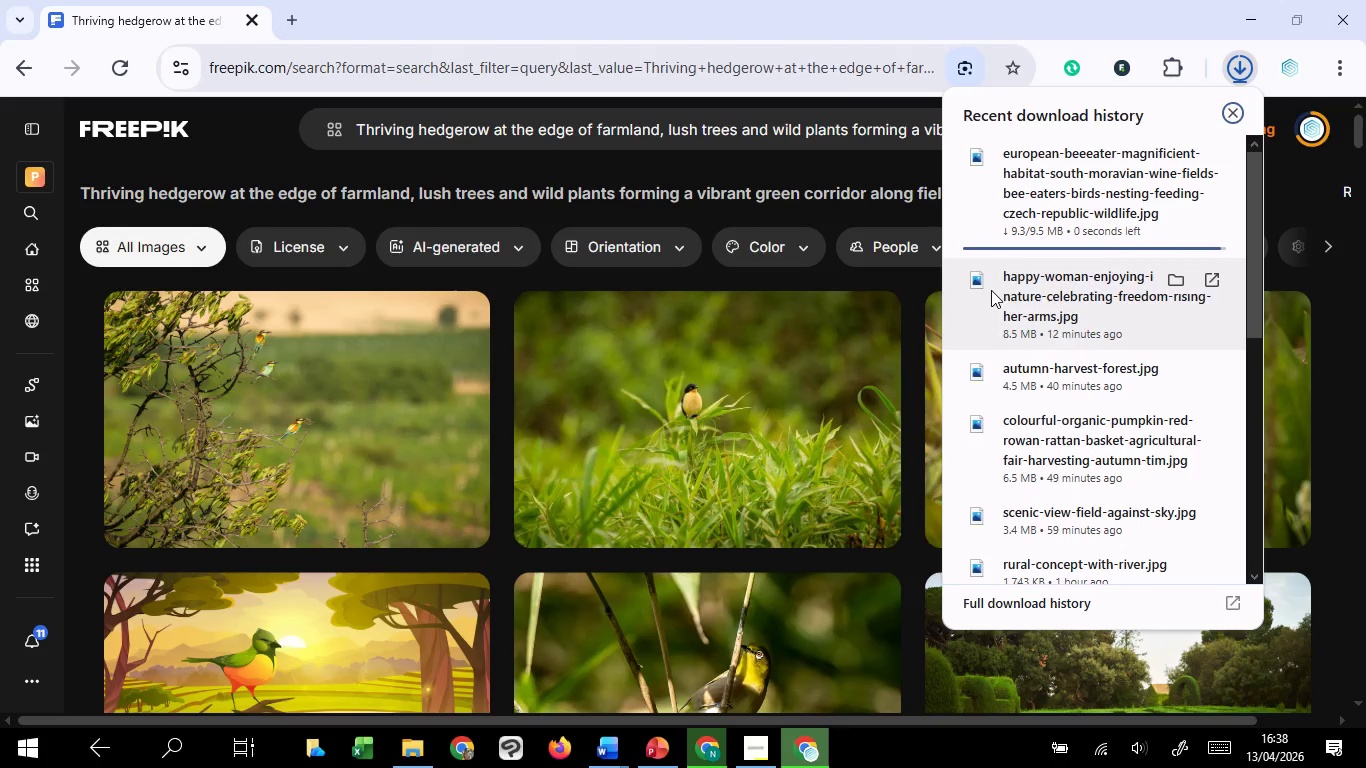 
left_click([686, 636])
 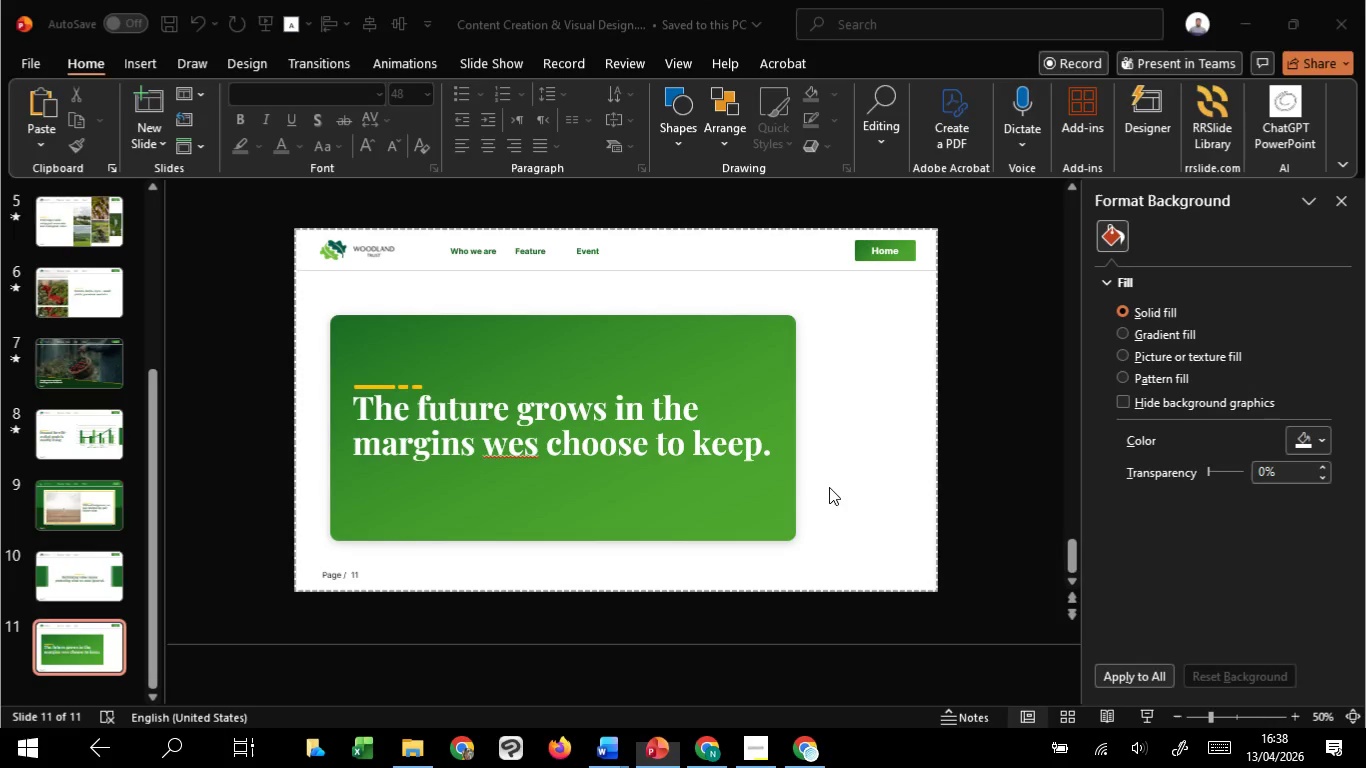 
left_click([887, 380])
 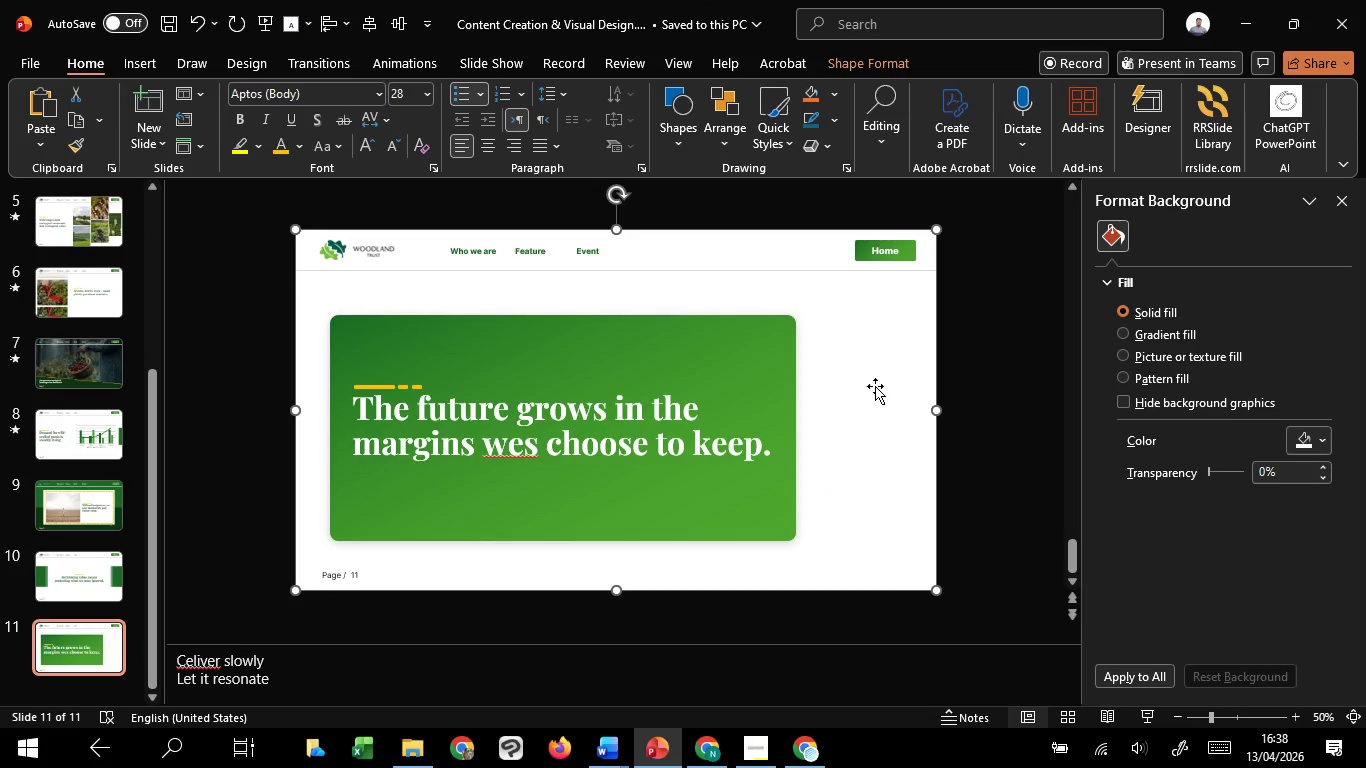 
left_click_drag(start_coordinate=[875, 386], to_coordinate=[1055, 384])
 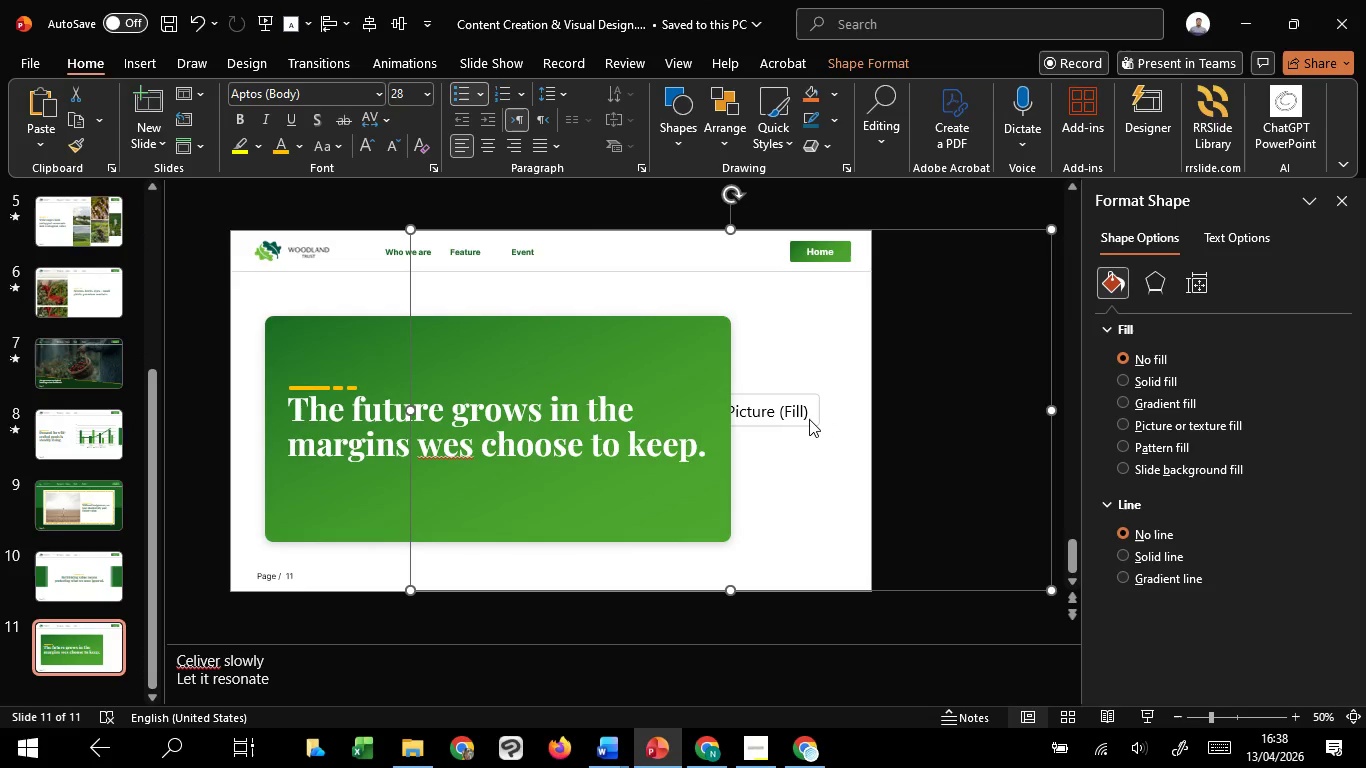 
left_click([807, 419])
 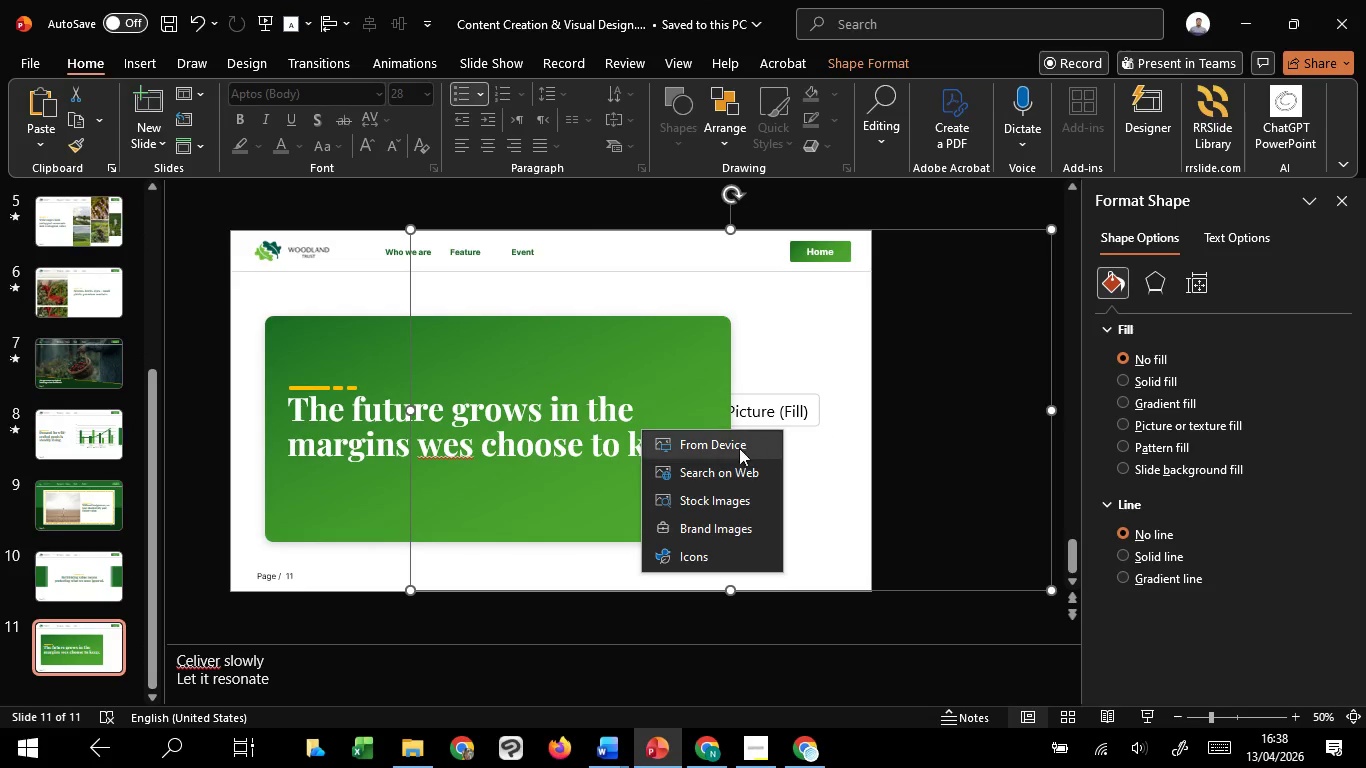 
left_click([730, 450])
 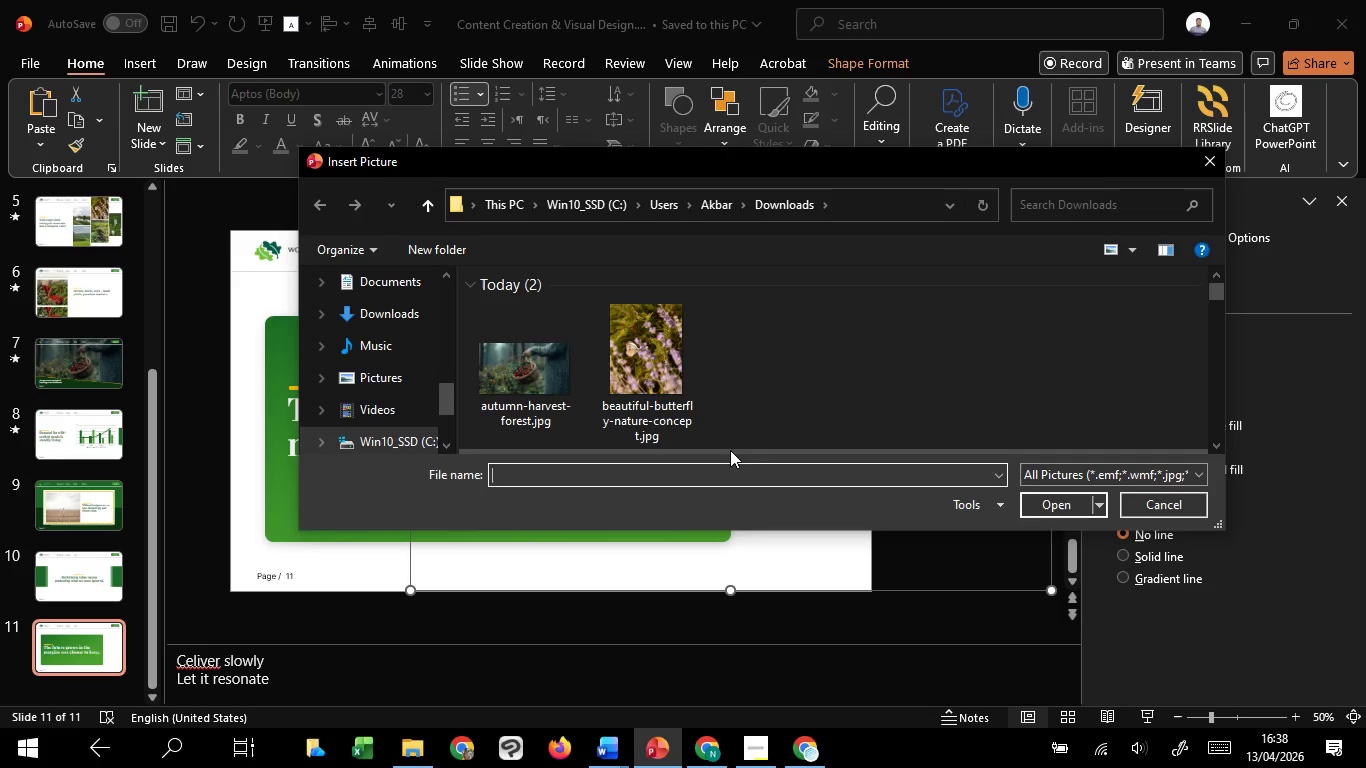 
wait(11.42)
 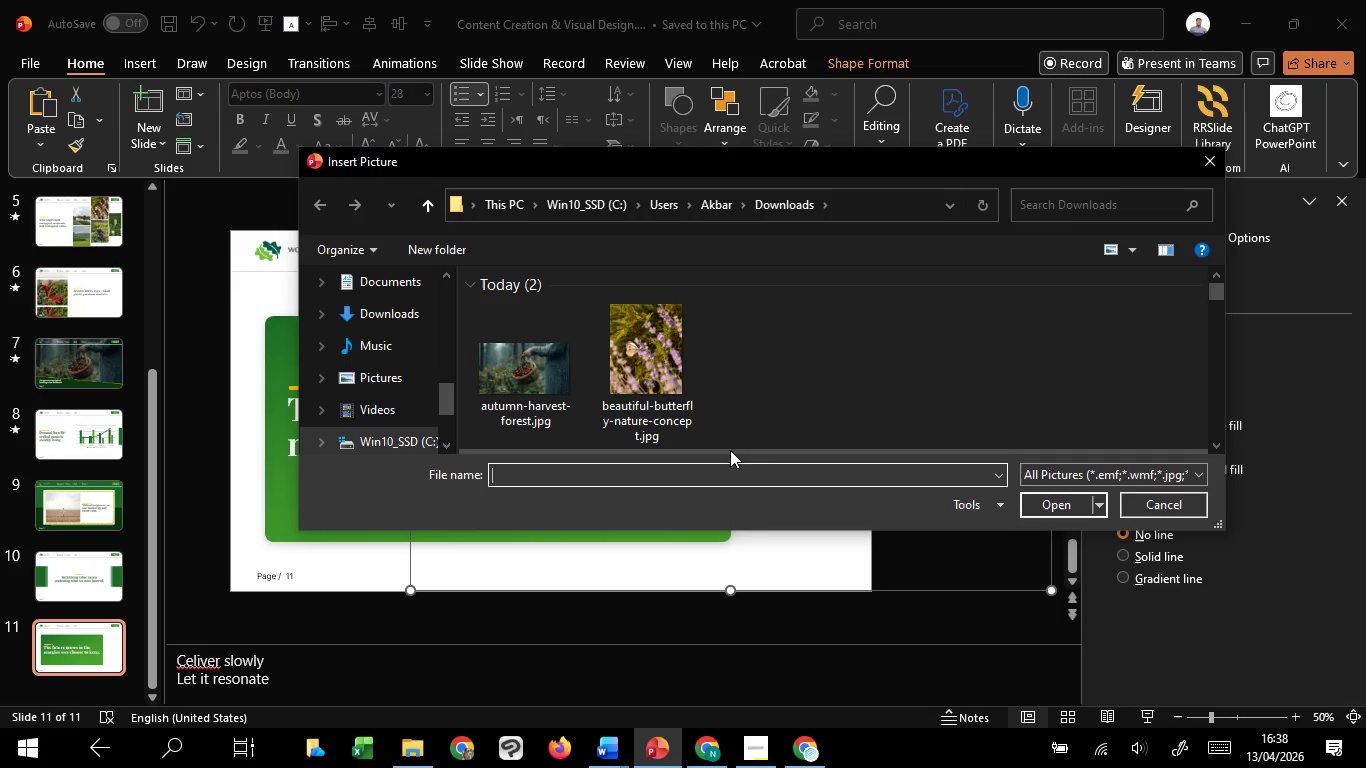 
left_click([1007, 367])
 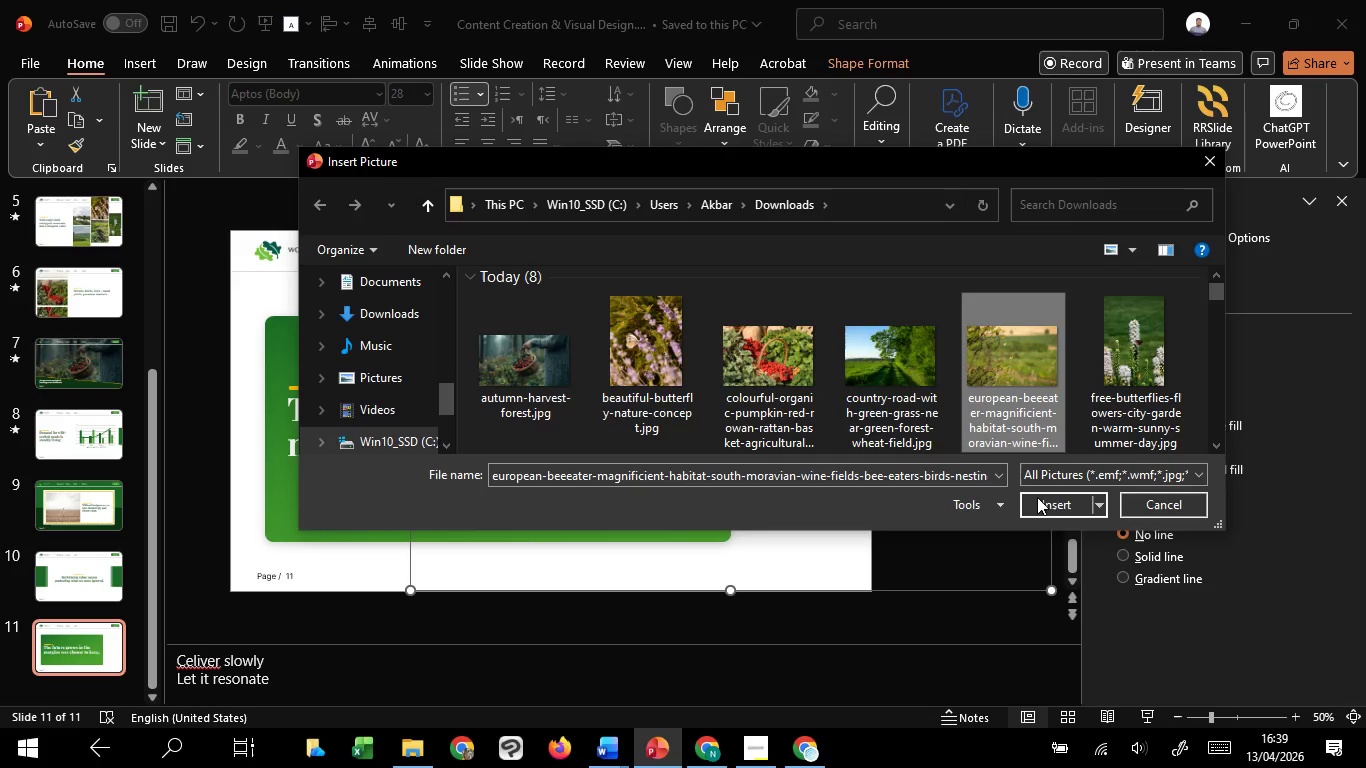 
left_click([1038, 505])
 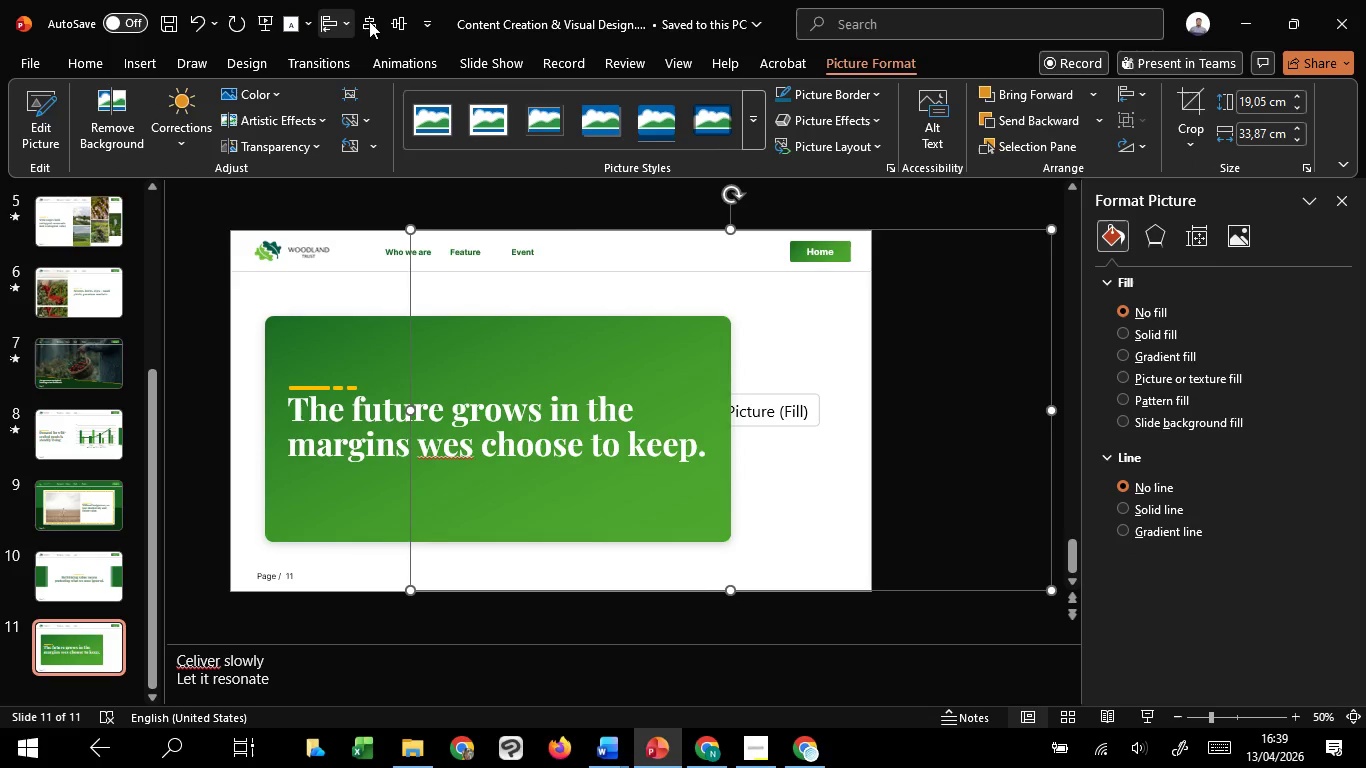 
left_click([369, 21])
 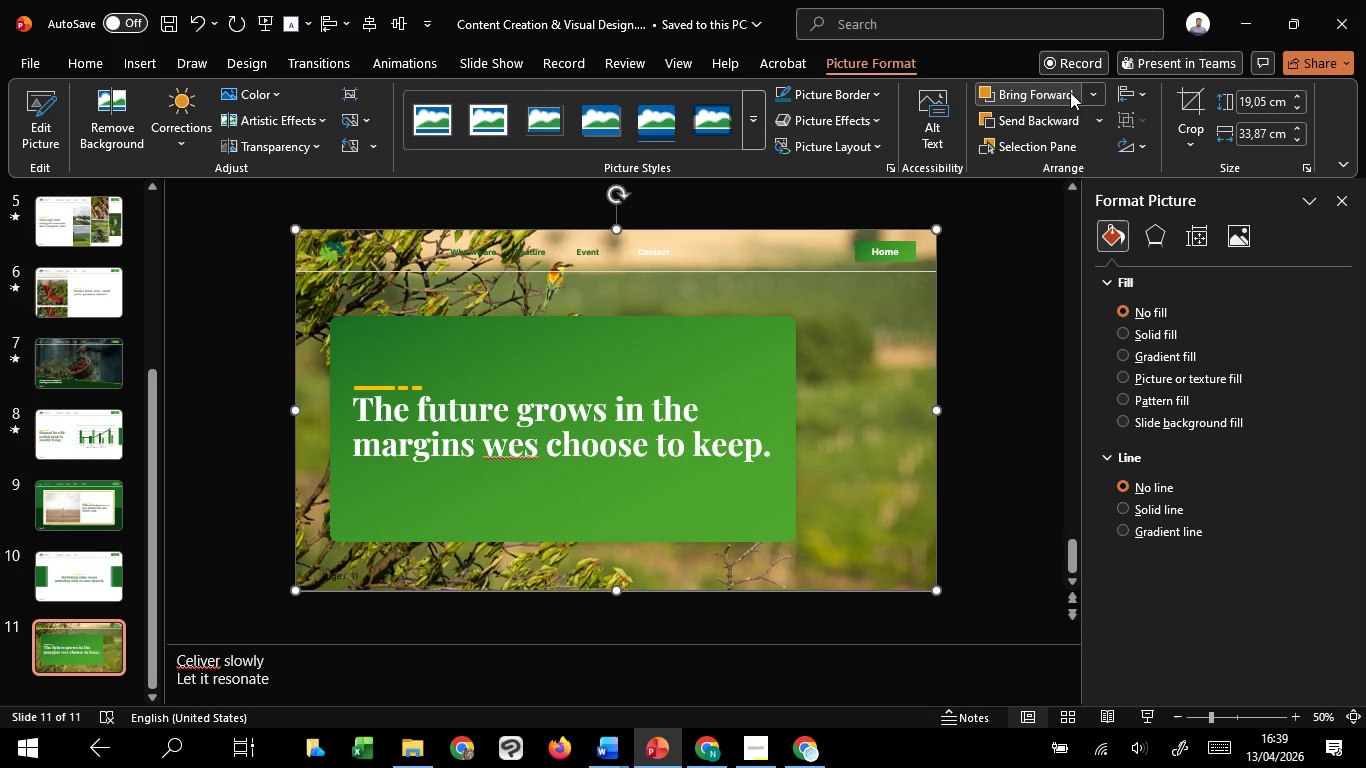 
left_click([1139, 144])
 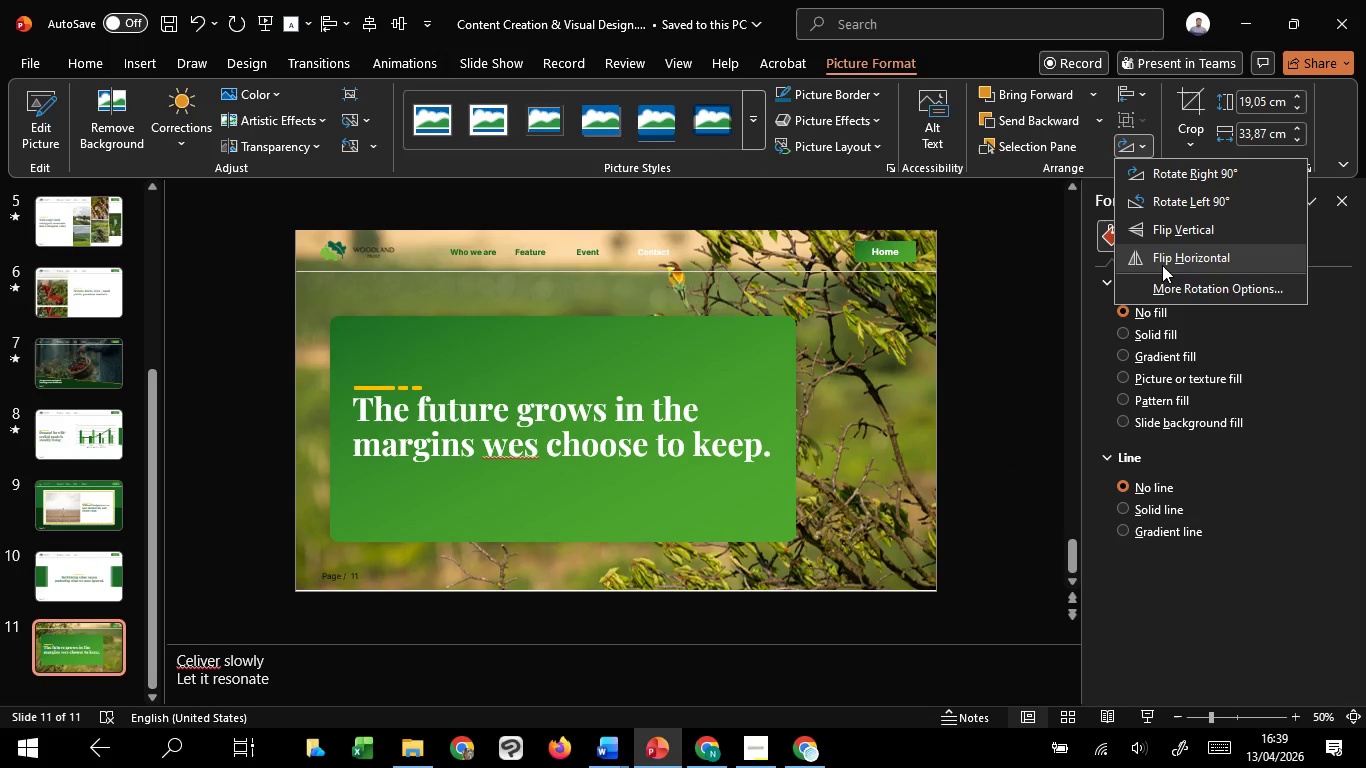 
left_click([1162, 265])
 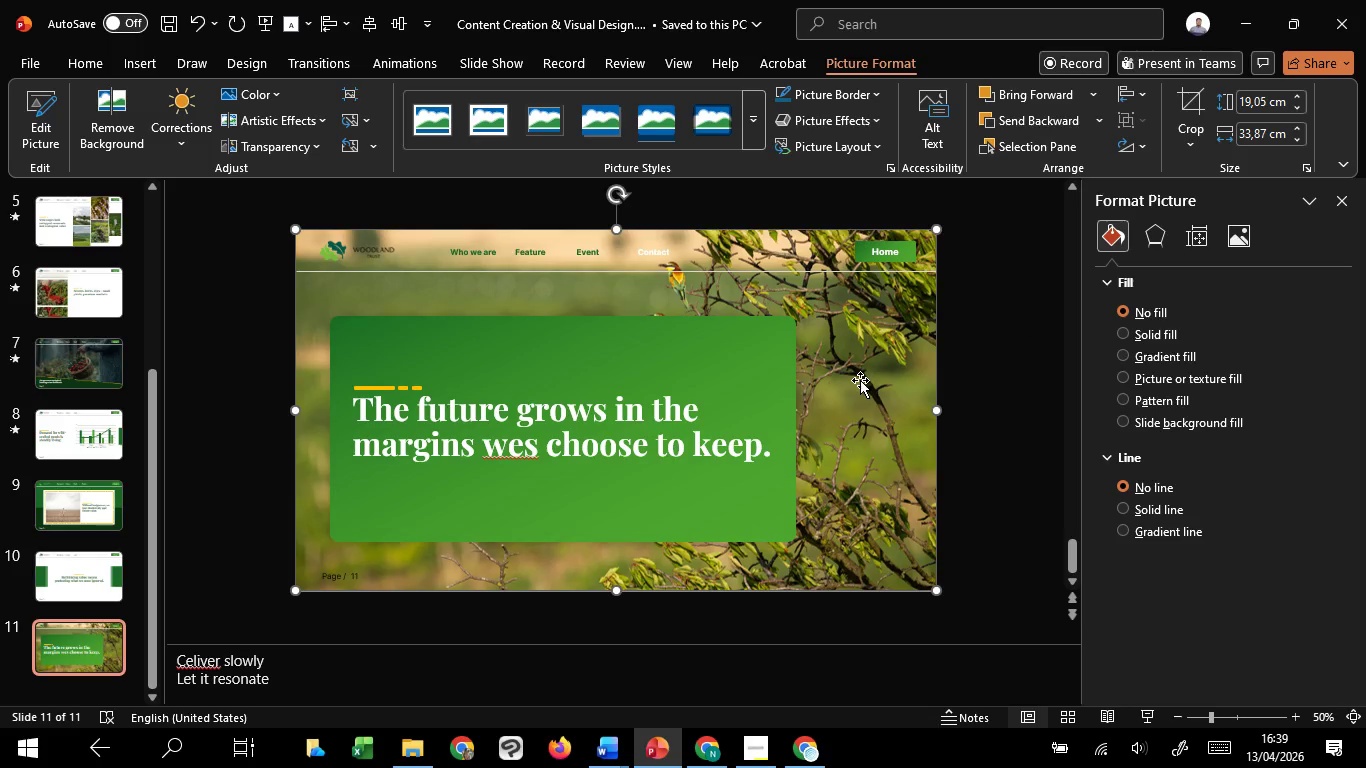 
right_click([860, 380])
 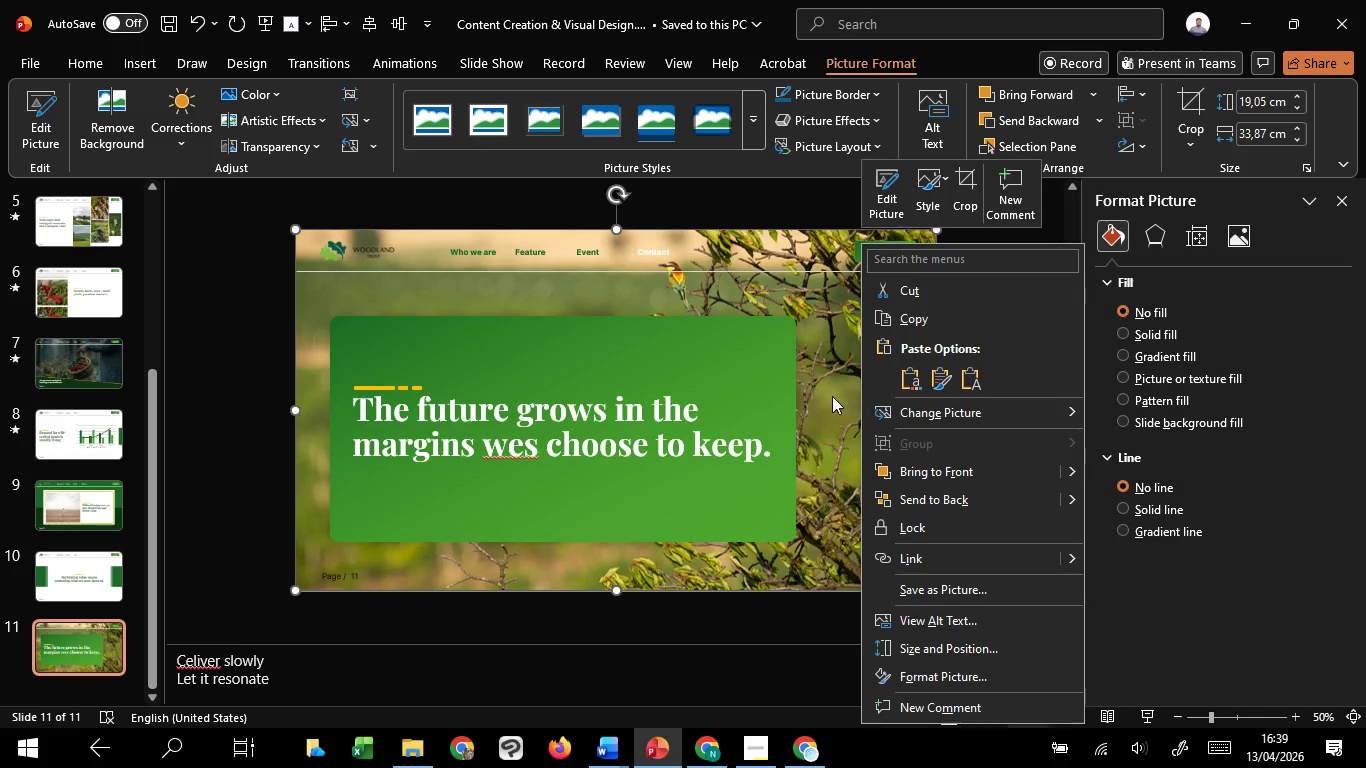 
double_click([760, 369])
 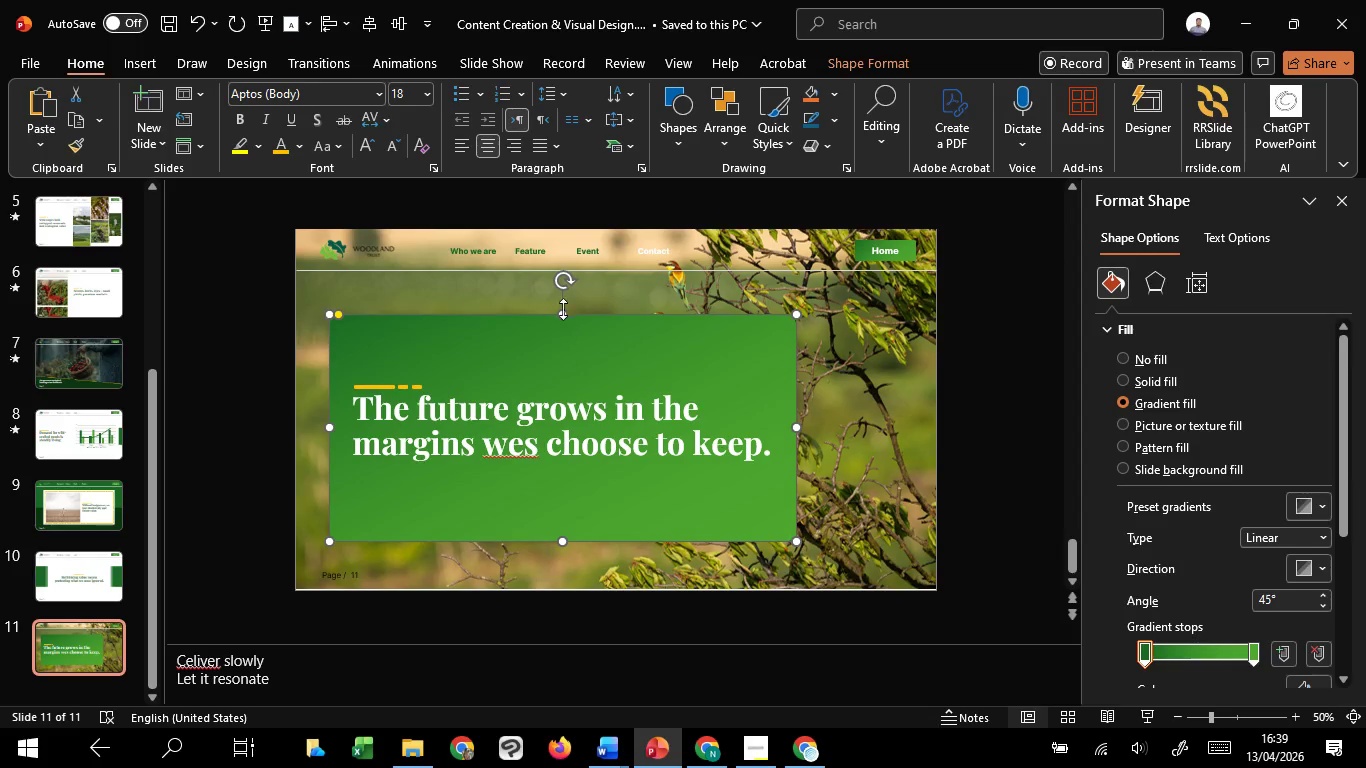 
hold_key(key=ControlLeft, duration=4.91)
hold_key(key=ShiftLeft, duration=1.3)
left_click_drag(start_coordinate=[561, 316], to_coordinate=[569, 339])
 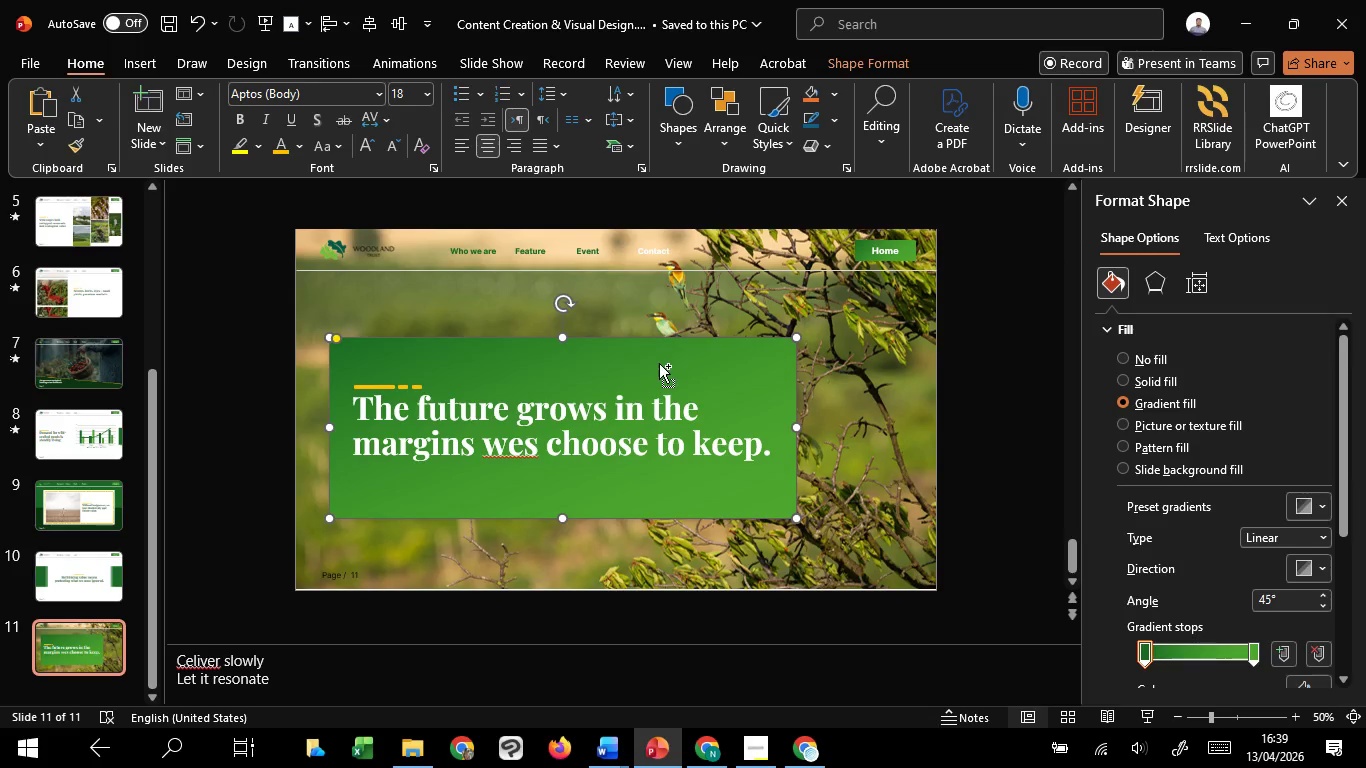 
key(Control+Shift+ShiftLeft)
 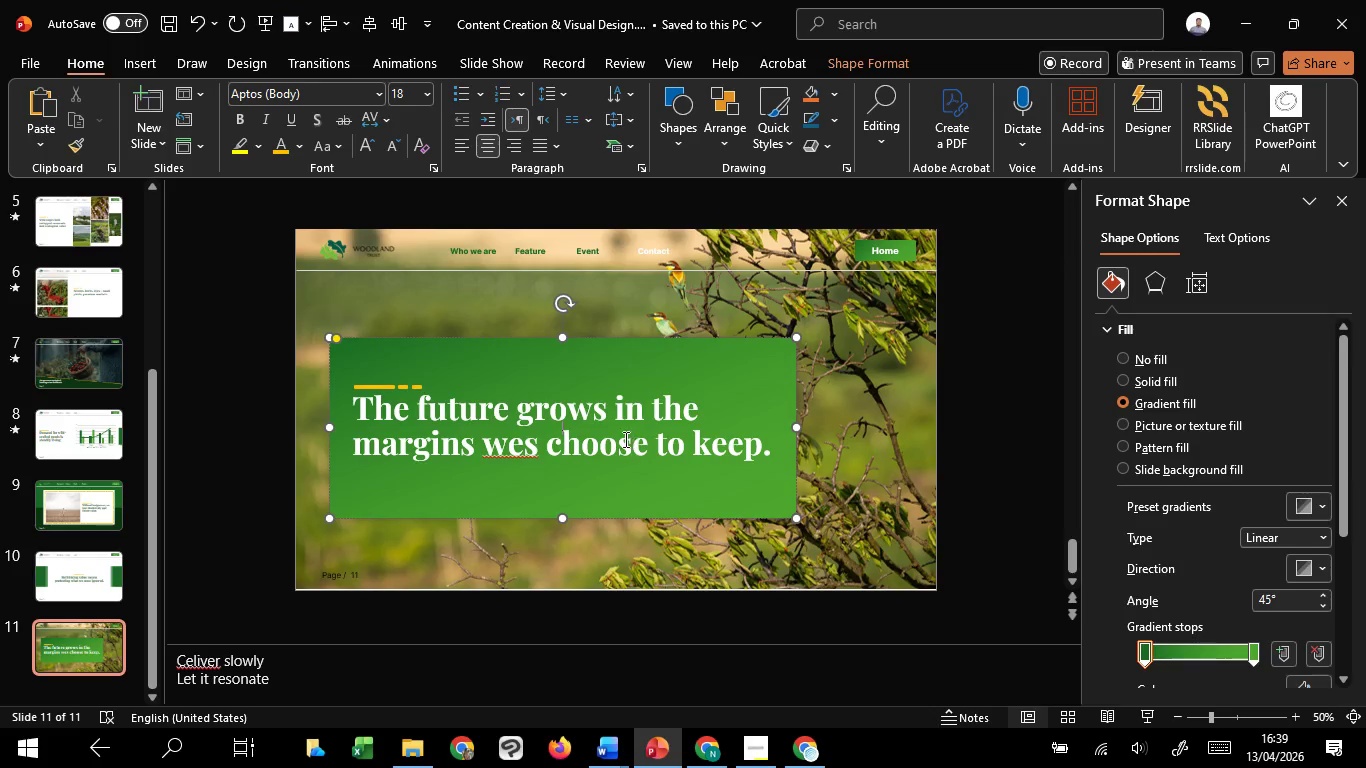 
hold_key(key=ShiftLeft, duration=1.51)
left_click_drag(start_coordinate=[794, 514], to_coordinate=[729, 480])
 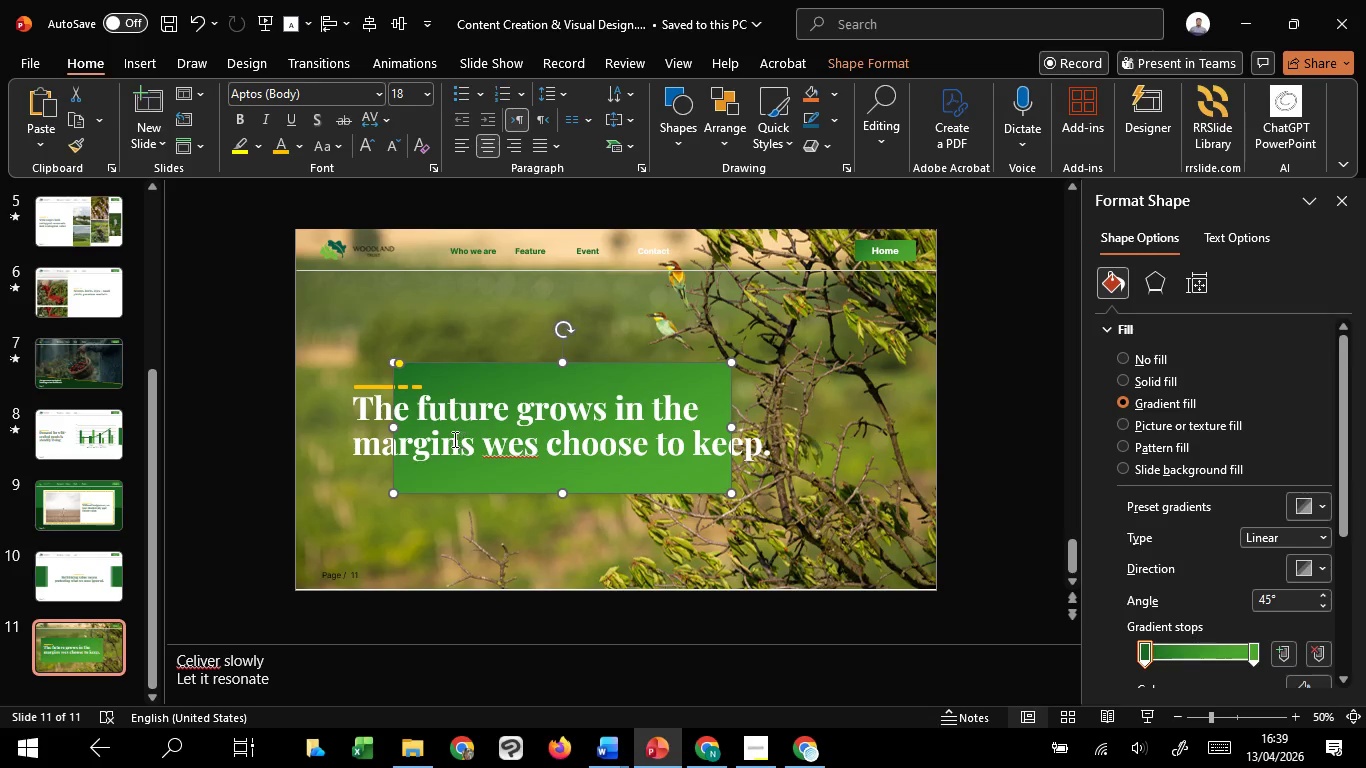 
hold_key(key=ShiftLeft, duration=1.53)
 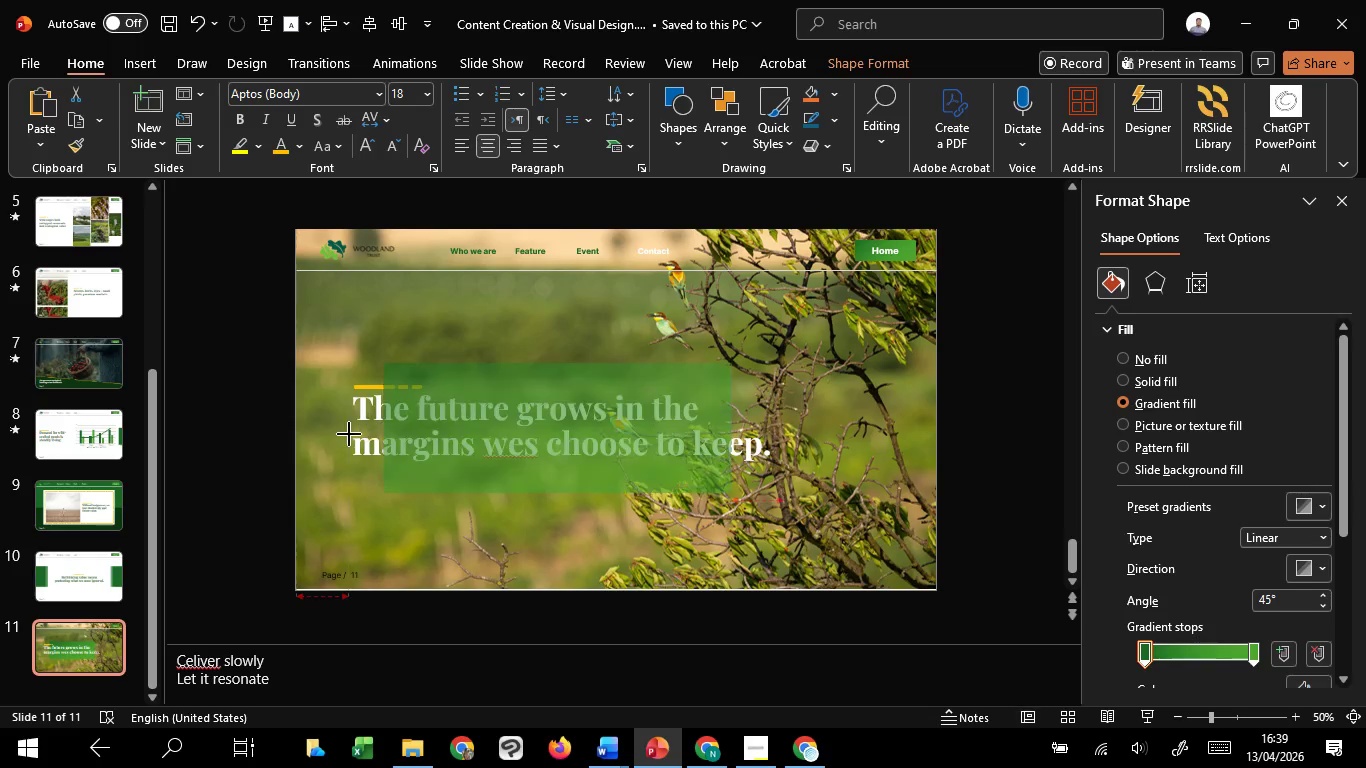 
hold_key(key=ShiftLeft, duration=1.51)
left_click_drag(start_coordinate=[387, 428], to_coordinate=[330, 437])
 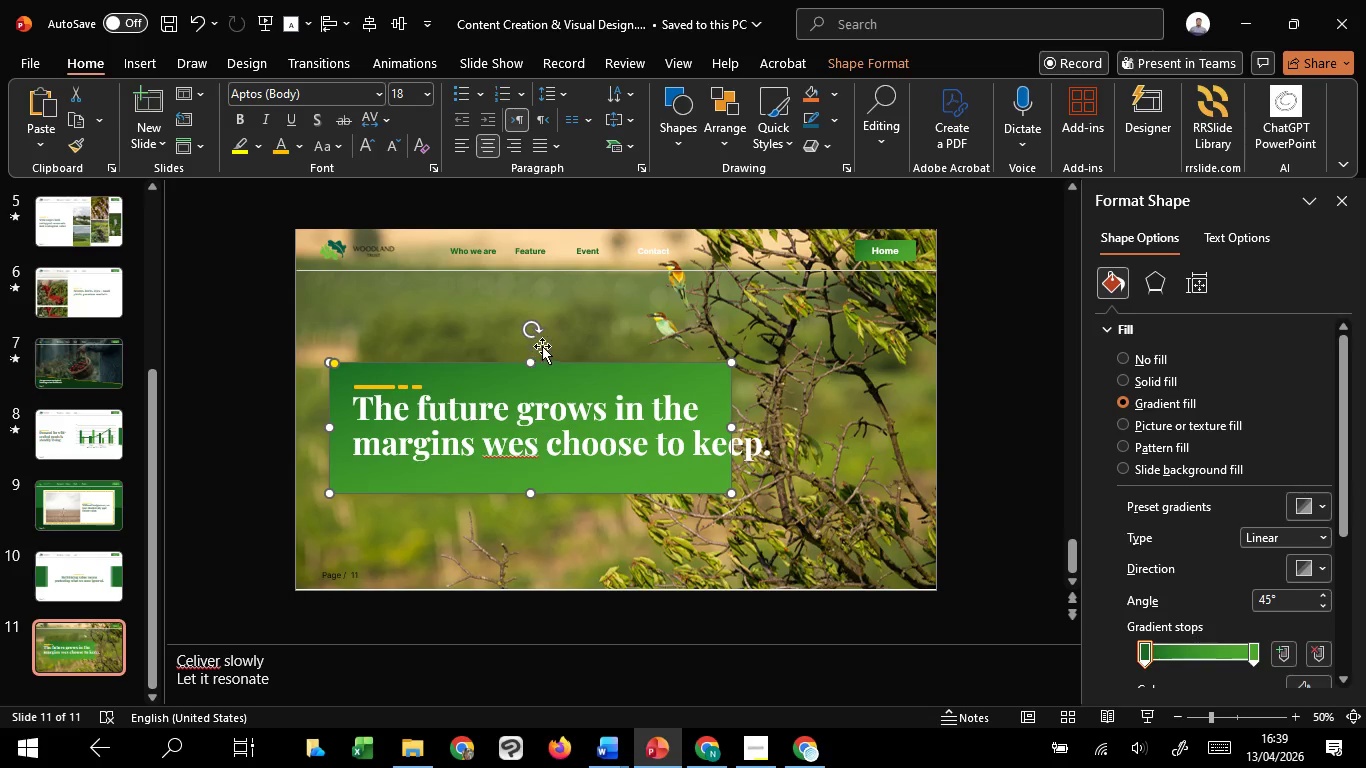 
hold_key(key=ShiftLeft, duration=0.33)
 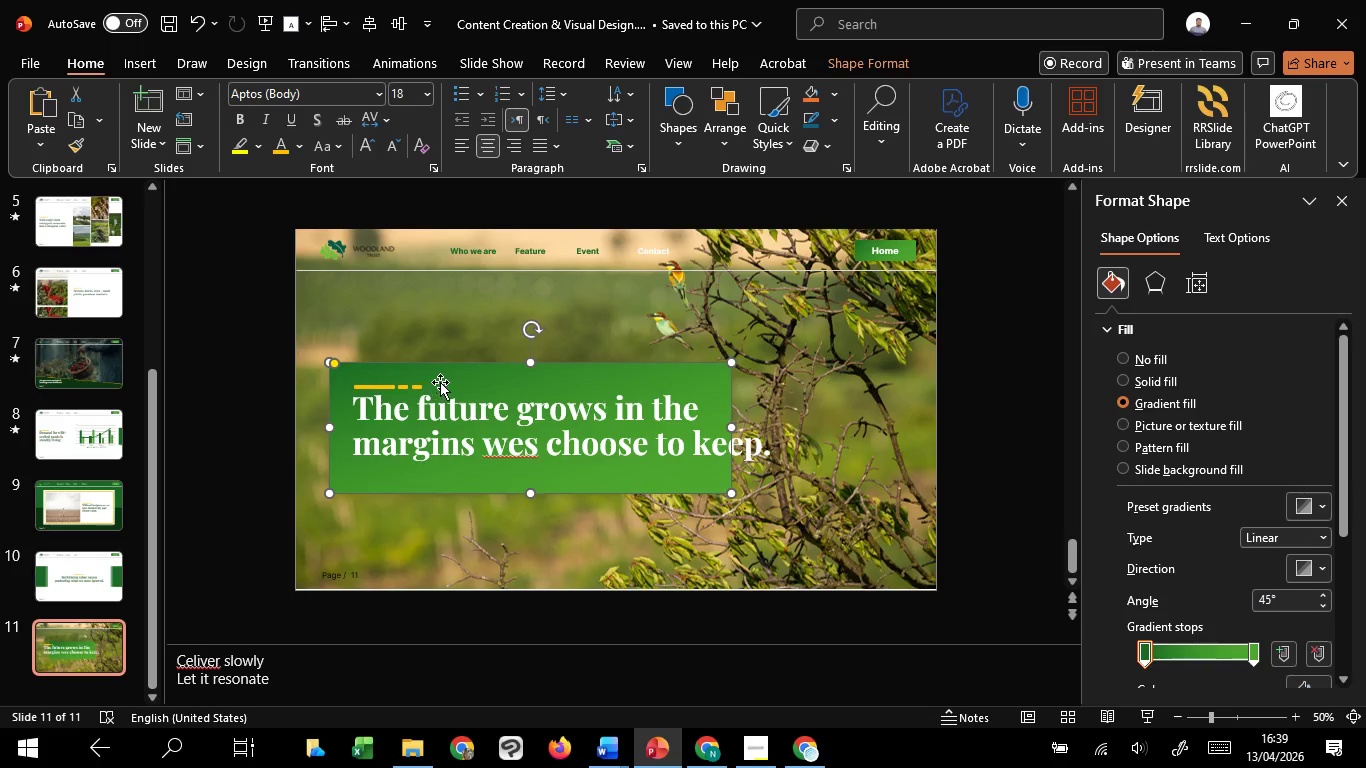 
hold_key(key=ShiftLeft, duration=3.23)
hold_key(key=ControlLeft, duration=1.52)
left_click_drag(start_coordinate=[531, 364], to_coordinate=[542, 324])
 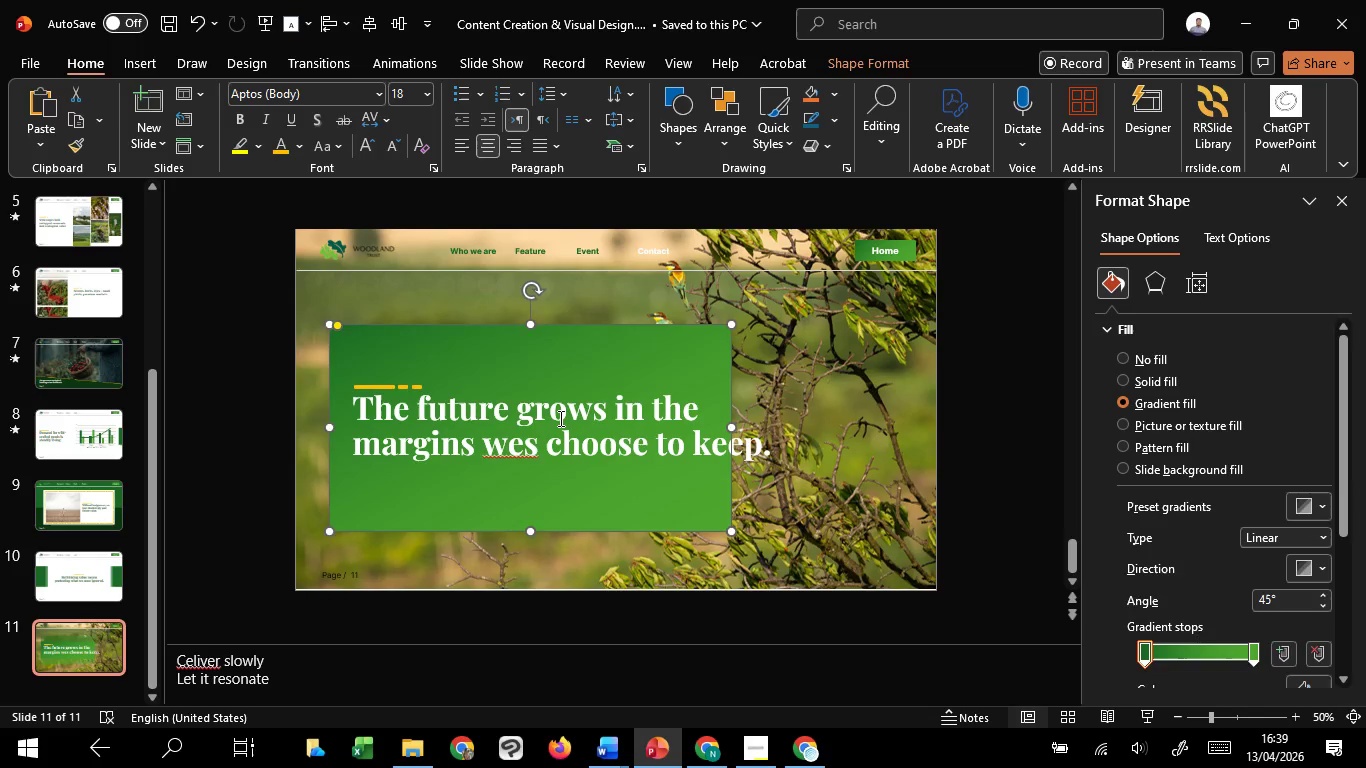 
hold_key(key=ControlLeft, duration=1.12)
 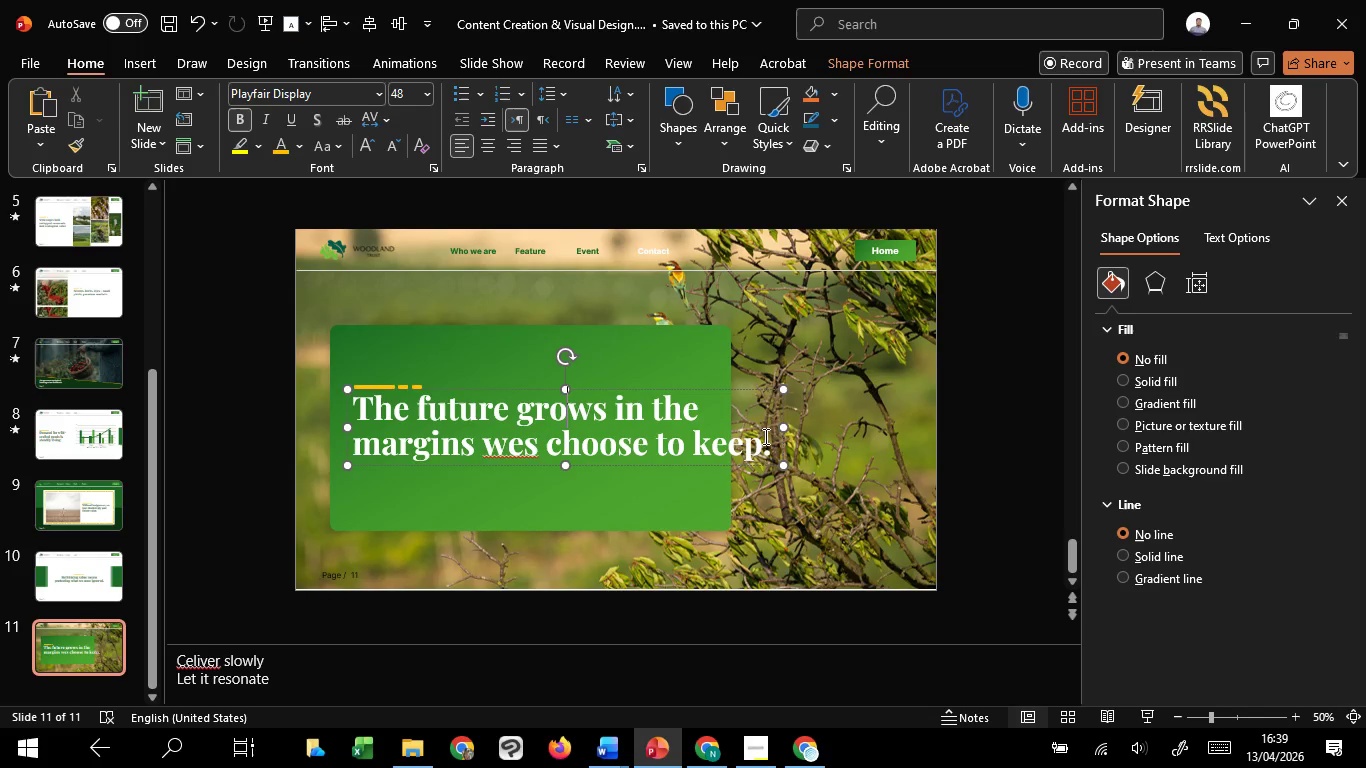 
hold_key(key=ControlLeft, duration=6.5)
left_click([559, 418])
 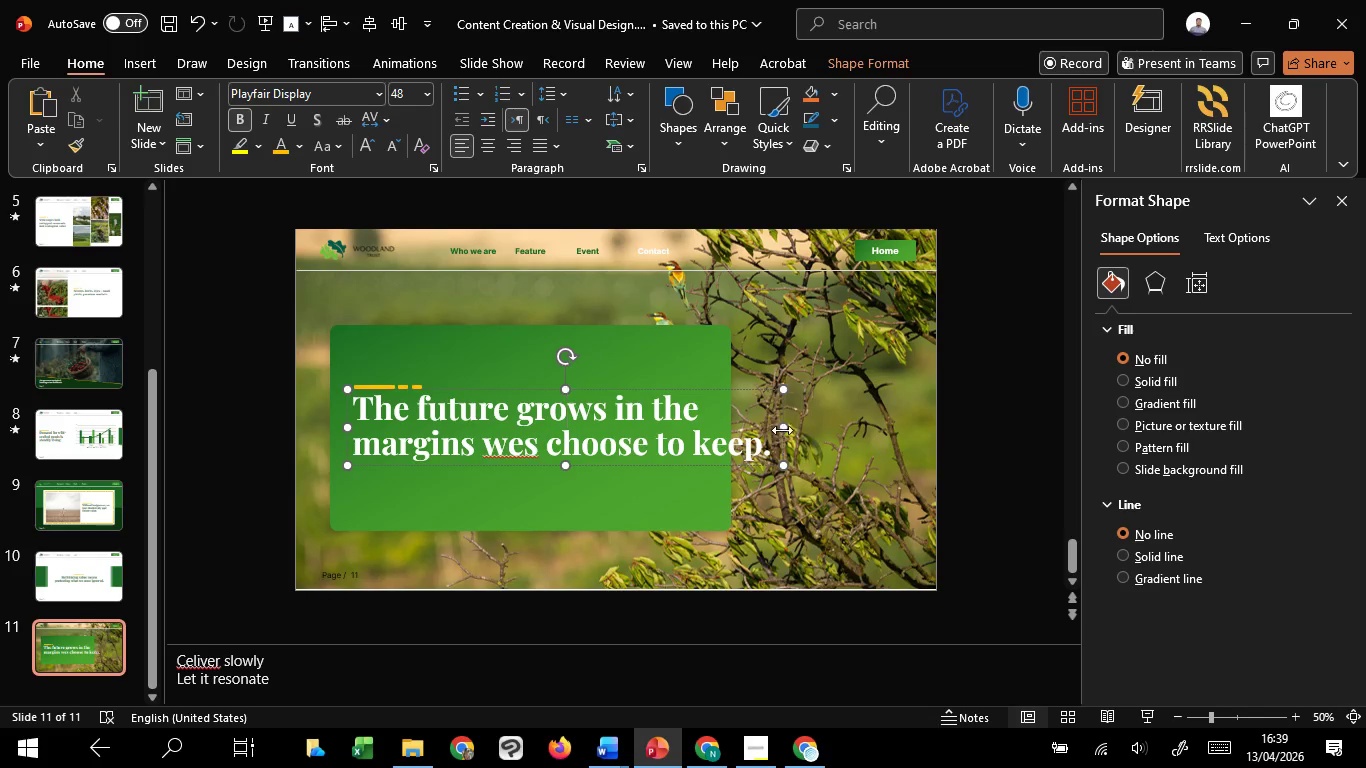 
left_click_drag(start_coordinate=[785, 429], to_coordinate=[686, 428])
 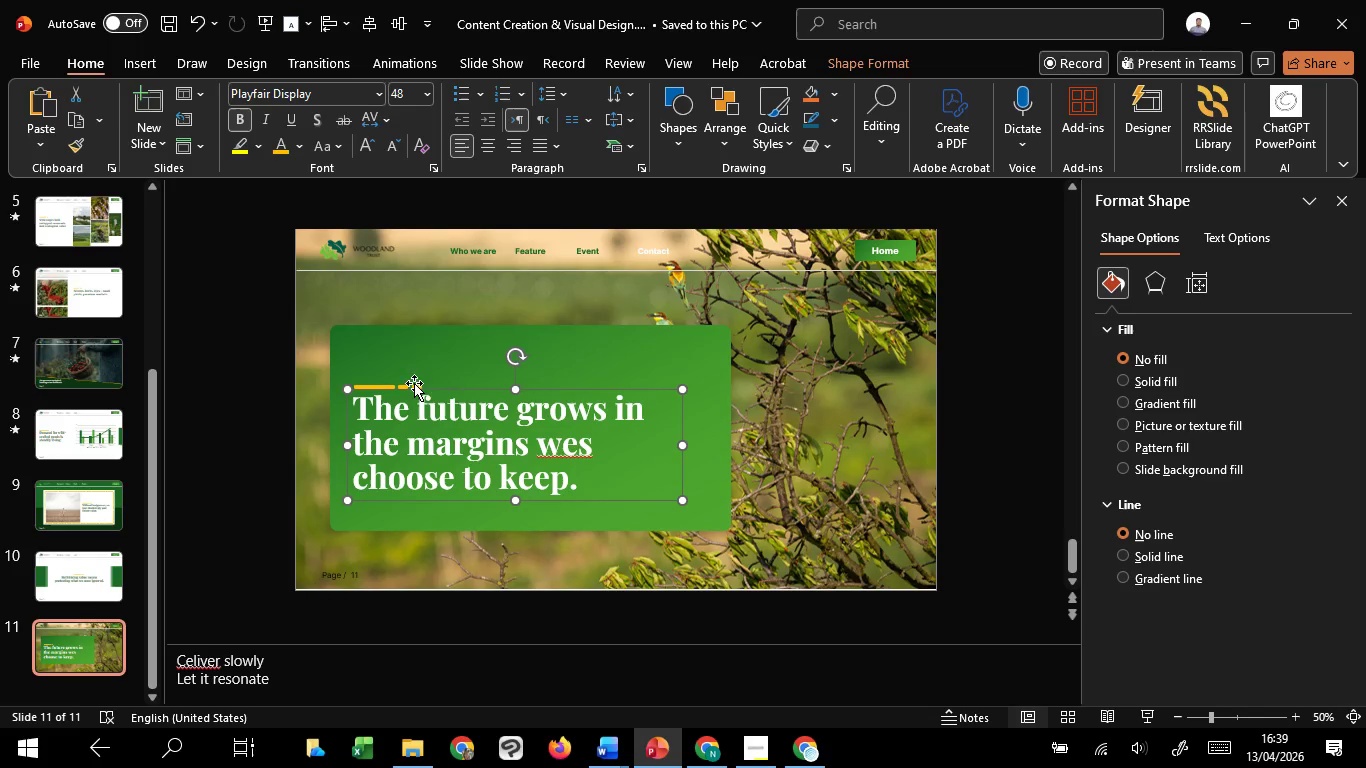 
left_click([411, 383])
 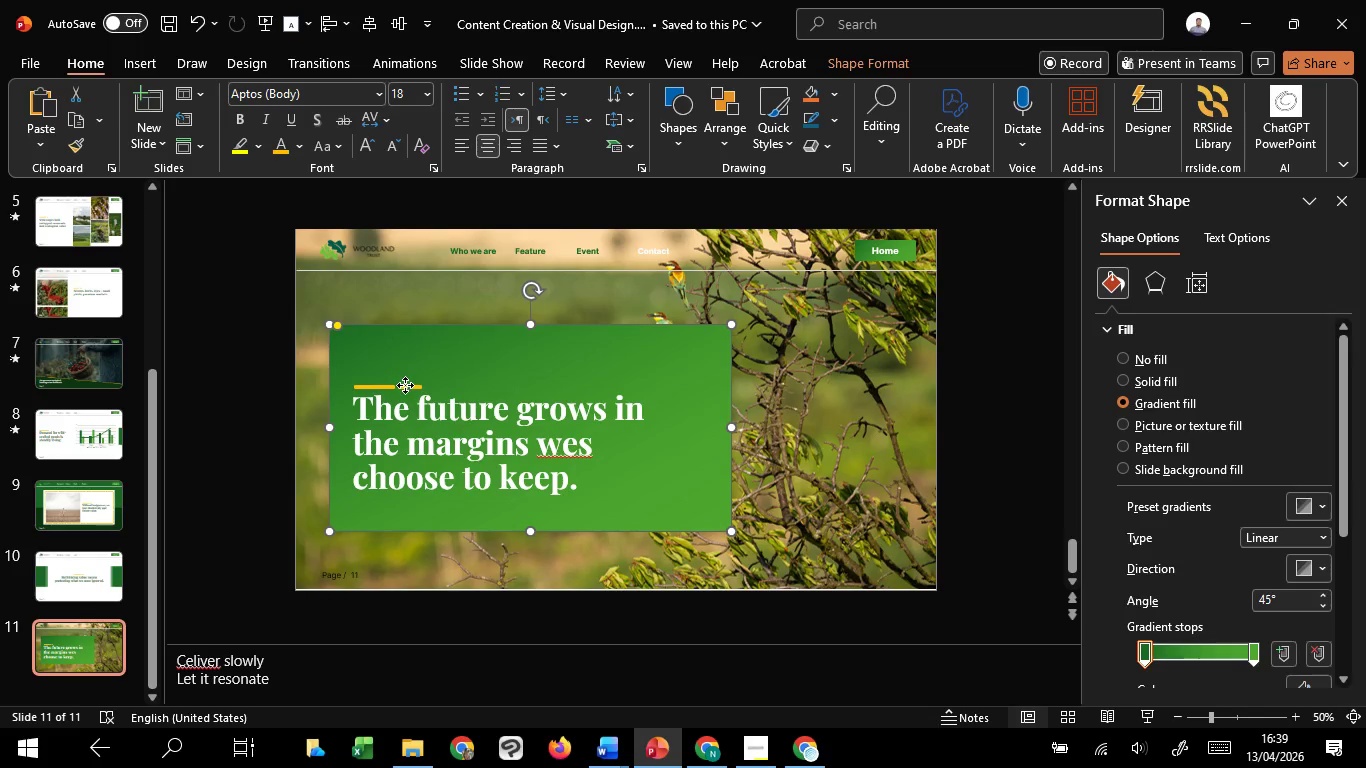 
left_click([405, 385])
 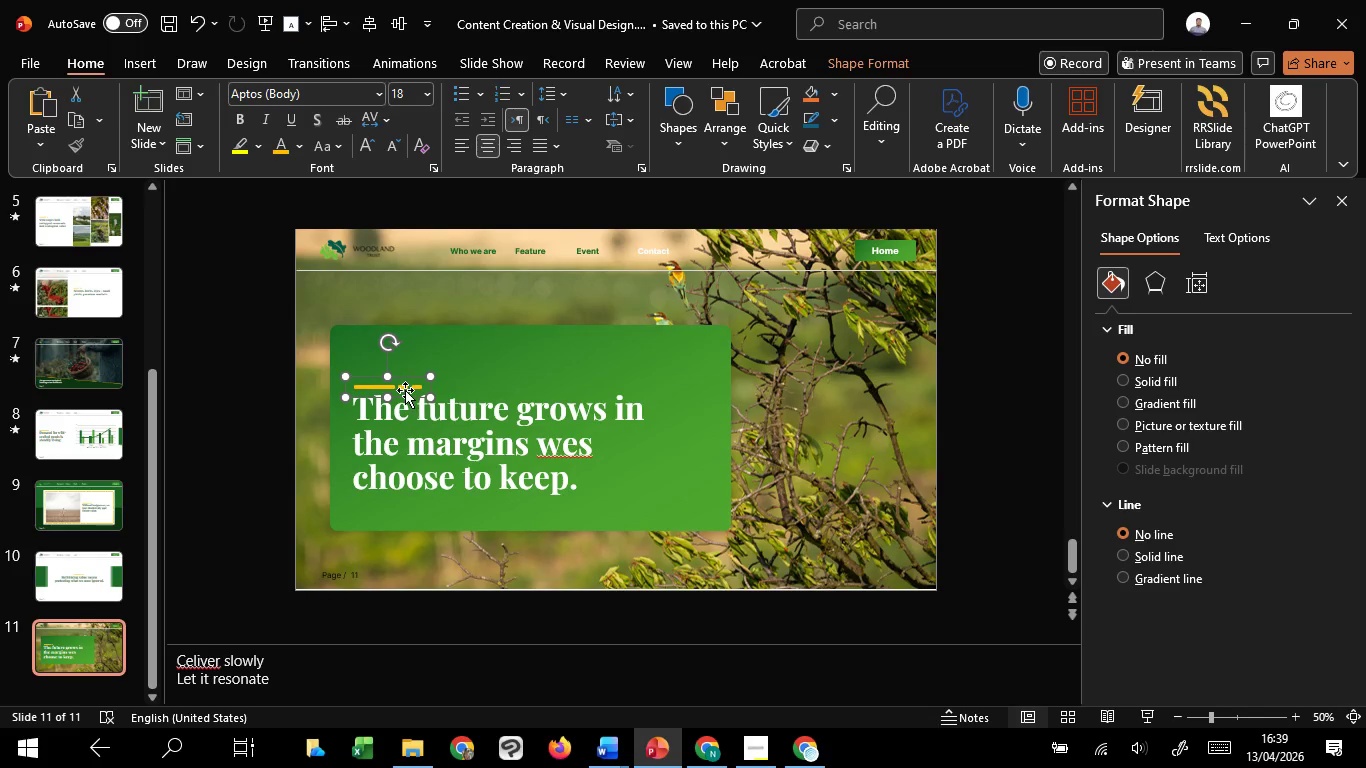 
hold_key(key=ShiftLeft, duration=0.86)
left_click([429, 426])
 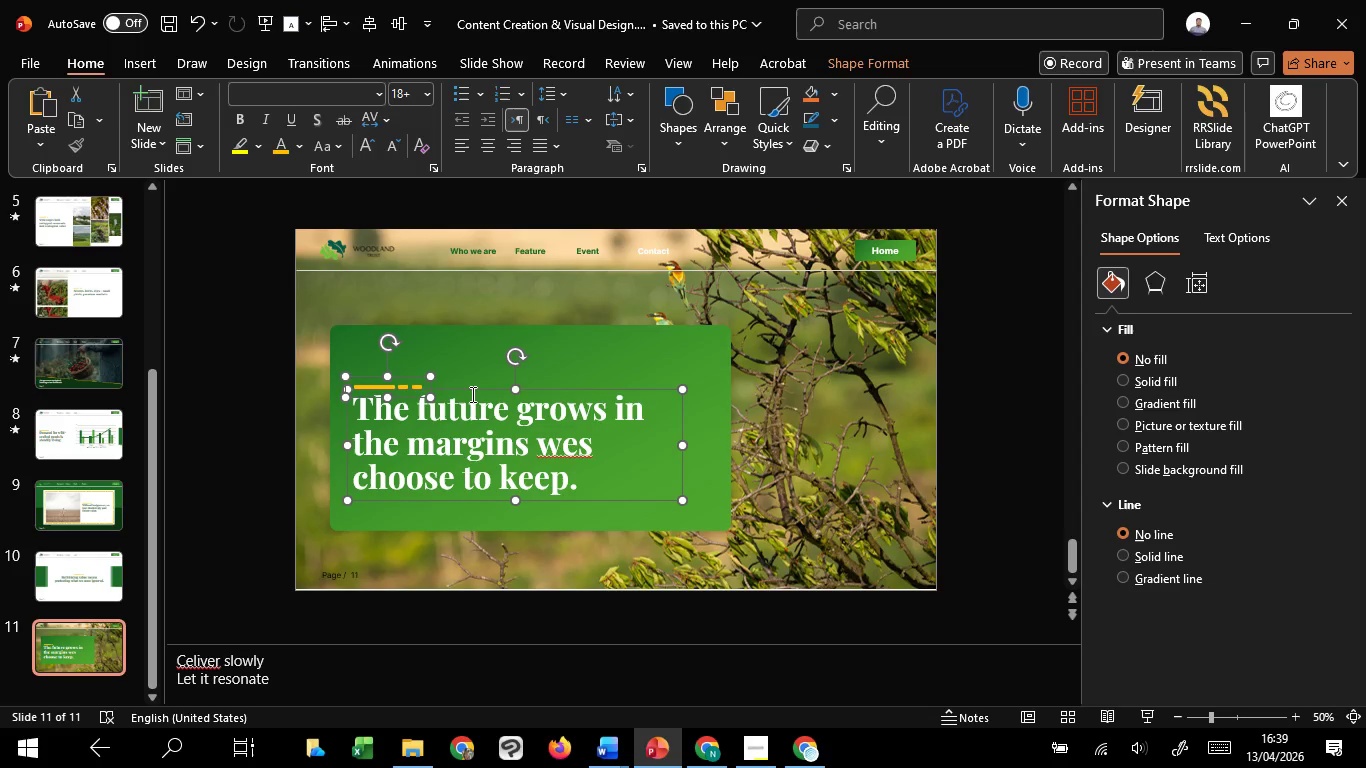 
key(Control+G)
 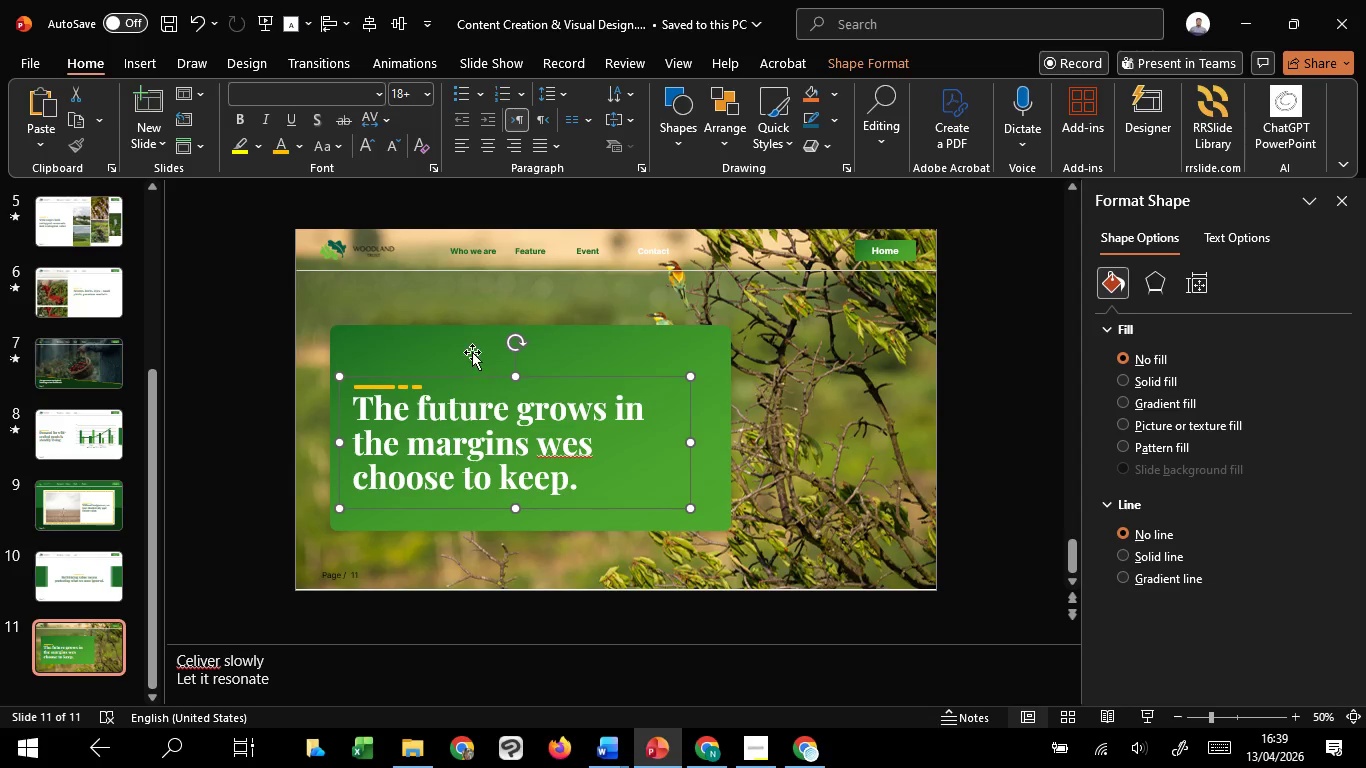 
hold_key(key=ShiftLeft, duration=1.12)
left_click([471, 348])
 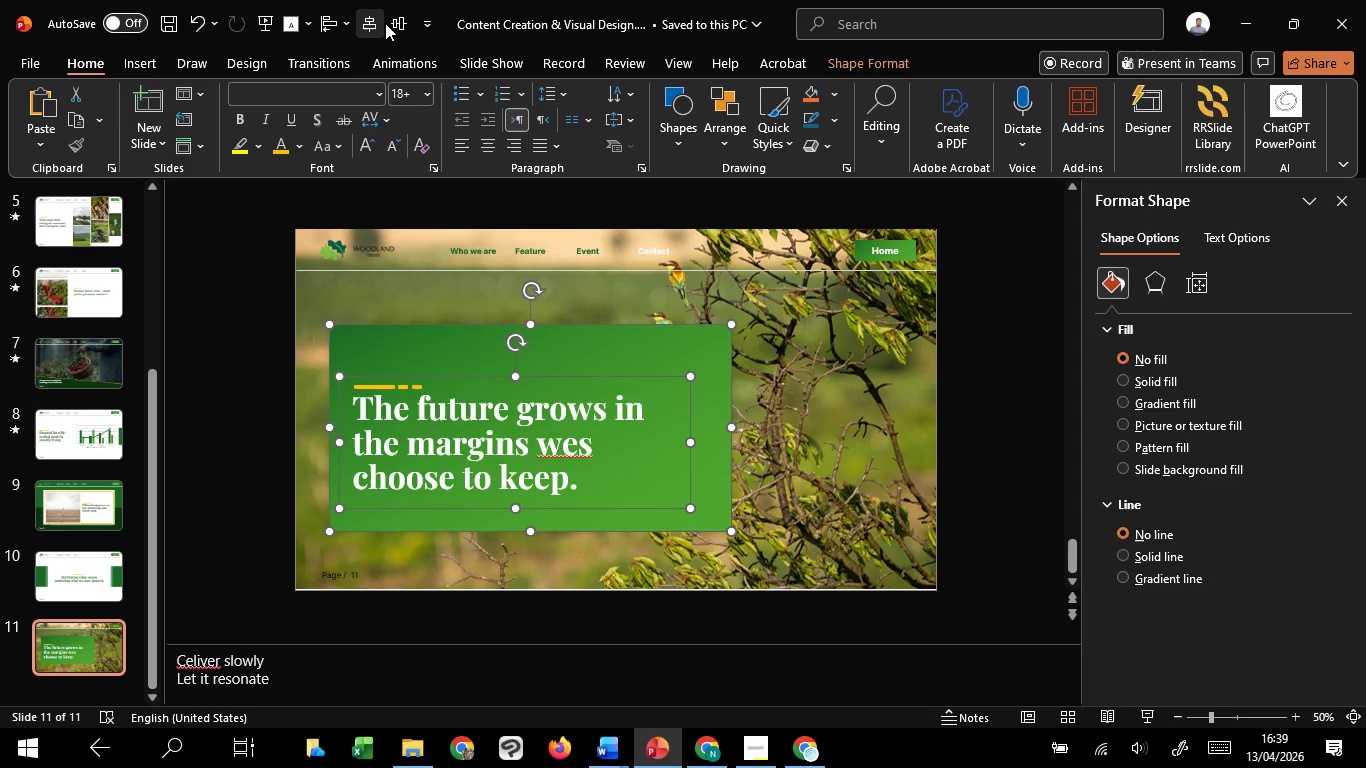 
left_click([395, 21])
 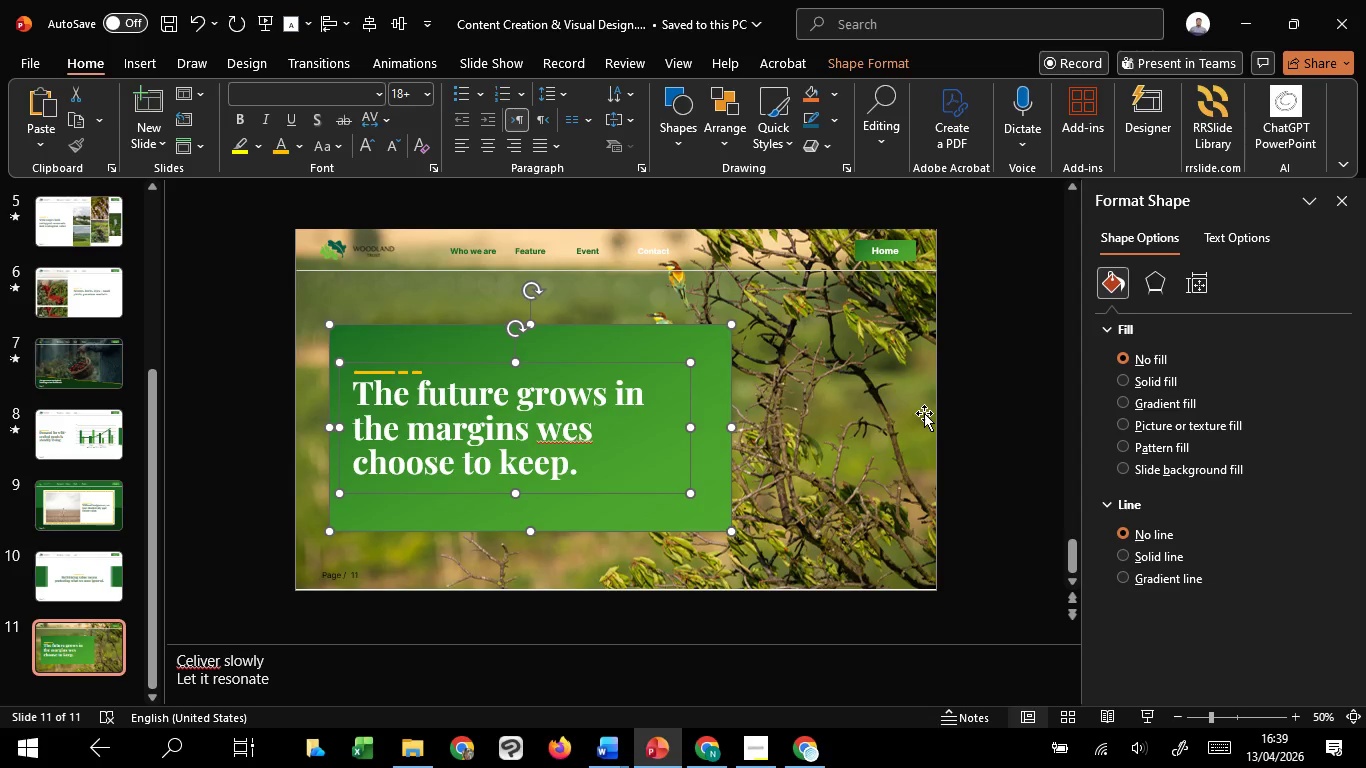 
left_click([862, 384])
 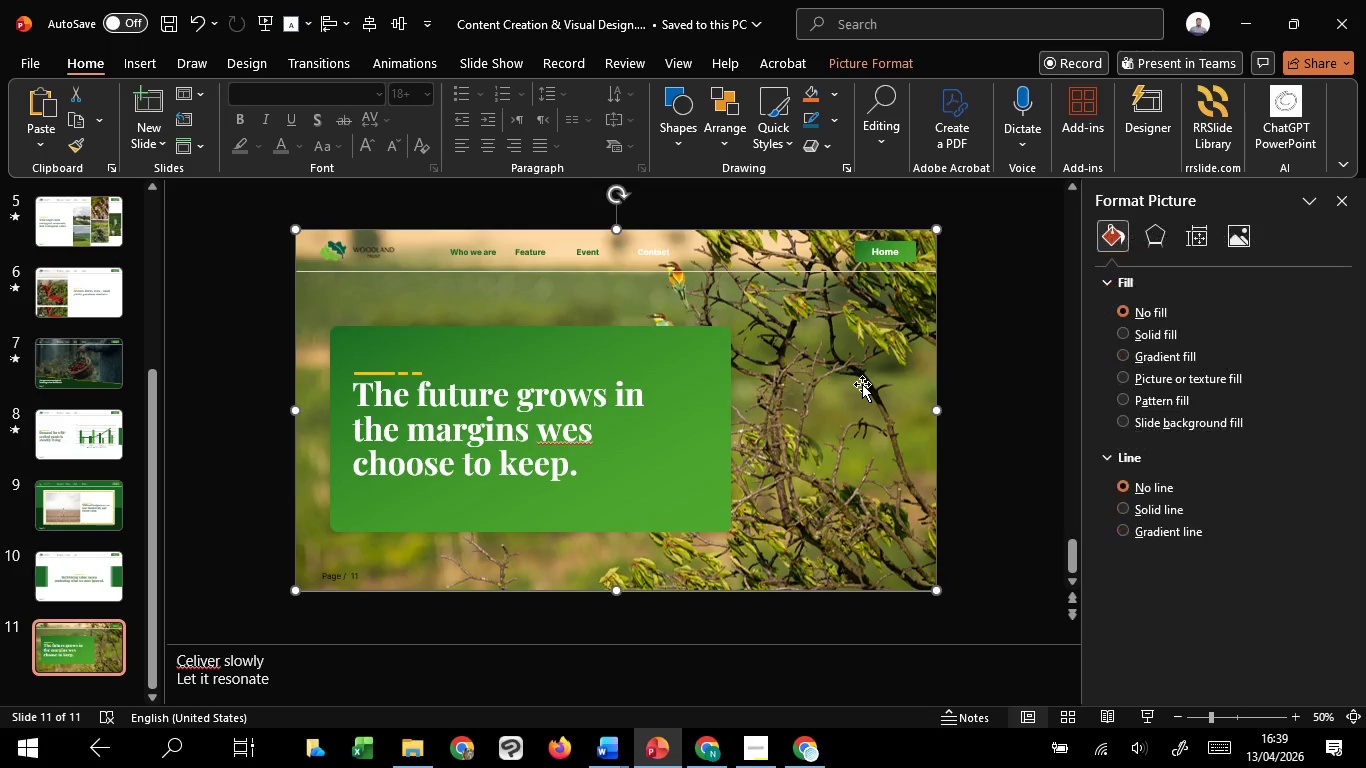 
right_click([862, 384])
 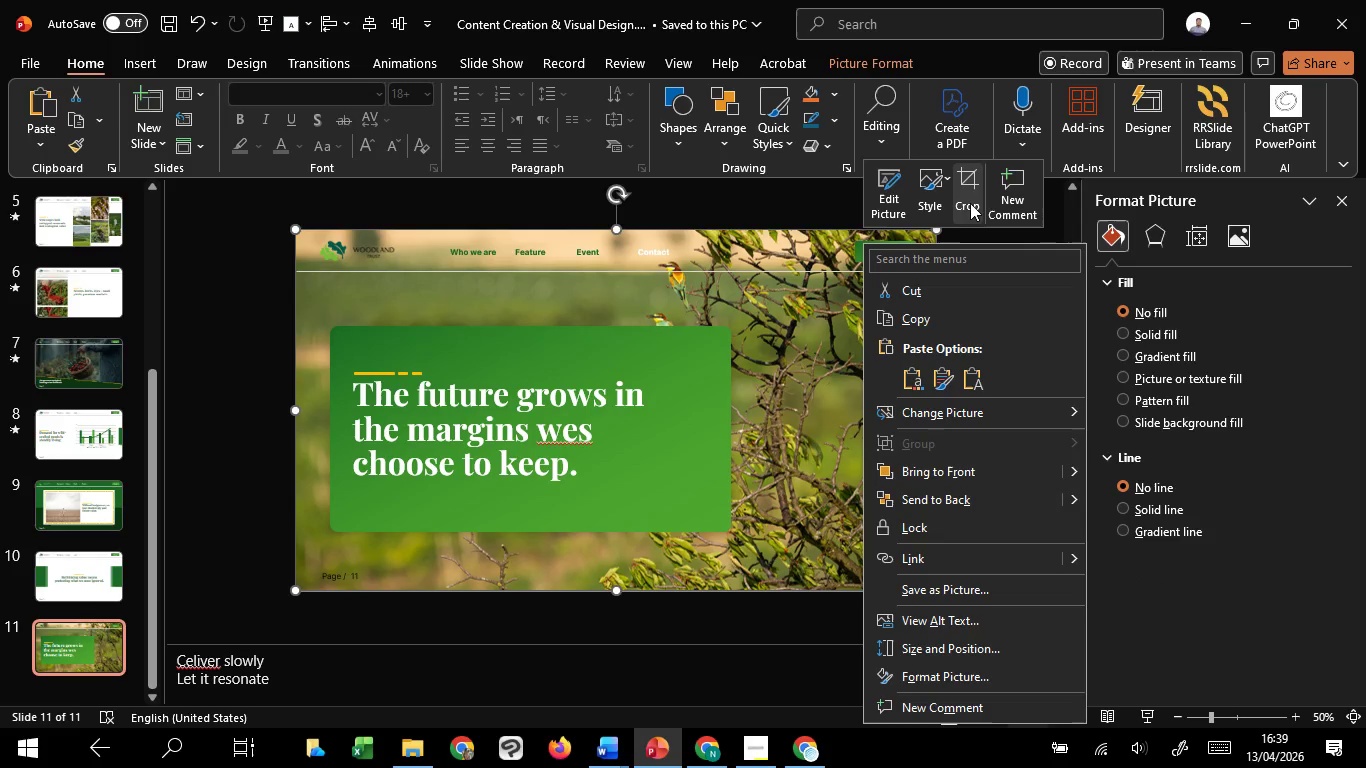 
left_click([970, 188])
 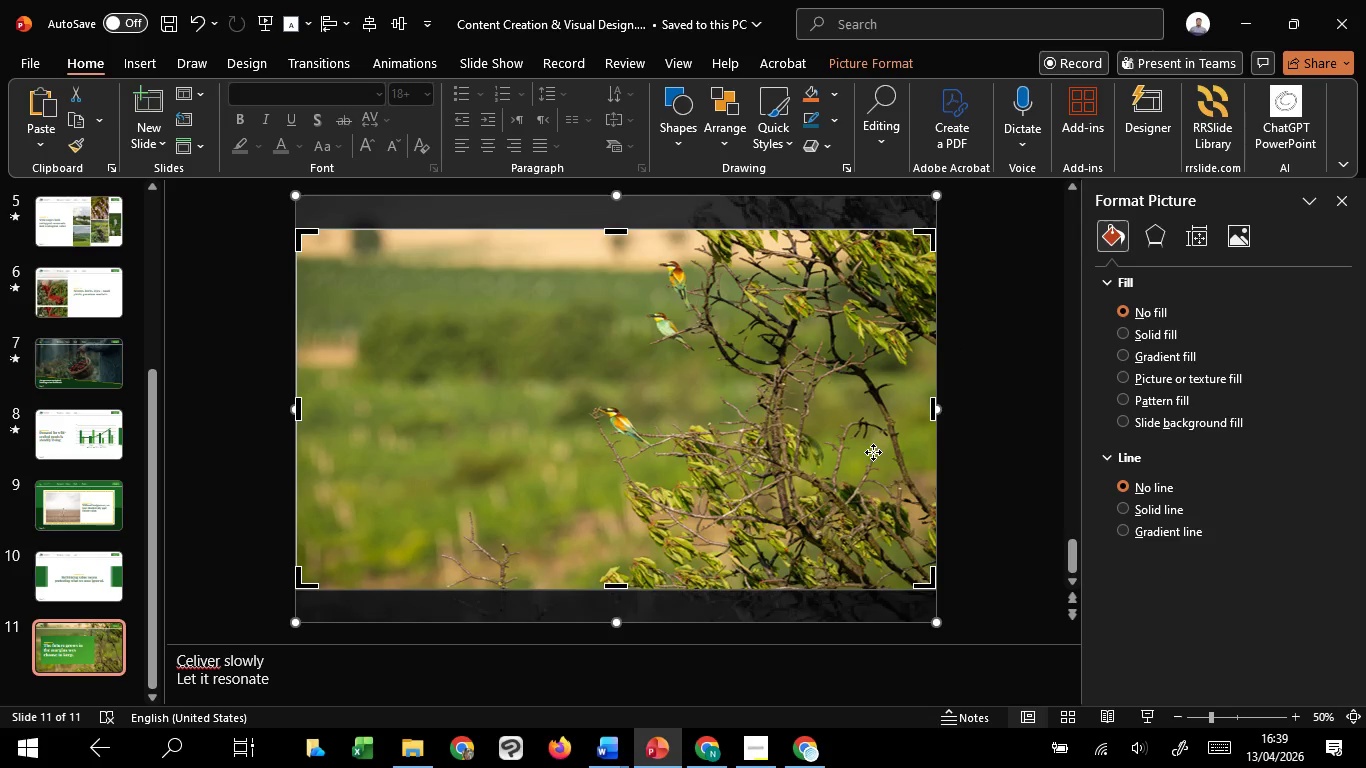 
left_click_drag(start_coordinate=[938, 621], to_coordinate=[1025, 663])
 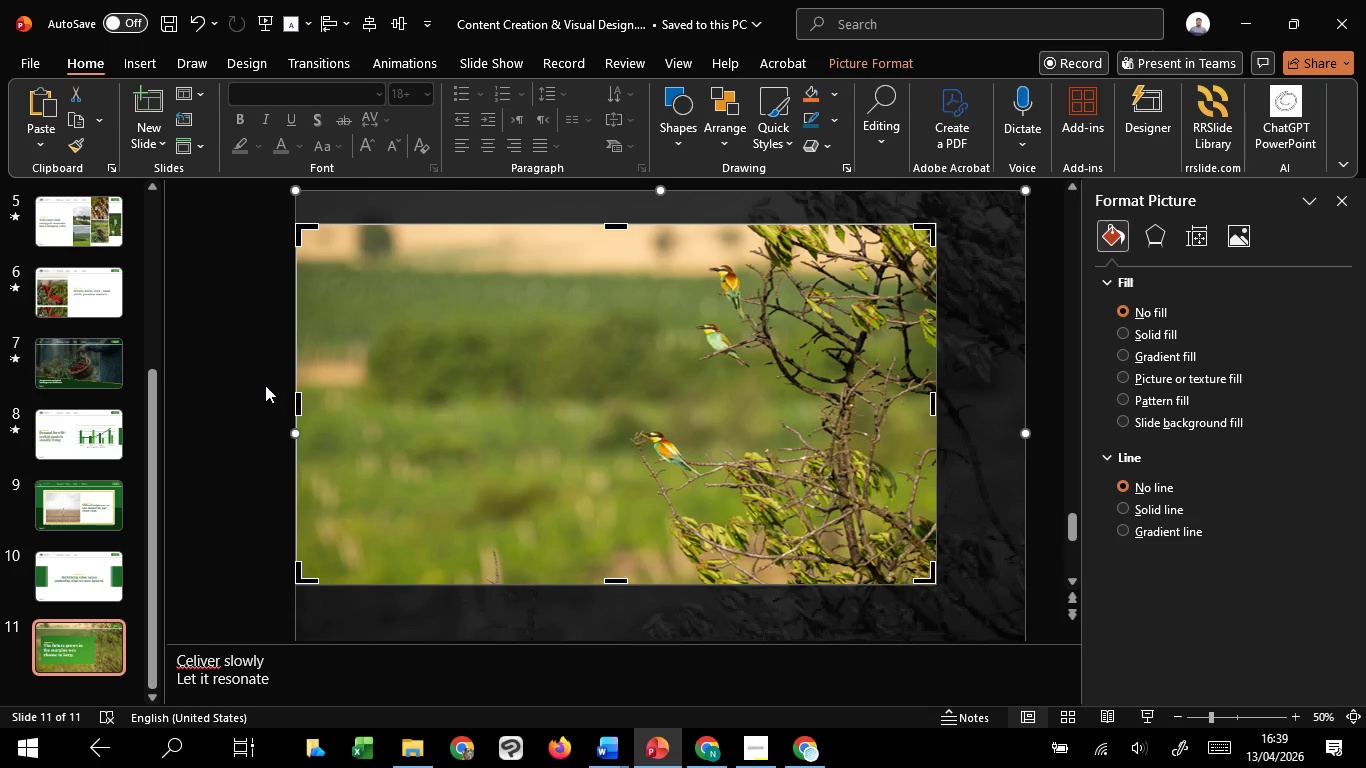 
left_click([261, 375])
 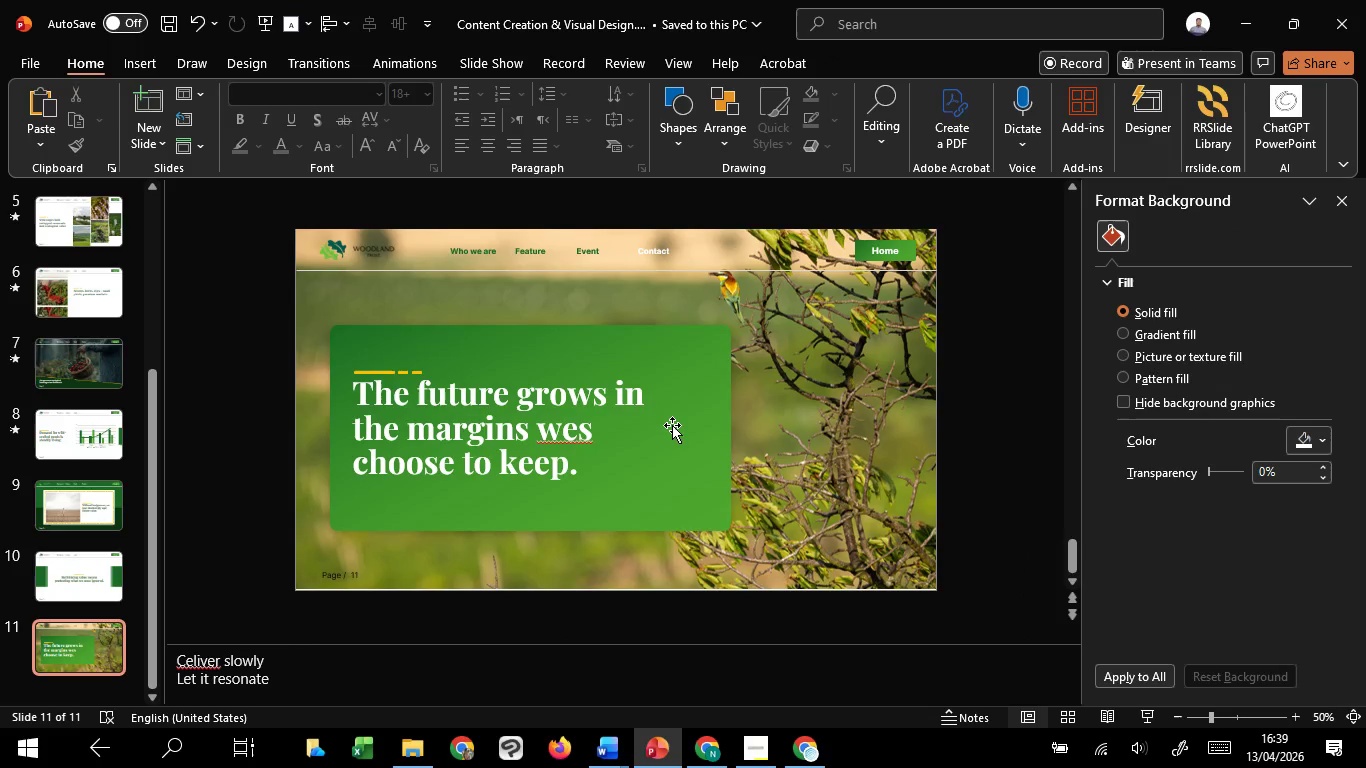 
left_click([684, 408])
 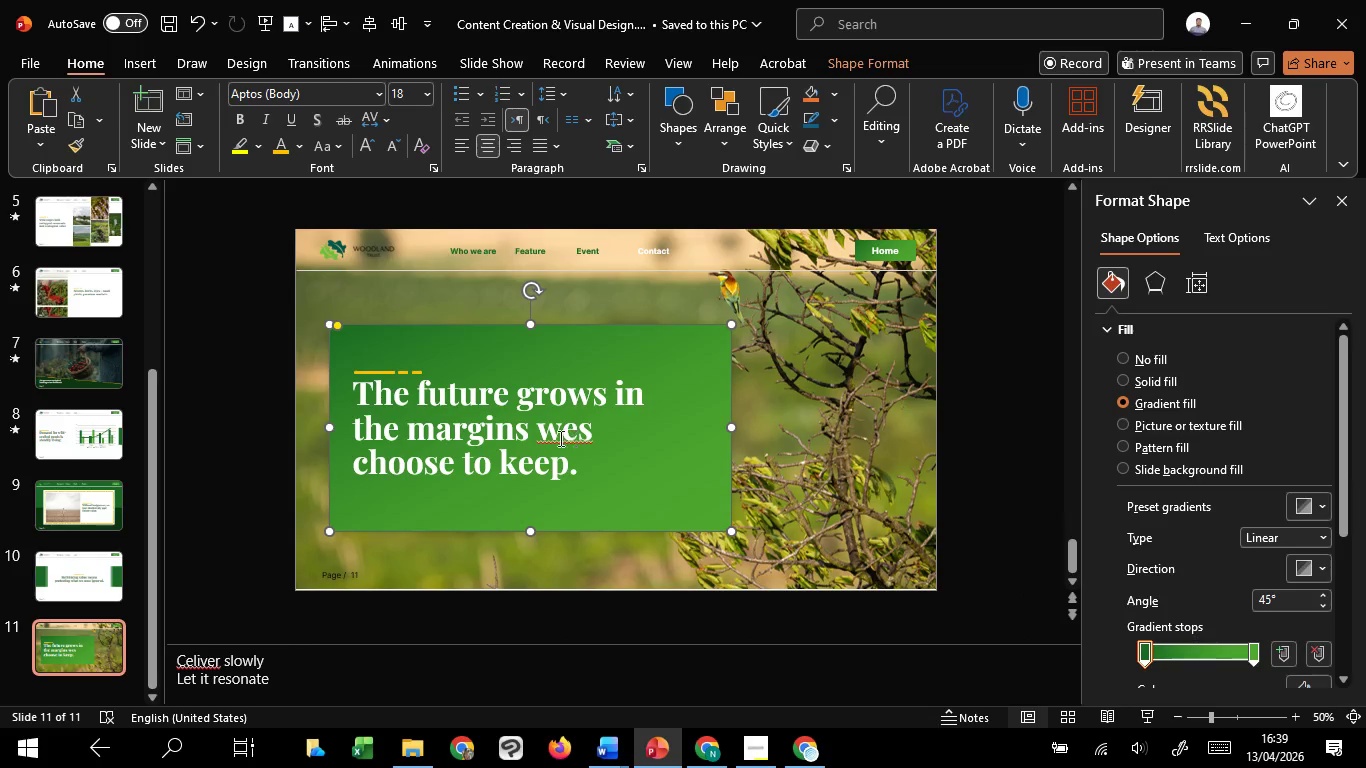 
hold_key(key=ShiftLeft, duration=0.73)
left_click([556, 438])
 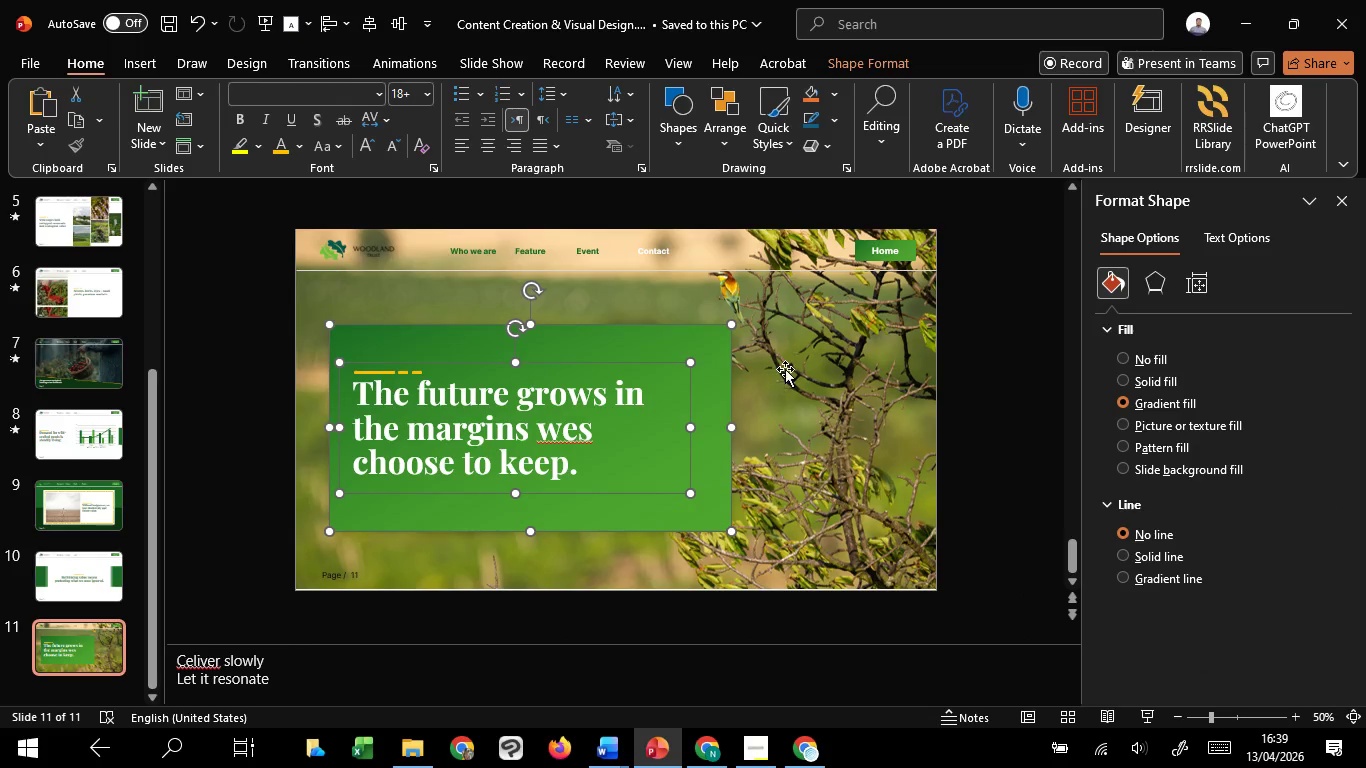 
left_click([785, 369])
 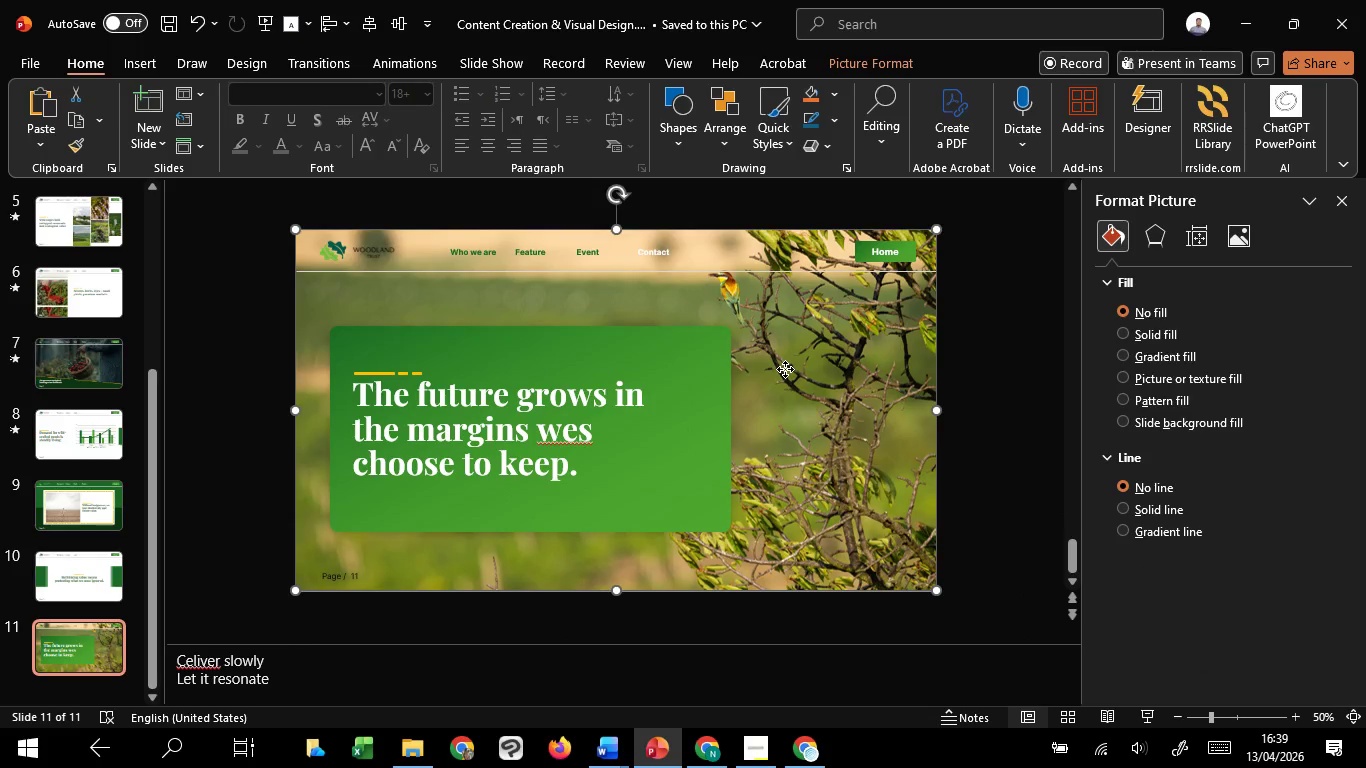 
right_click([785, 369])
 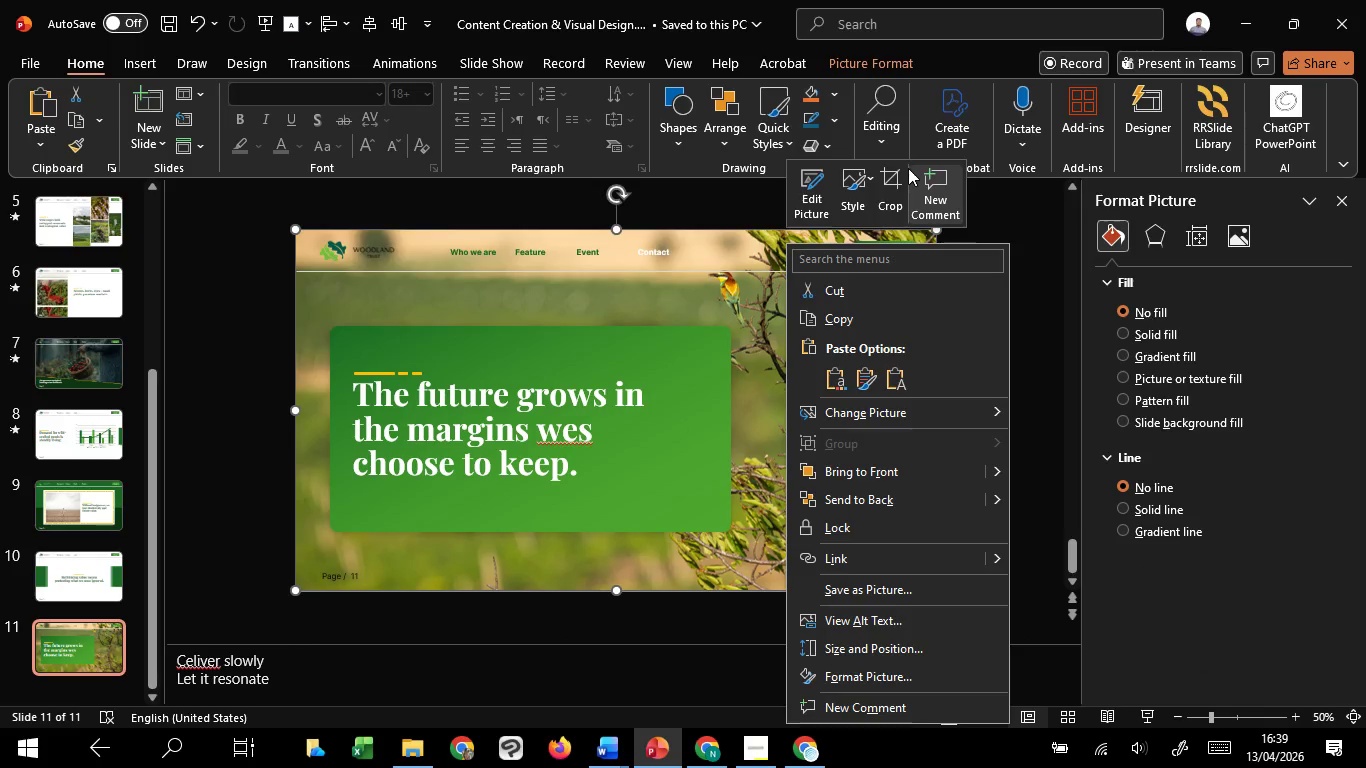 
left_click([889, 182])
 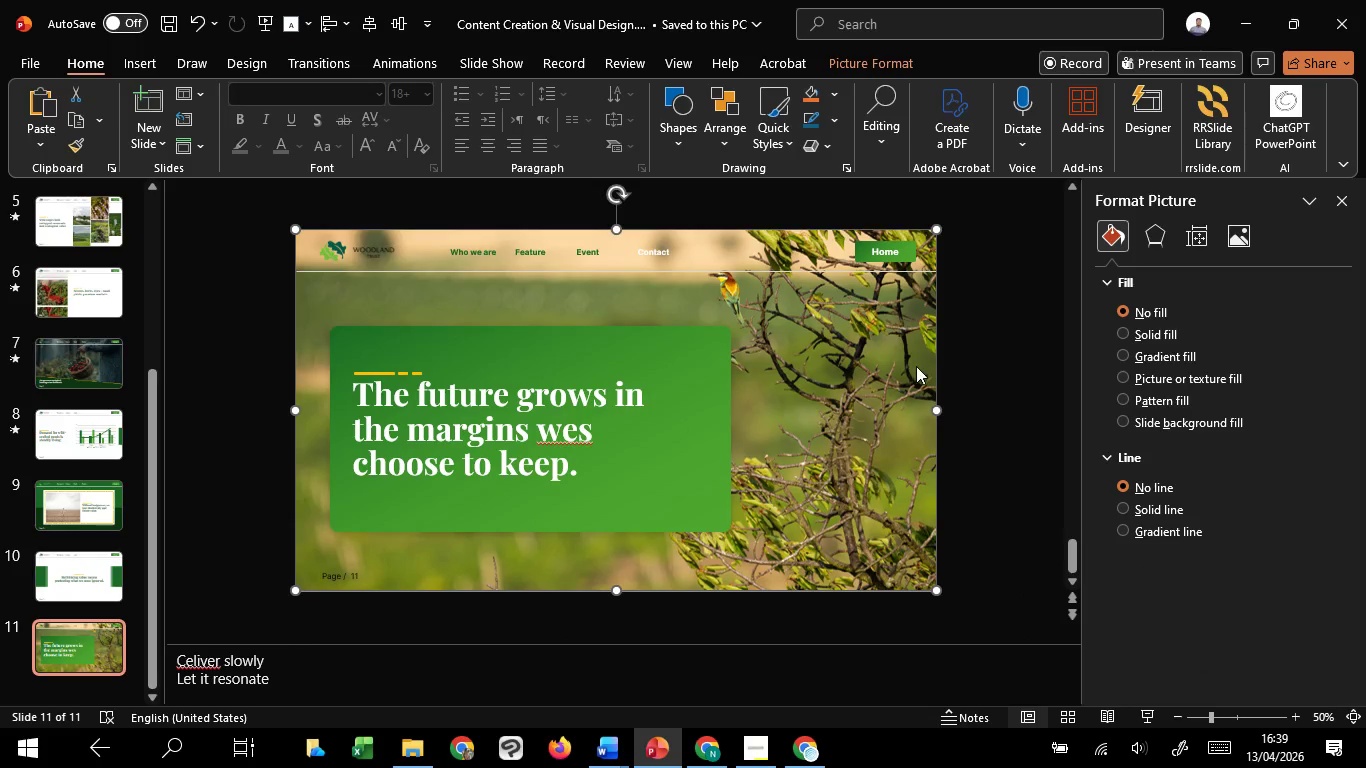 
hold_key(key=ControlLeft, duration=1.5)
scroll: coordinate [917, 368], scroll_direction: down, amount: 3.0
 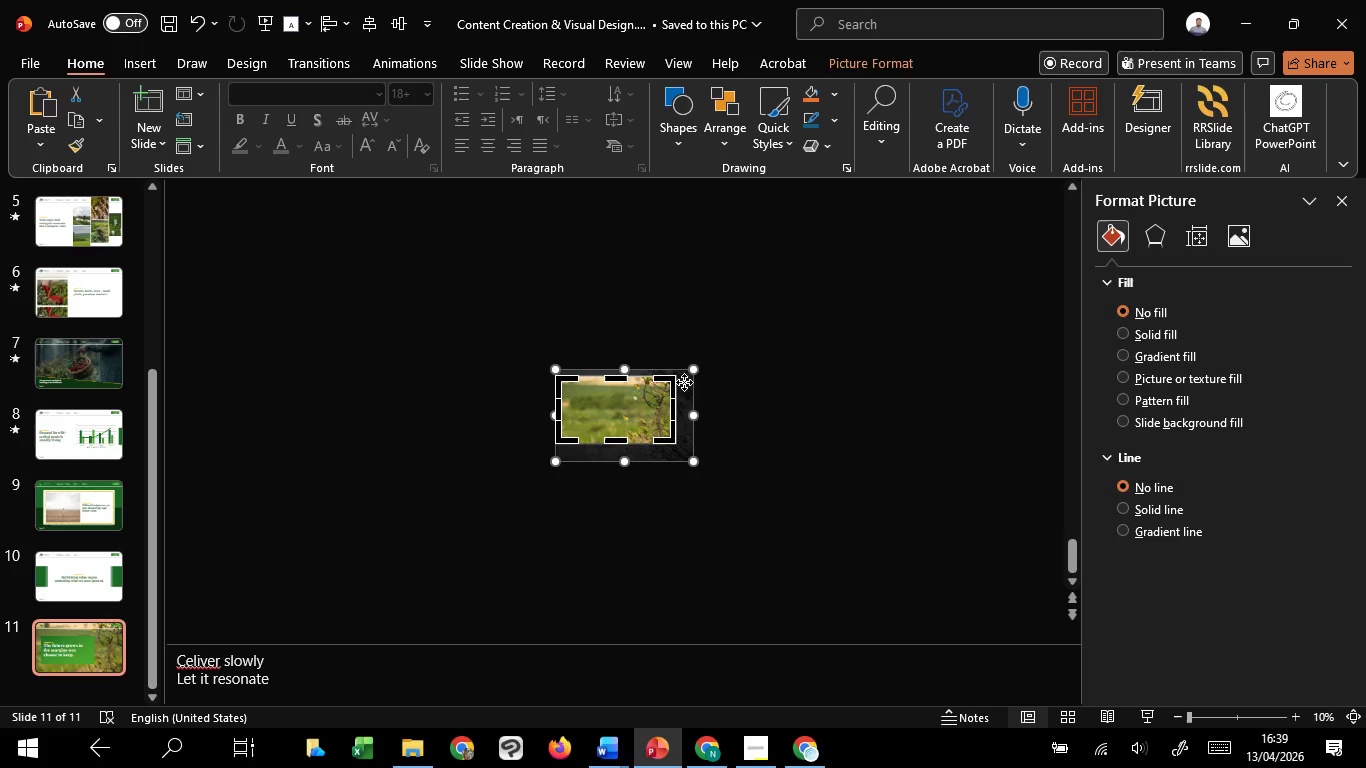 
left_click_drag(start_coordinate=[695, 370], to_coordinate=[720, 372])
 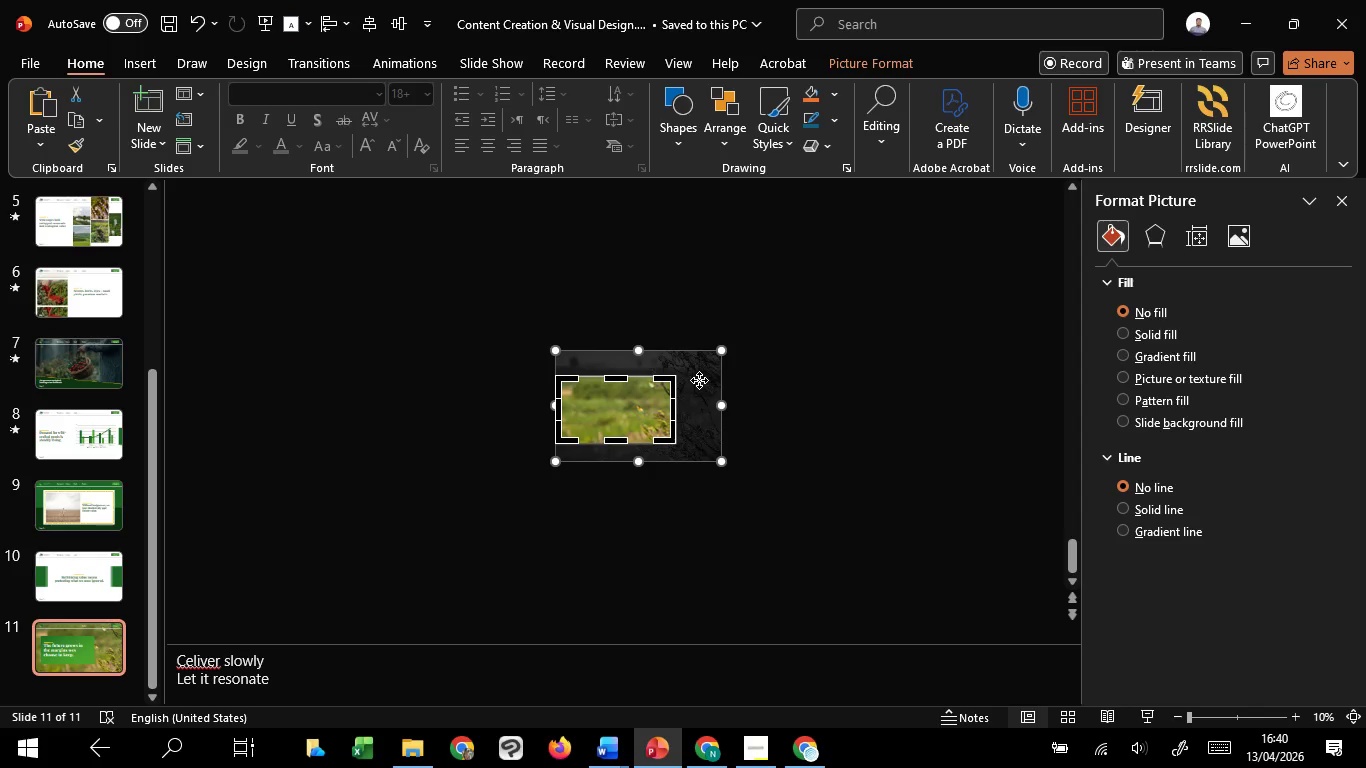 
left_click_drag(start_coordinate=[699, 380], to_coordinate=[698, 394])
 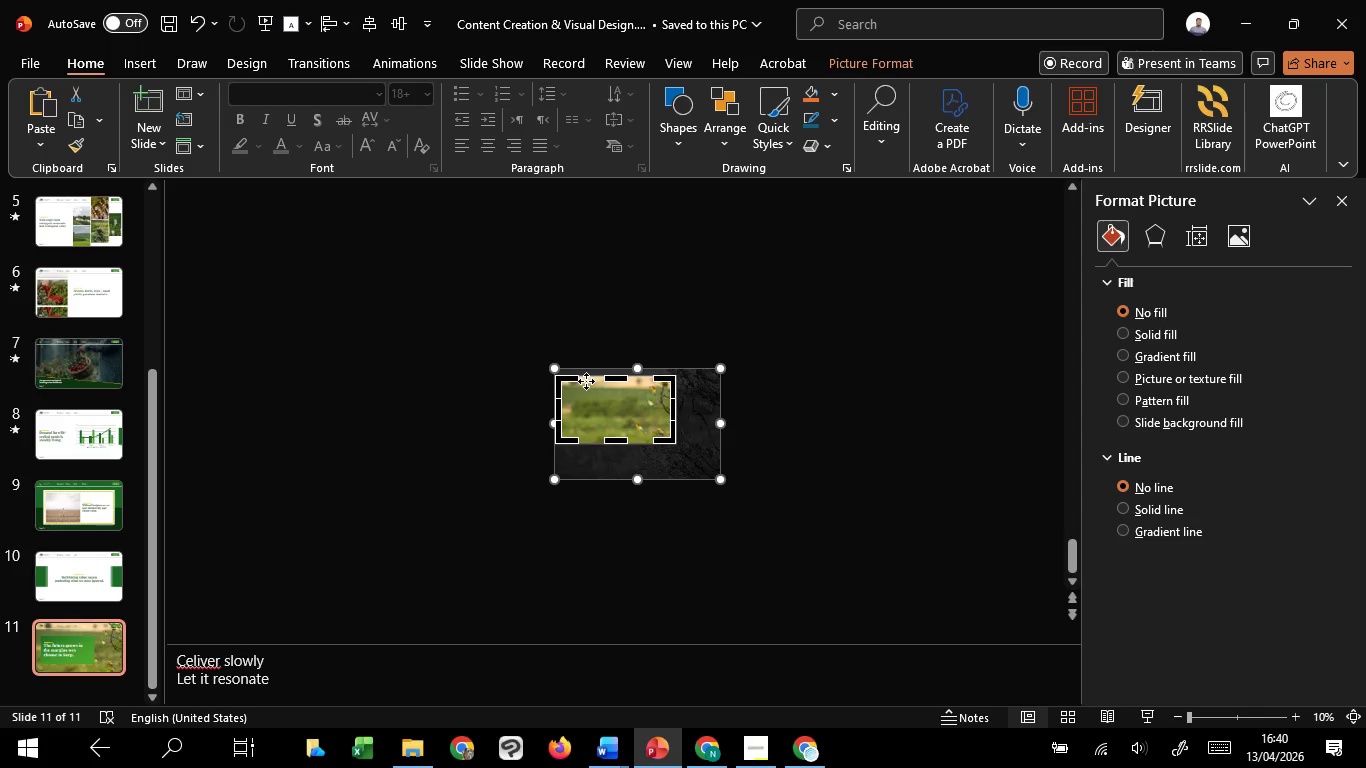 
key(Control+Z)
 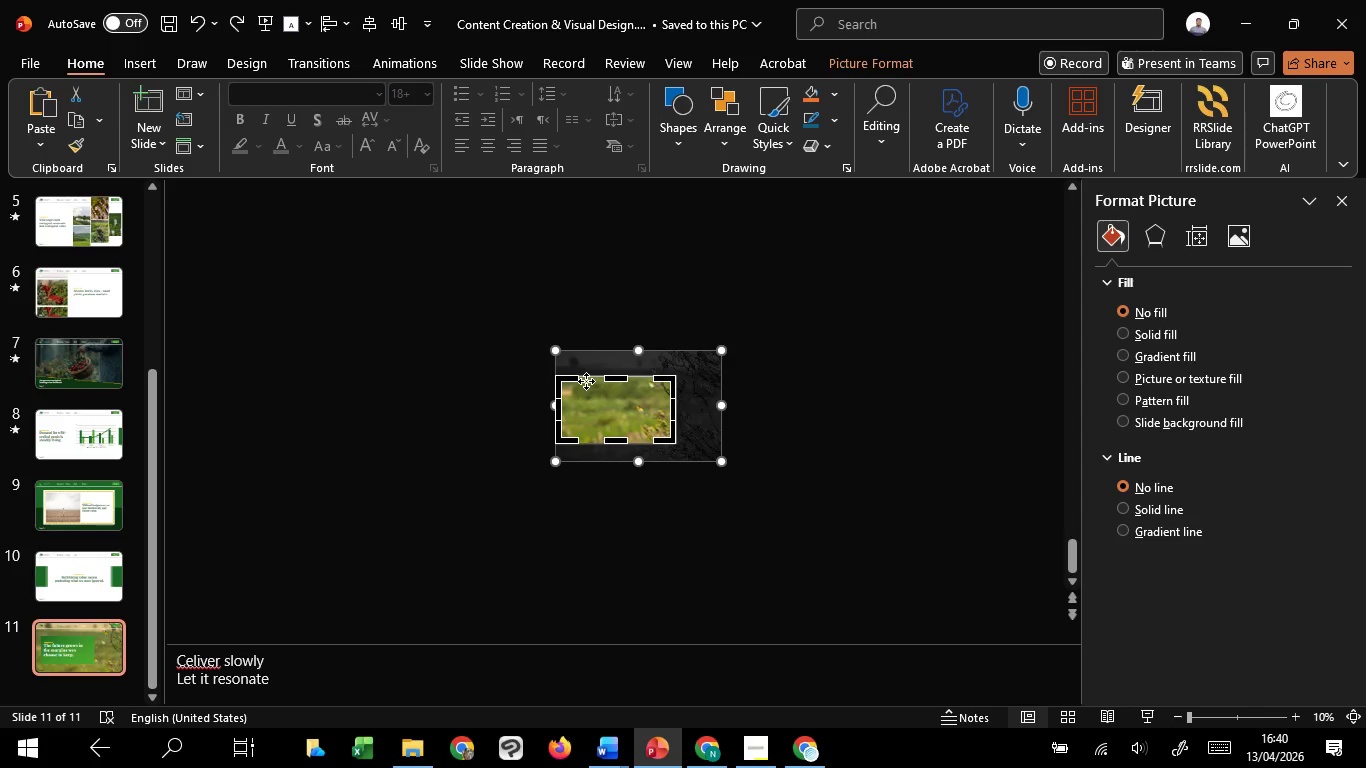 
key(Control+Z)
 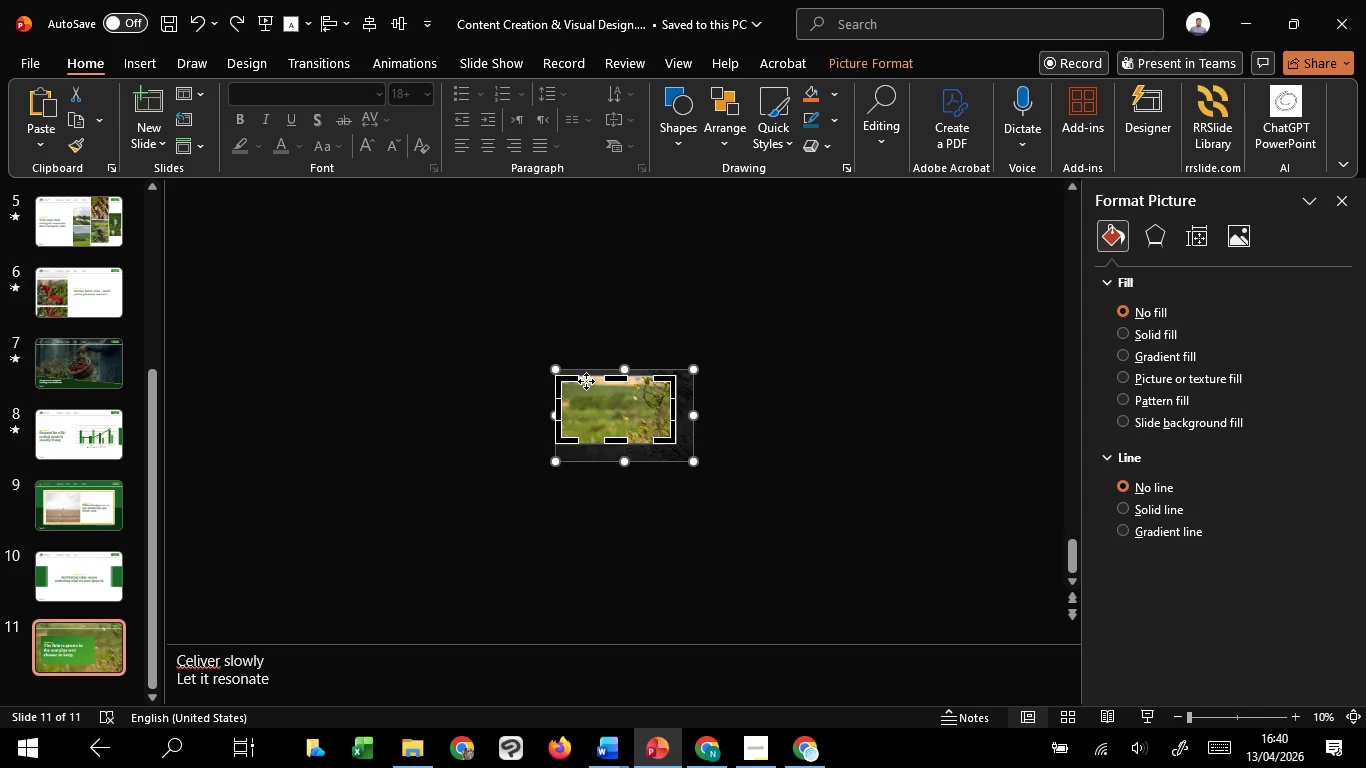 
key(Control+Z)
 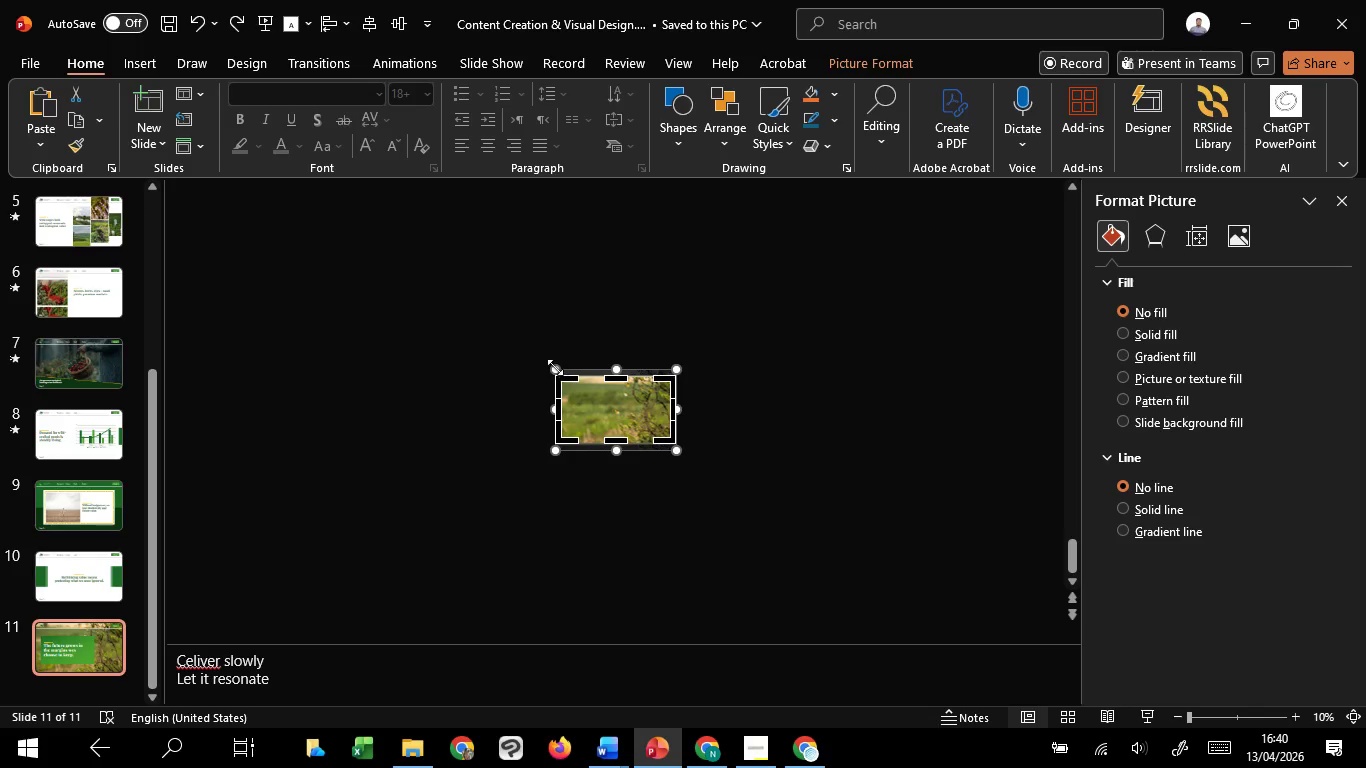 
left_click_drag(start_coordinate=[555, 367], to_coordinate=[513, 332])
 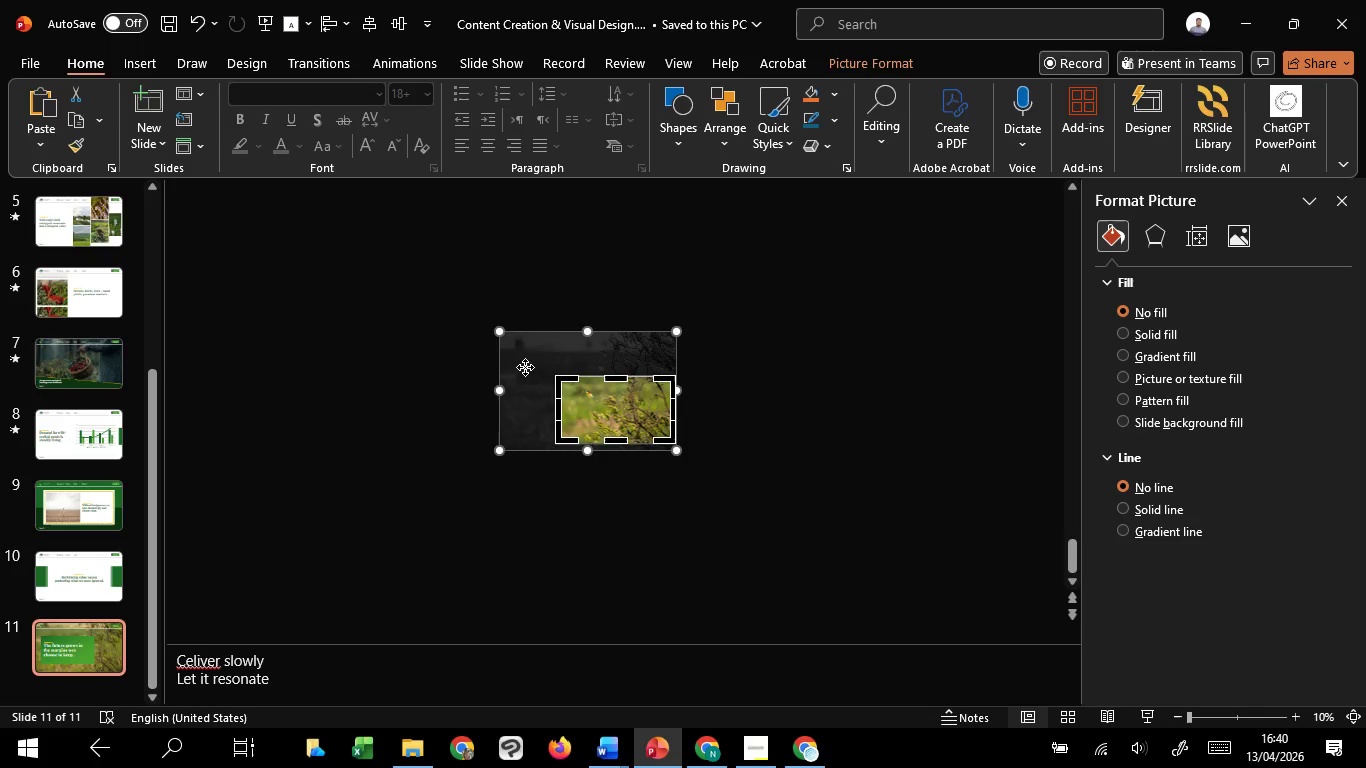 
left_click_drag(start_coordinate=[525, 367], to_coordinate=[568, 398])
 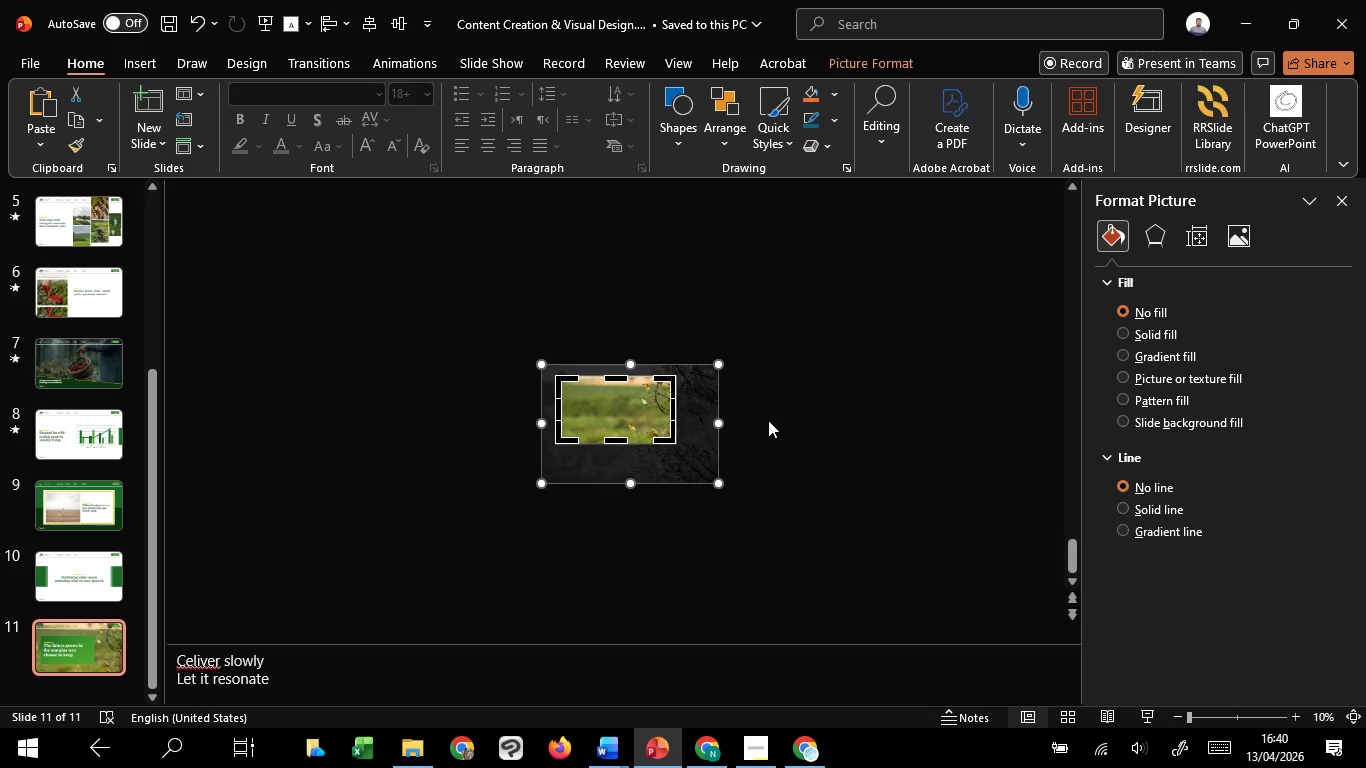 
hold_key(key=ControlLeft, duration=0.61)
scroll: coordinate [802, 452], scroll_direction: up, amount: 3.0
 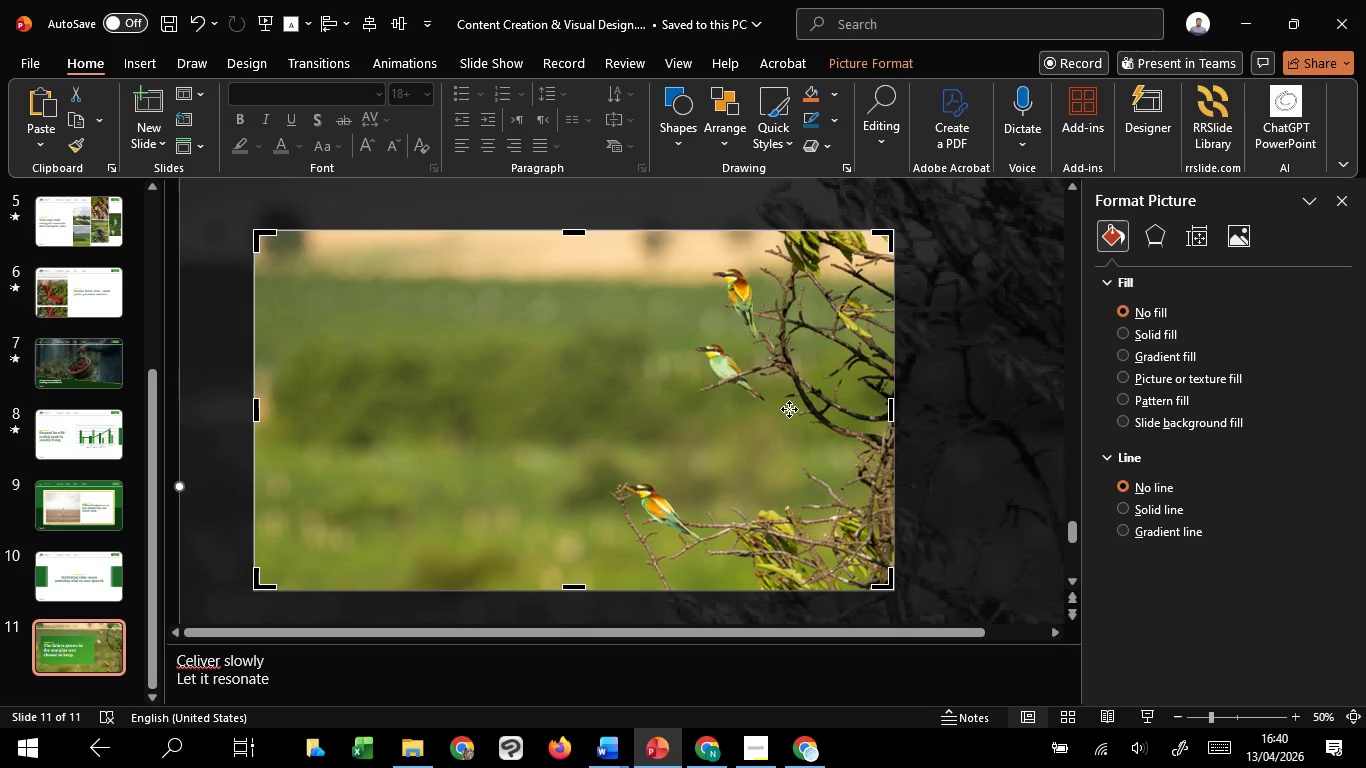 
left_click_drag(start_coordinate=[789, 409], to_coordinate=[738, 407])
 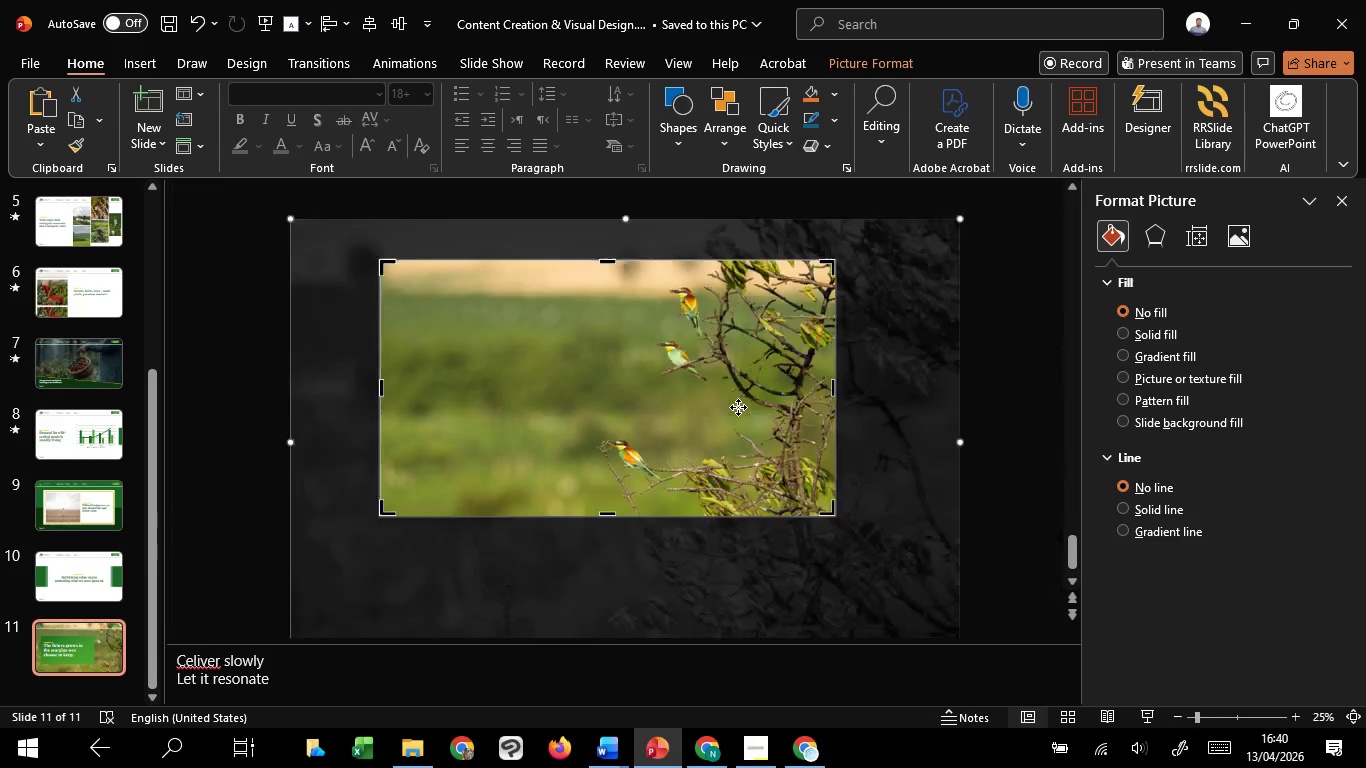 
hold_key(key=ShiftLeft, duration=0.95)
 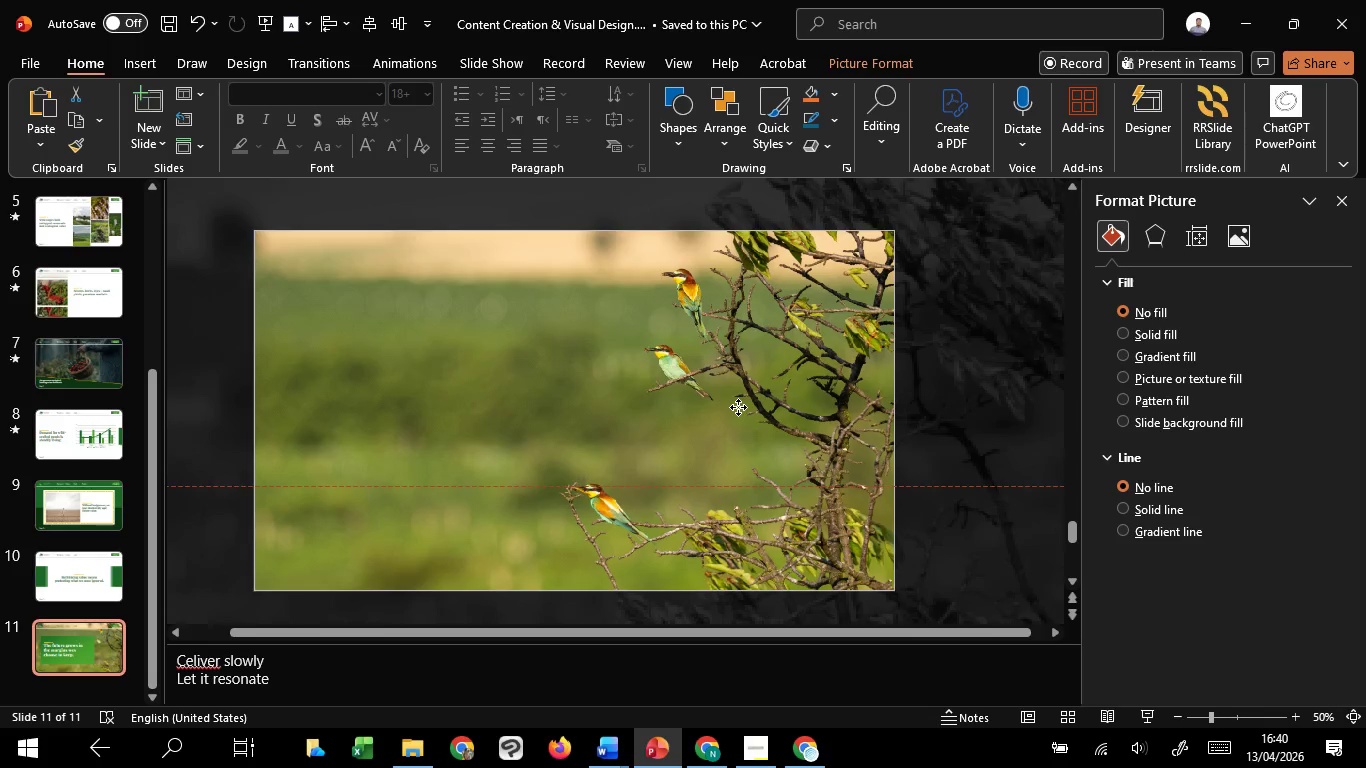 
hold_key(key=ControlLeft, duration=0.73)
scroll: coordinate [738, 407], scroll_direction: down, amount: 3.0
 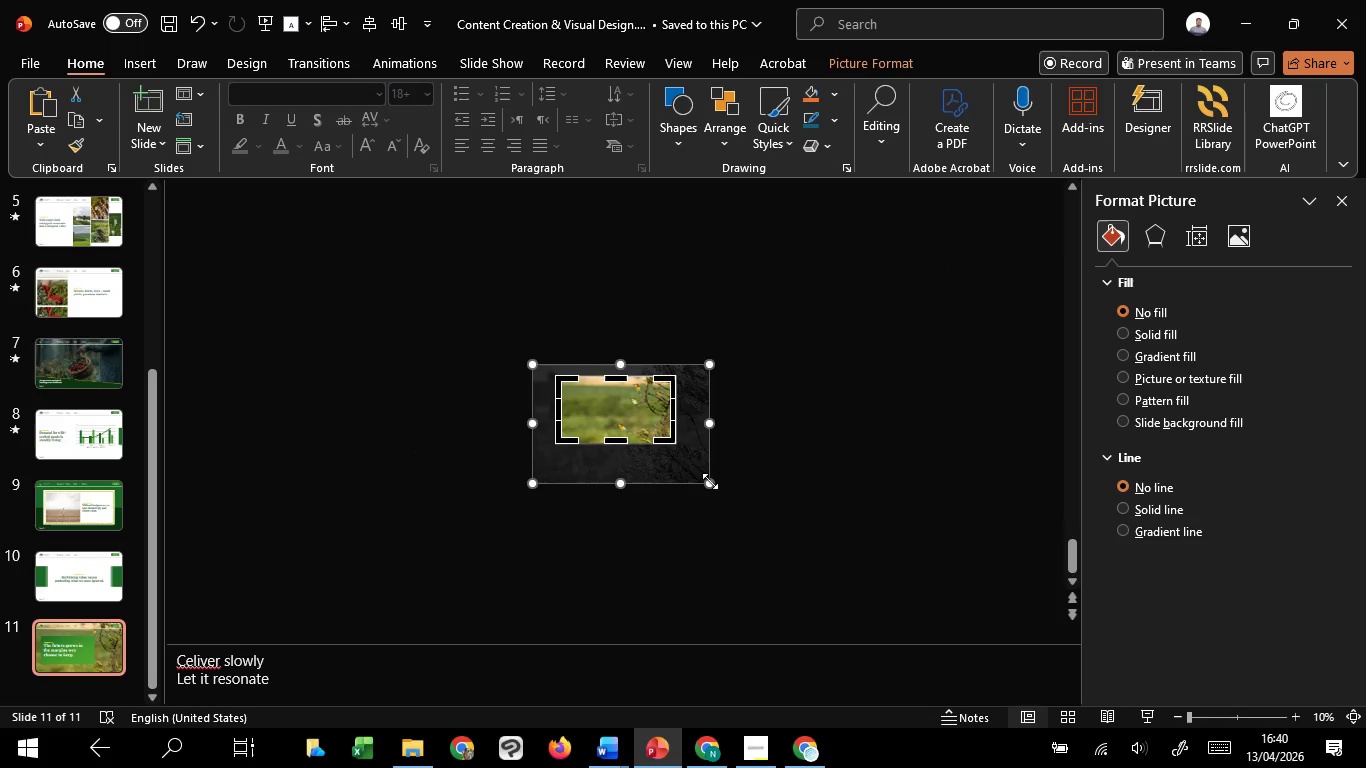 
left_click_drag(start_coordinate=[710, 481], to_coordinate=[700, 465])
 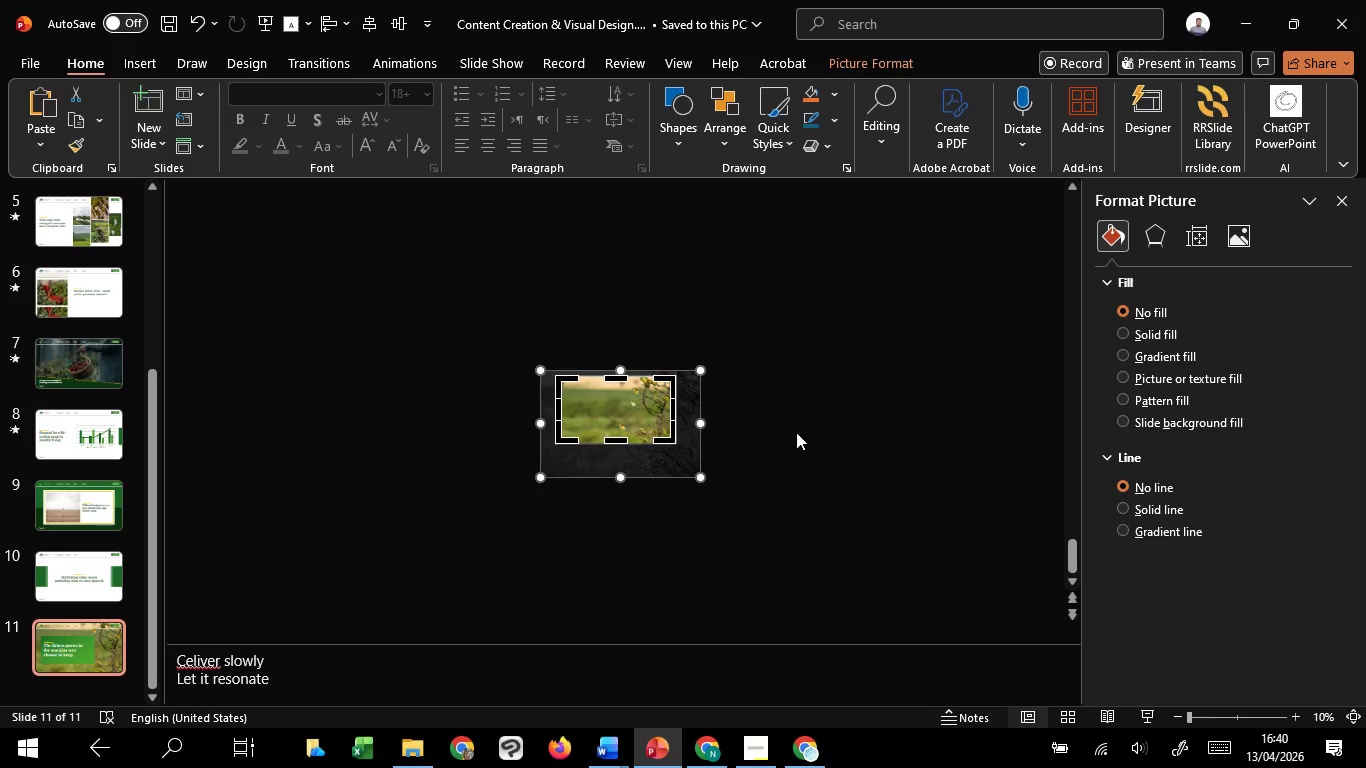 
hold_key(key=ControlLeft, duration=0.92)
 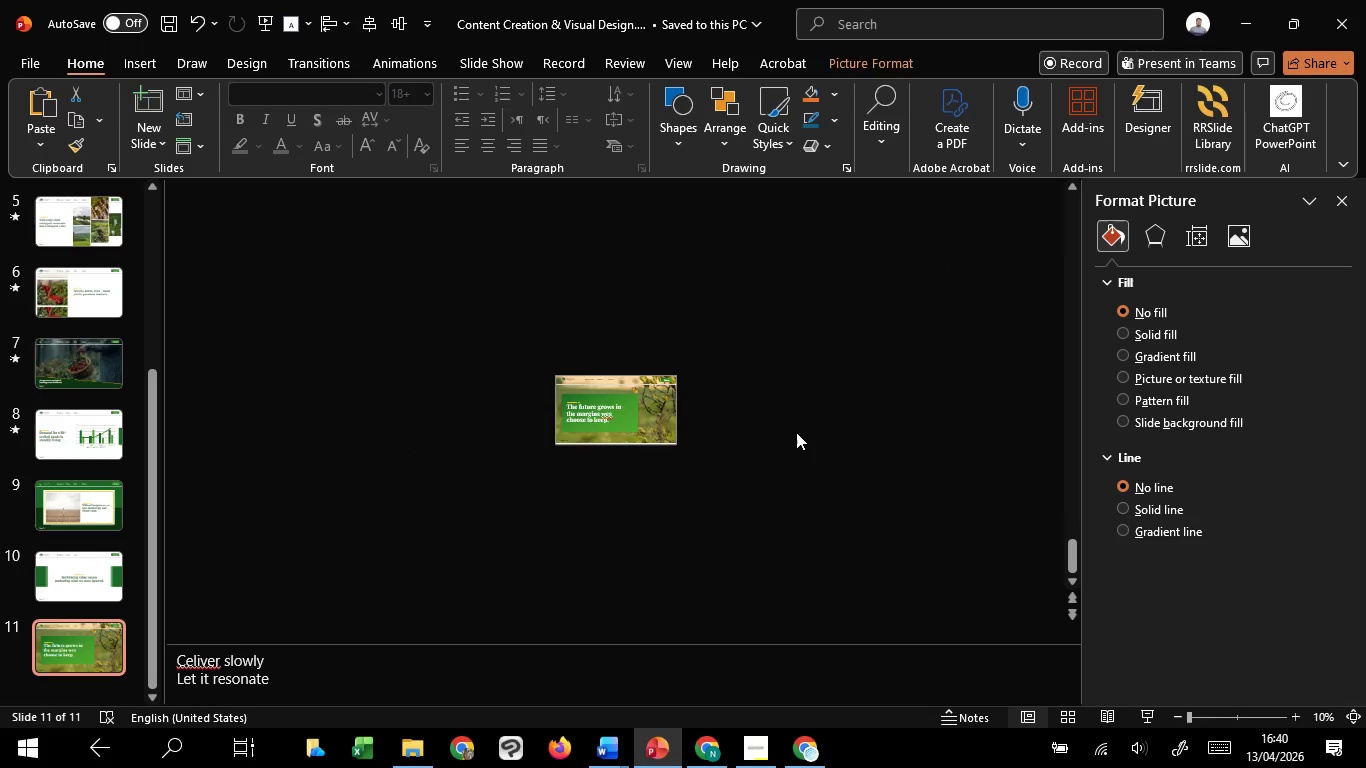 
hold_key(key=ShiftLeft, duration=0.72)
 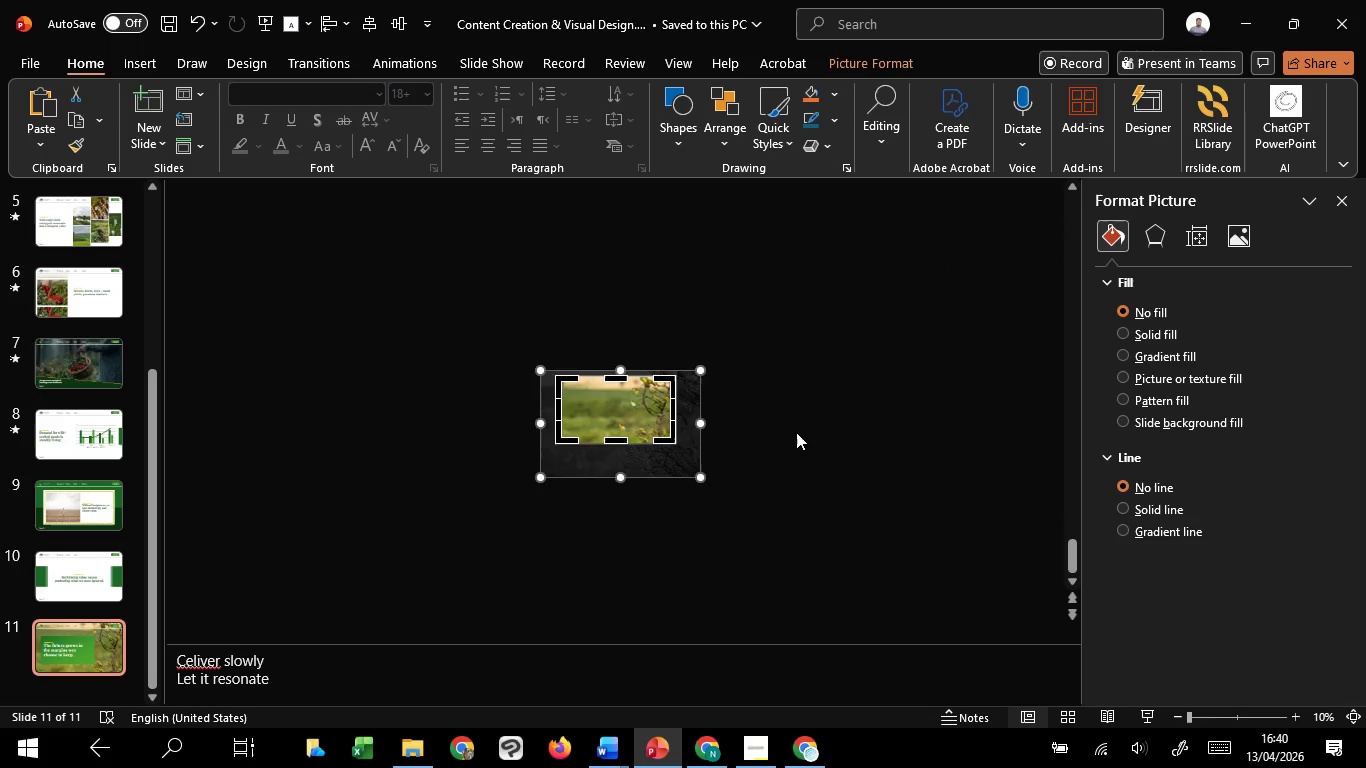 
left_click([796, 432])
 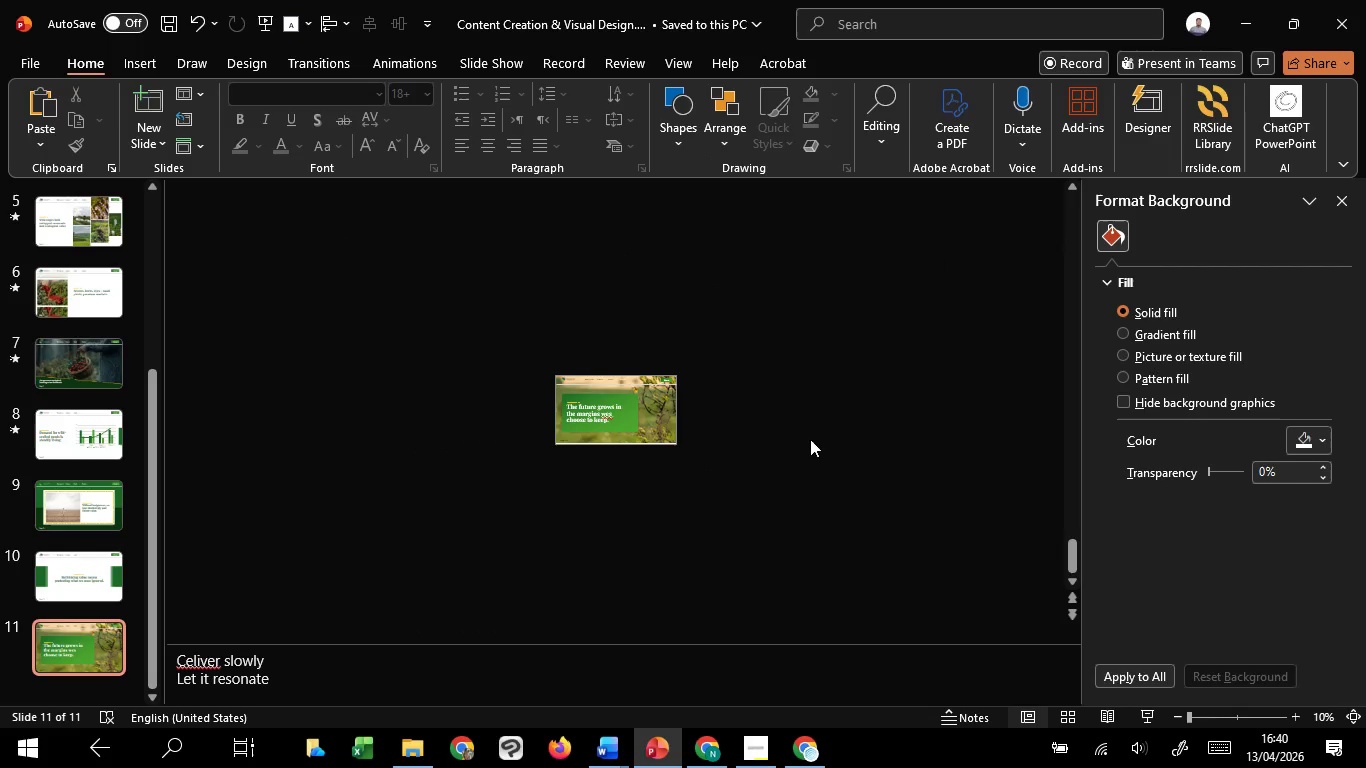 
hold_key(key=ControlLeft, duration=0.62)
scroll: coordinate [813, 510], scroll_direction: up, amount: 3.0
 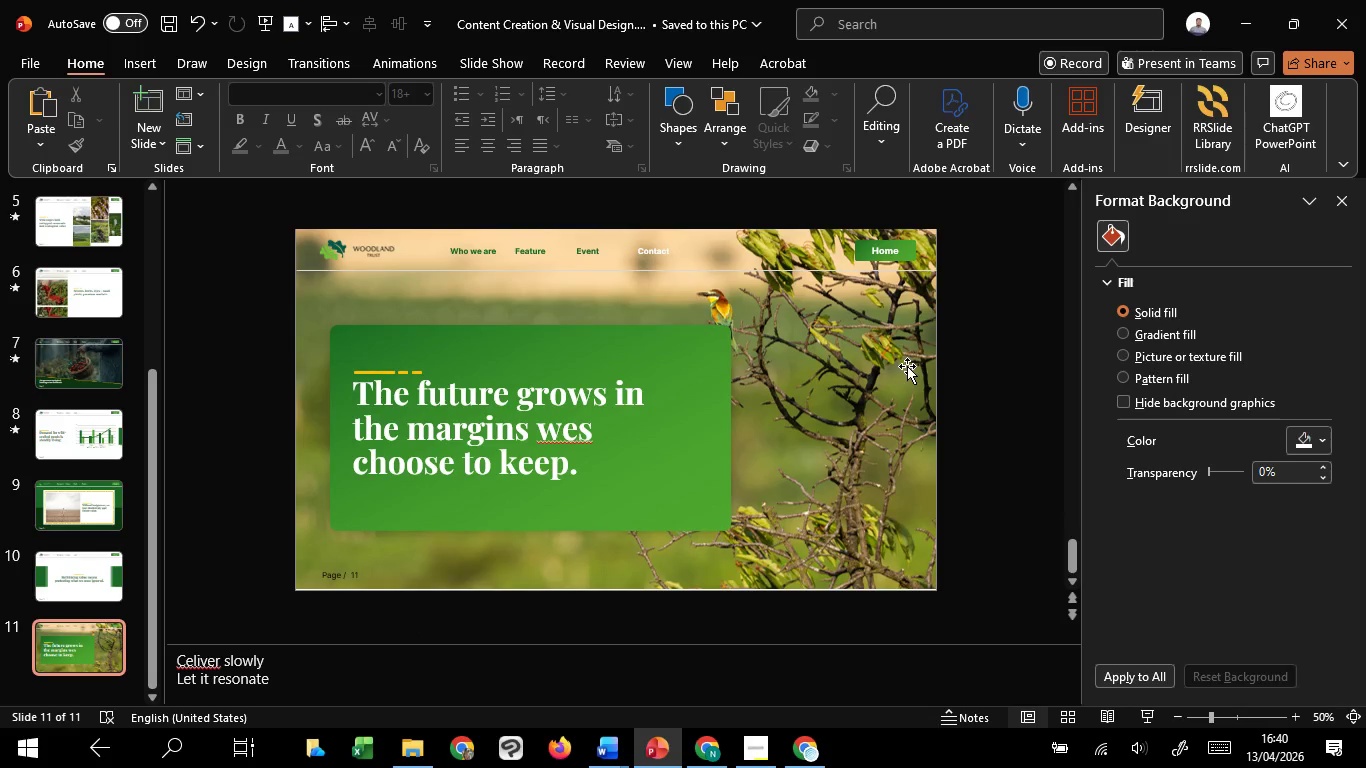 
left_click([972, 241])
 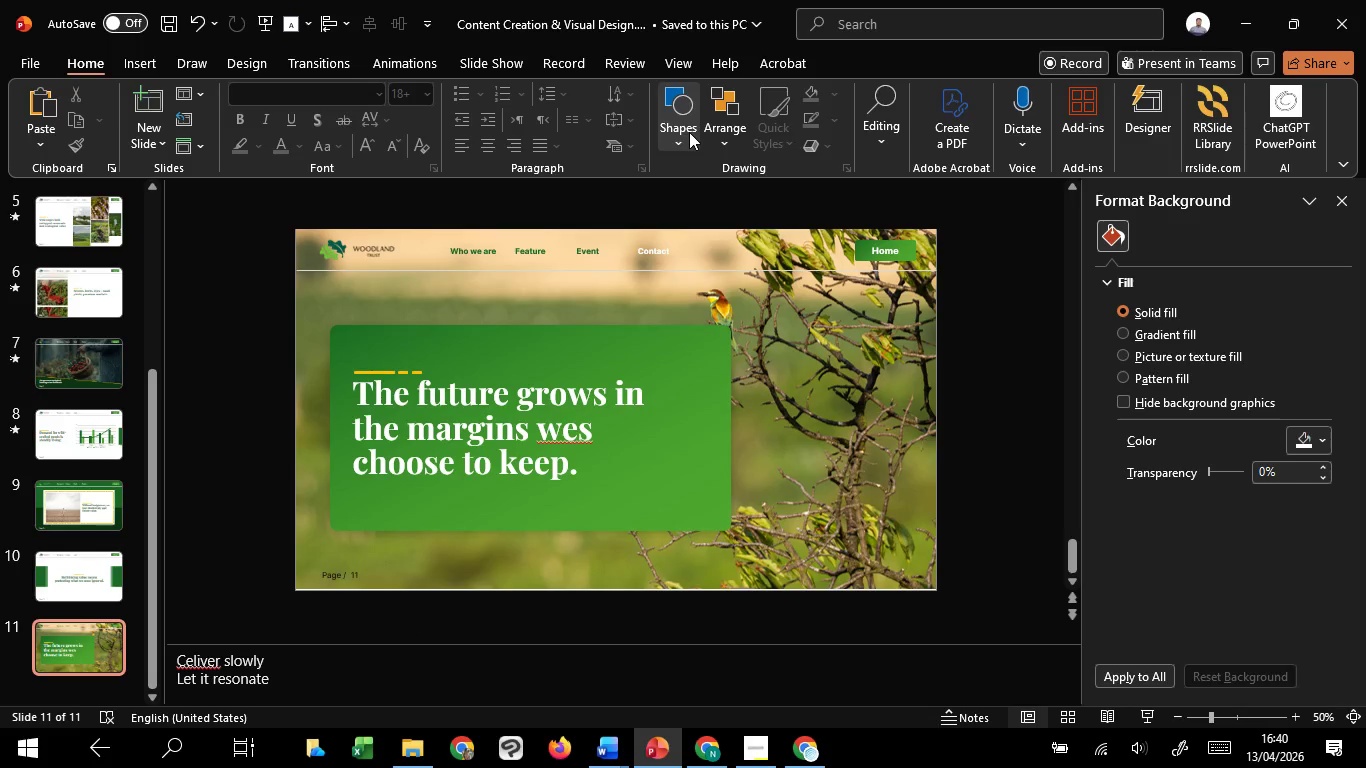 
left_click([689, 132])
 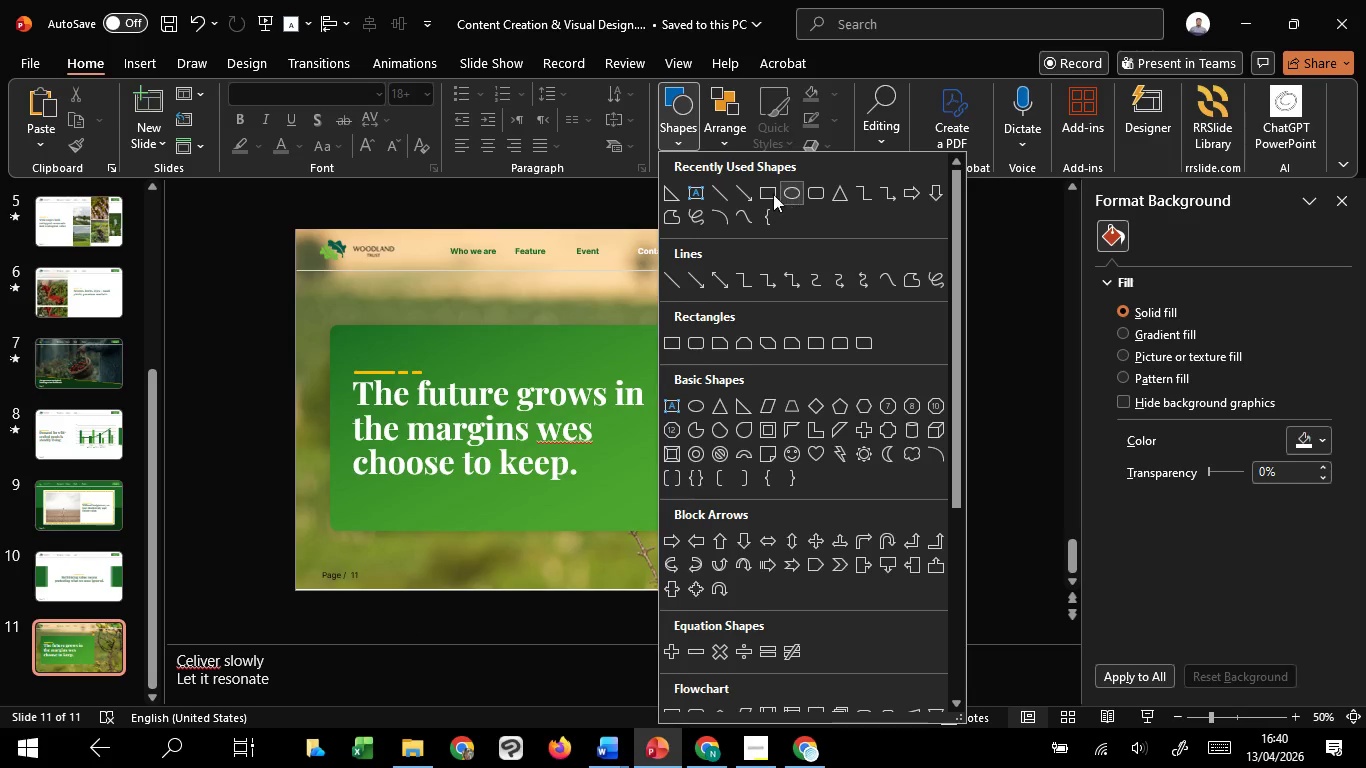 
left_click([771, 193])
 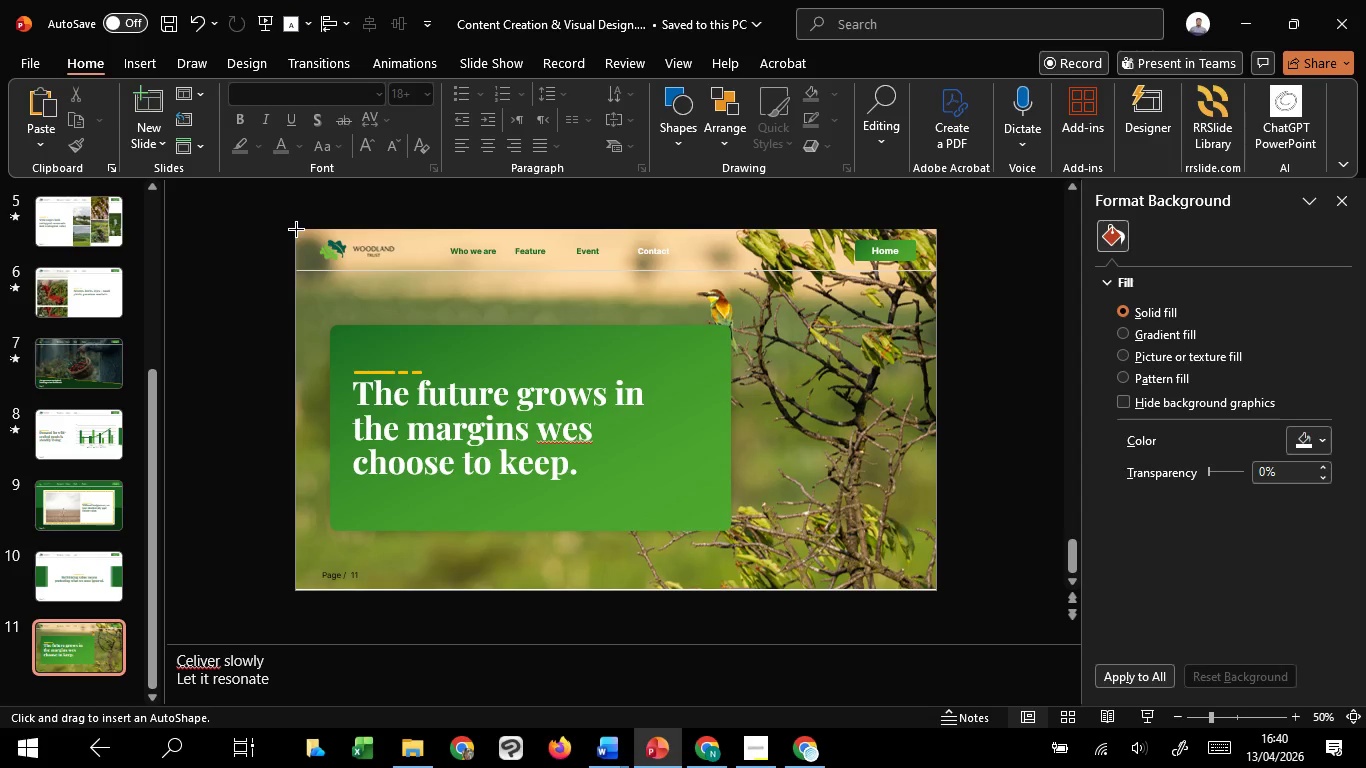 
left_click_drag(start_coordinate=[294, 229], to_coordinate=[934, 588])
 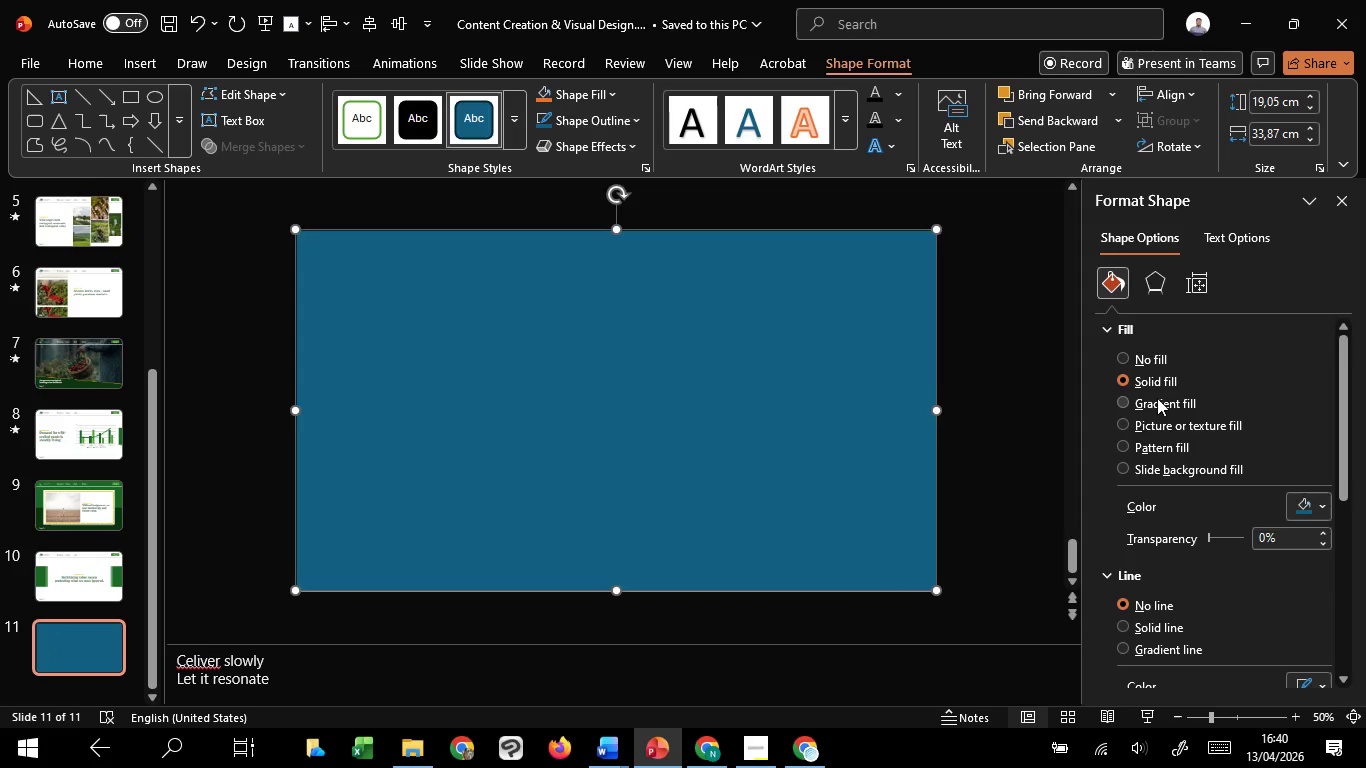 
left_click([1157, 398])
 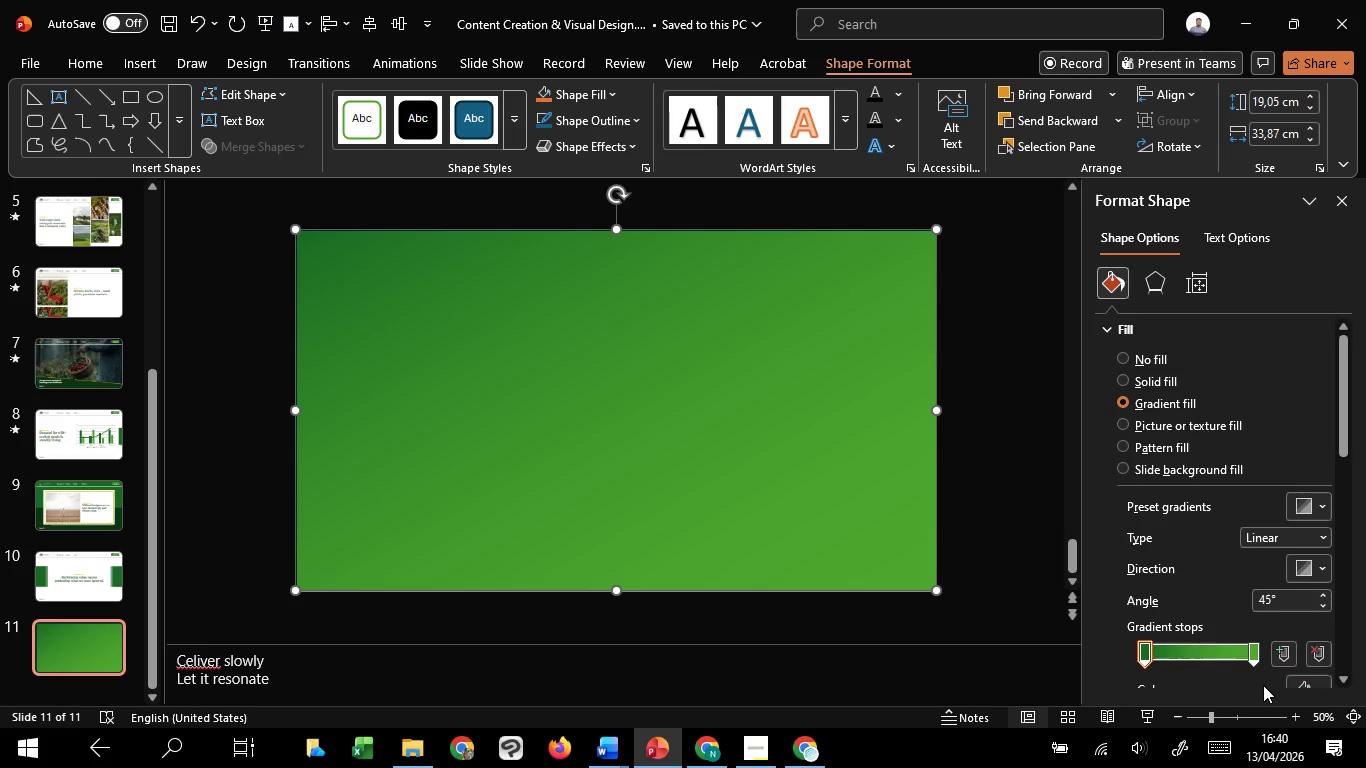 
scroll: coordinate [1277, 672], scroll_direction: down, amount: 4.0
 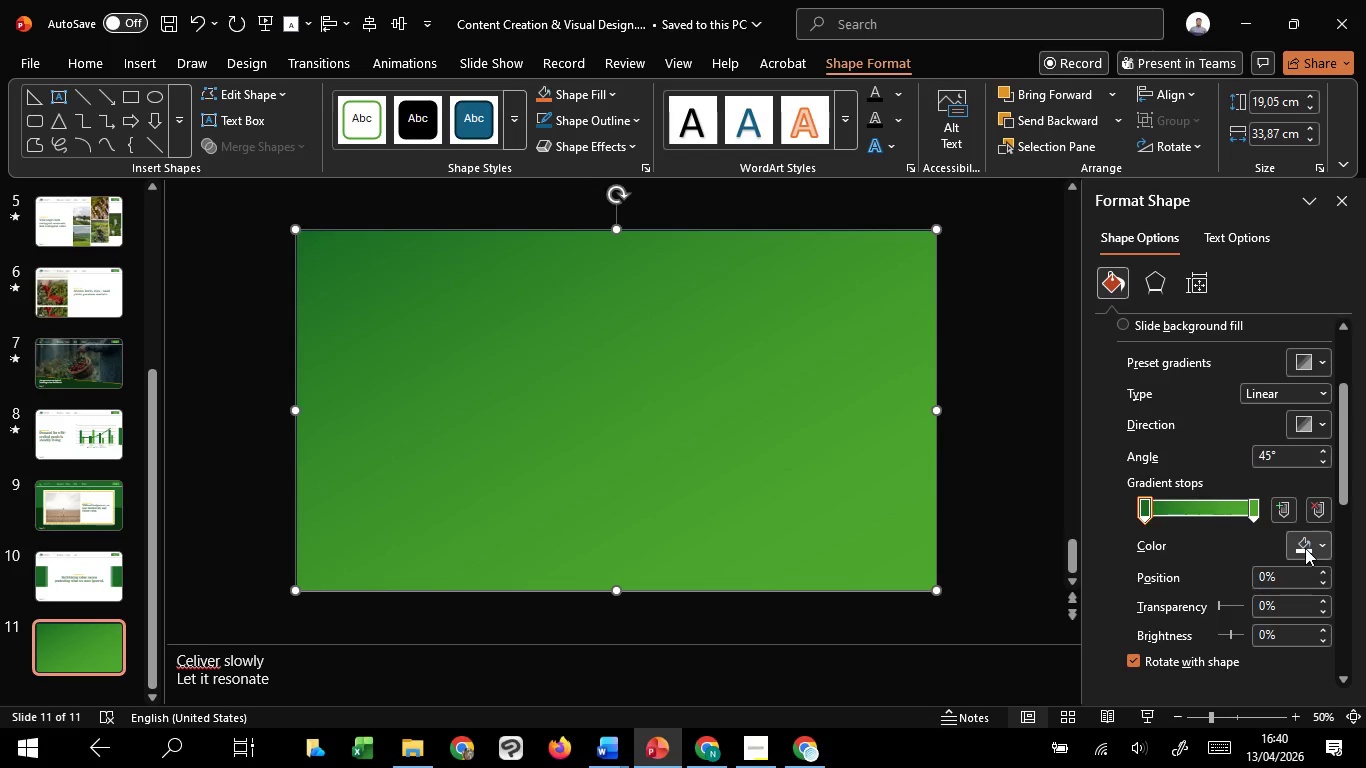 
left_click([1305, 543])
 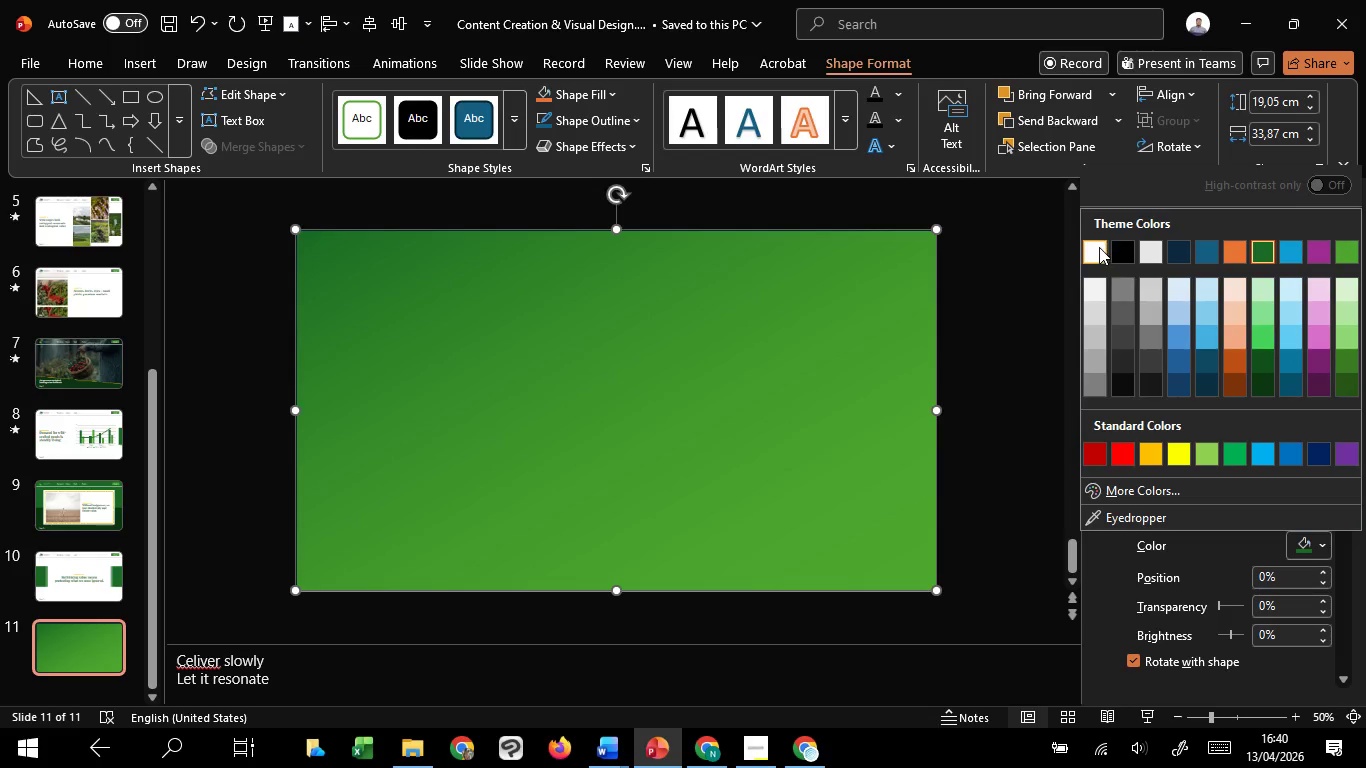 
left_click([1094, 247])
 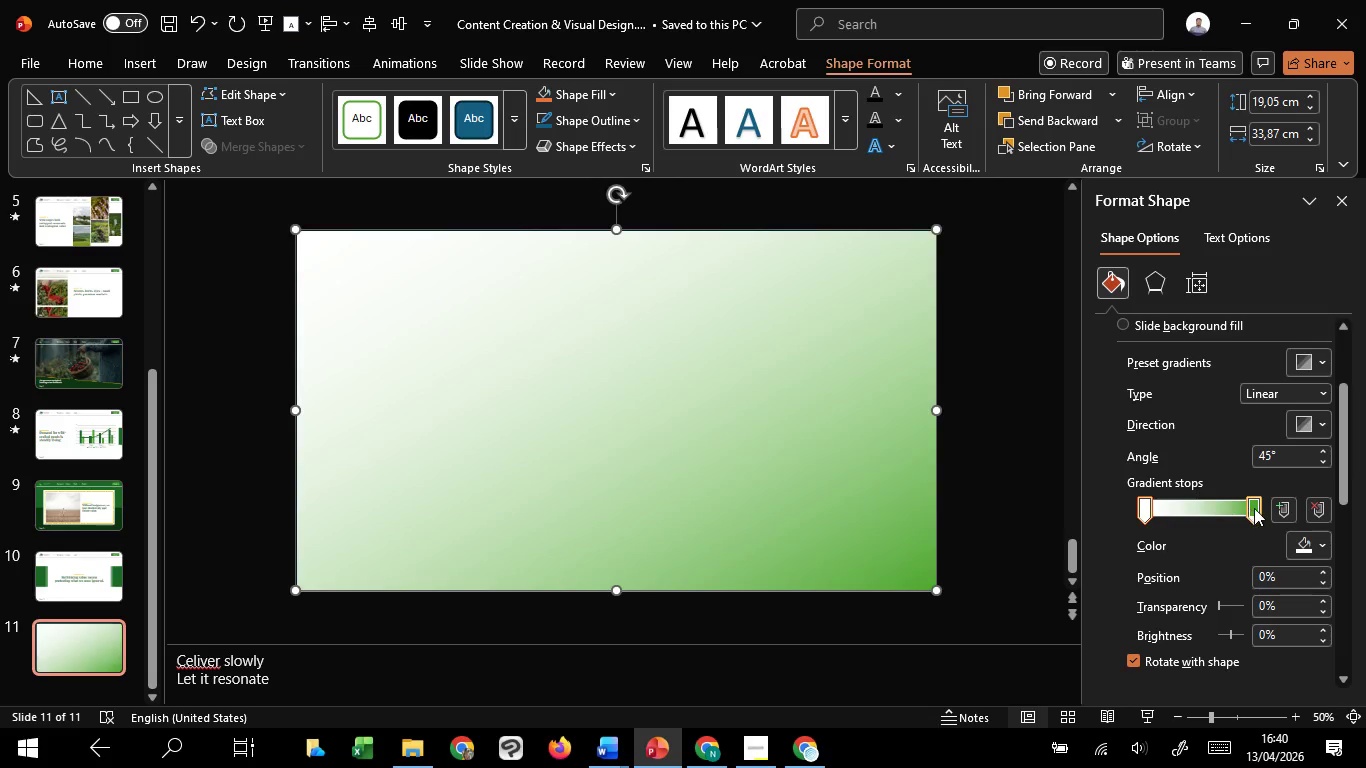 
left_click([1254, 508])
 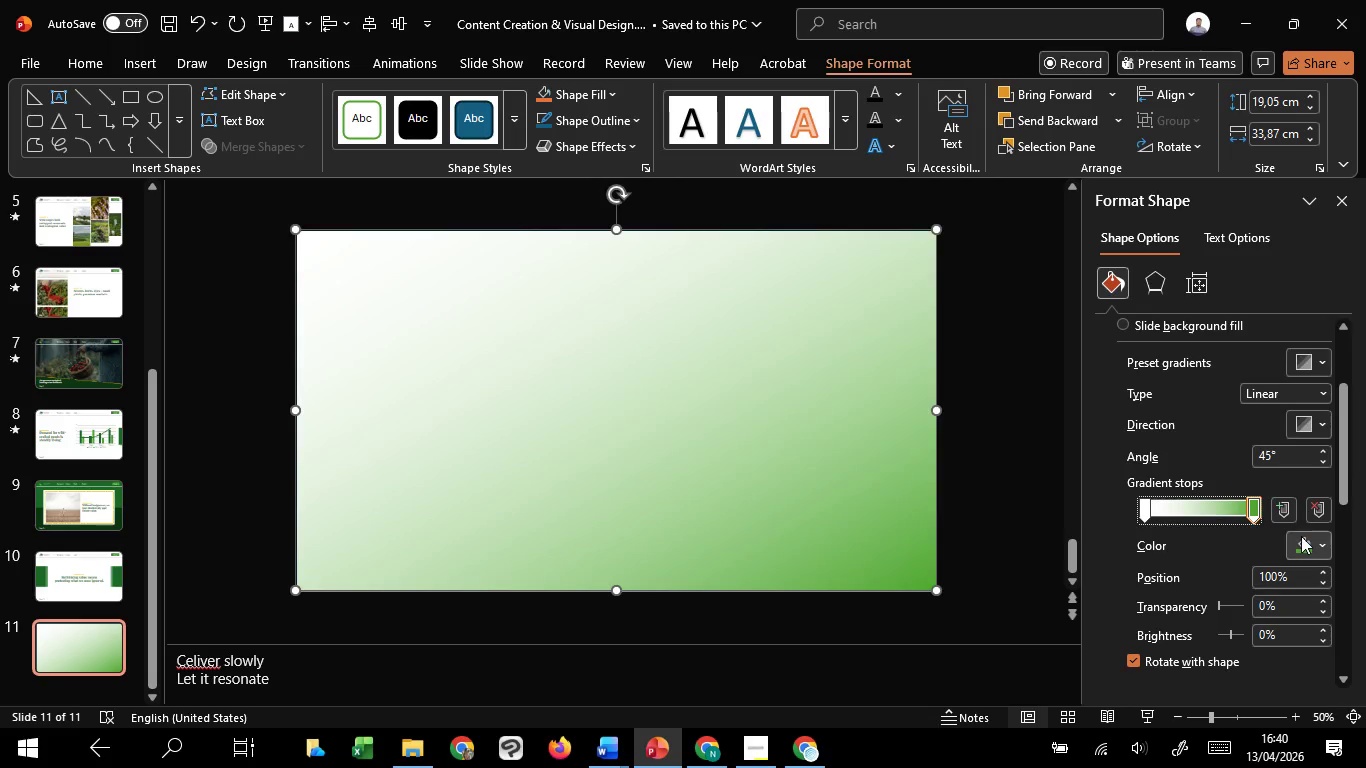 
left_click([1304, 539])
 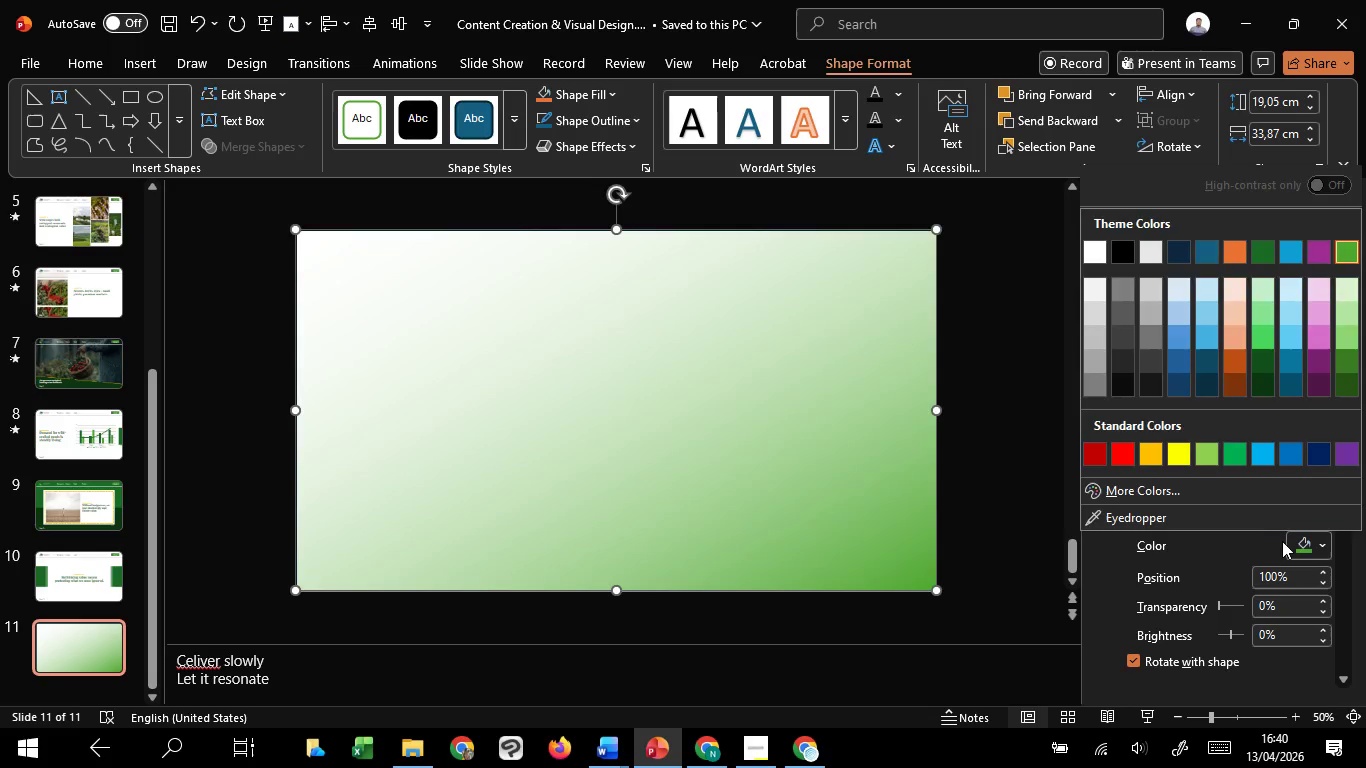 
left_click([1291, 545])
 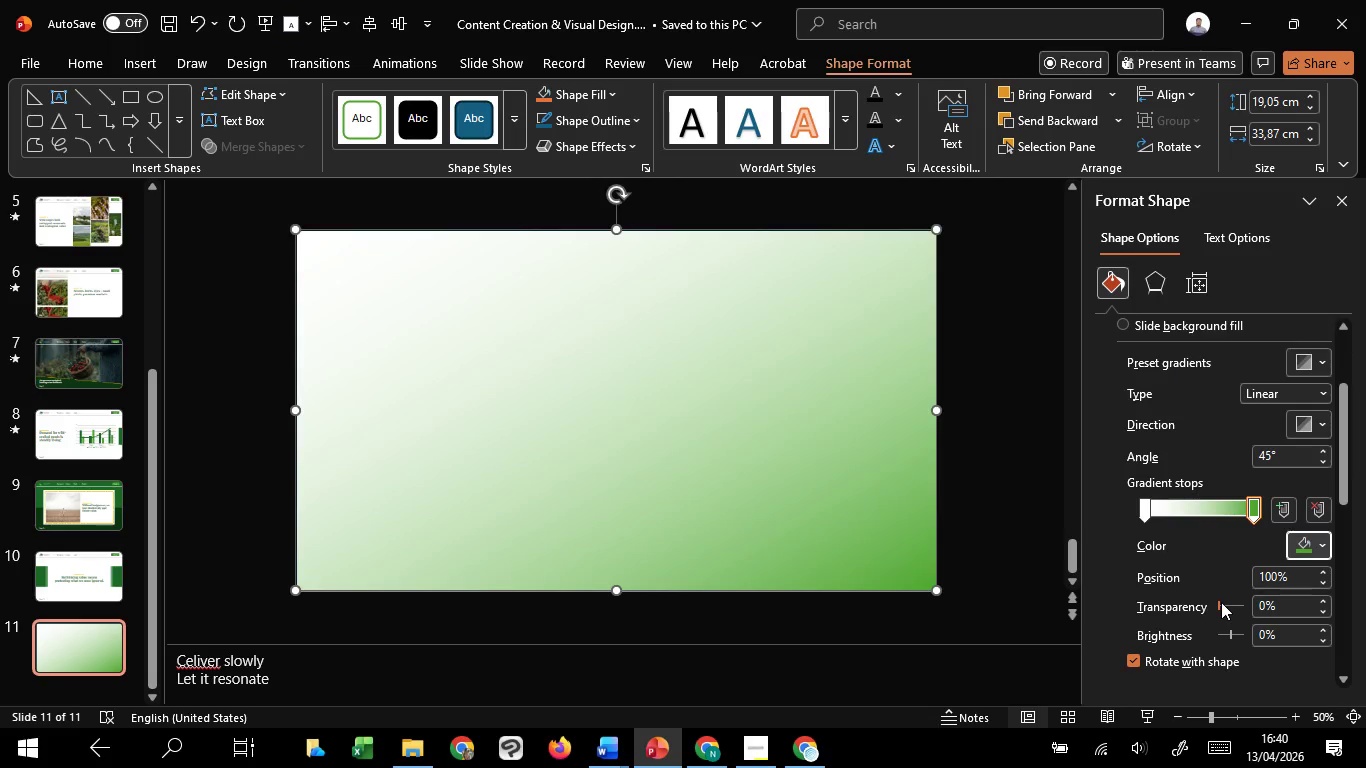 
left_click_drag(start_coordinate=[1216, 604], to_coordinate=[1224, 603])
 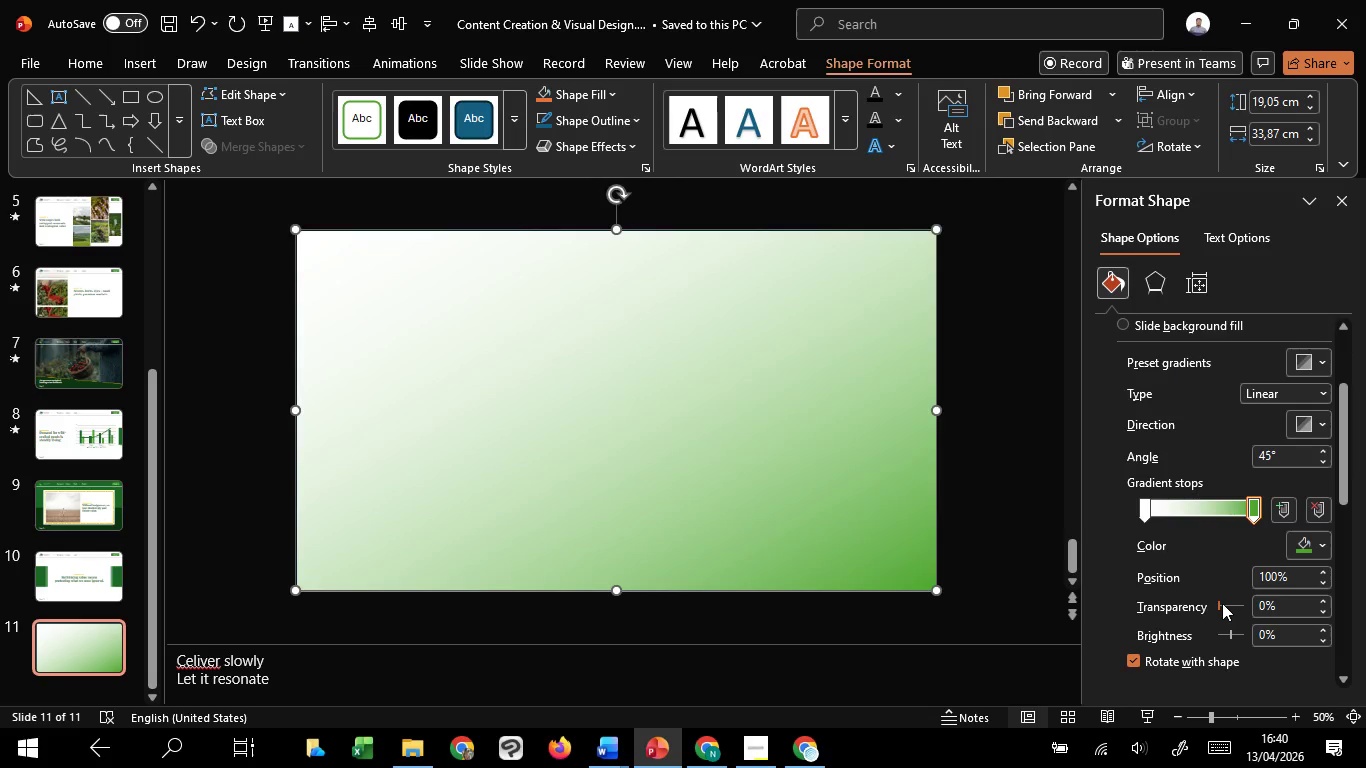 
left_click_drag(start_coordinate=[1222, 603], to_coordinate=[1239, 598])
 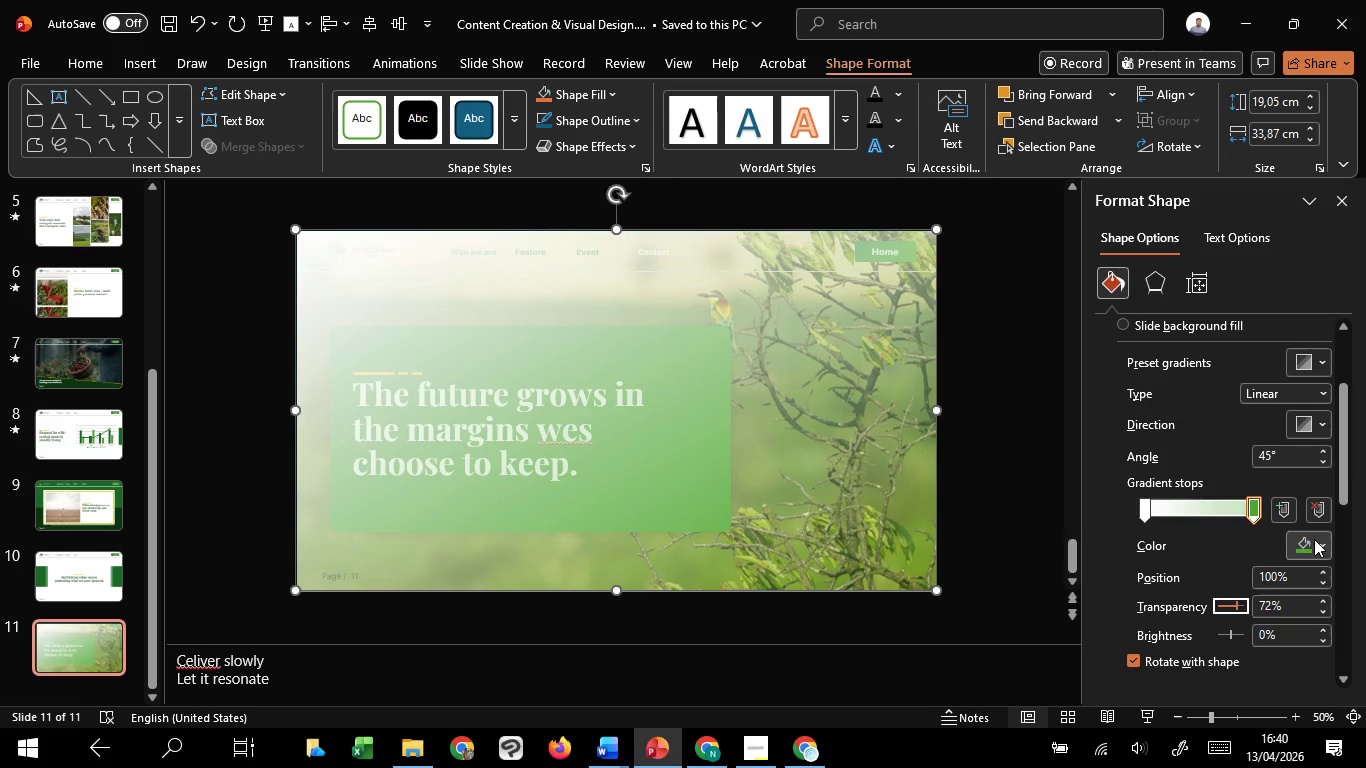 
left_click([1314, 540])
 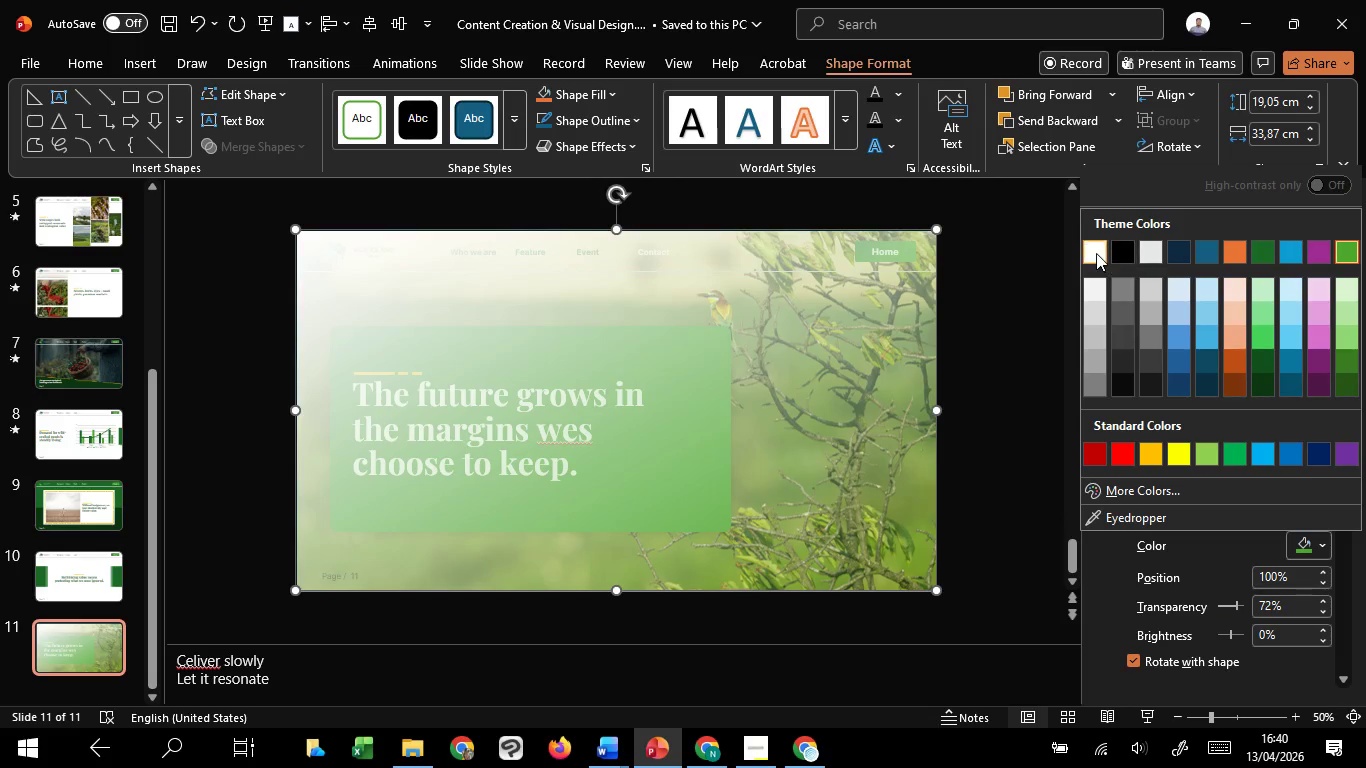 
left_click([1096, 253])
 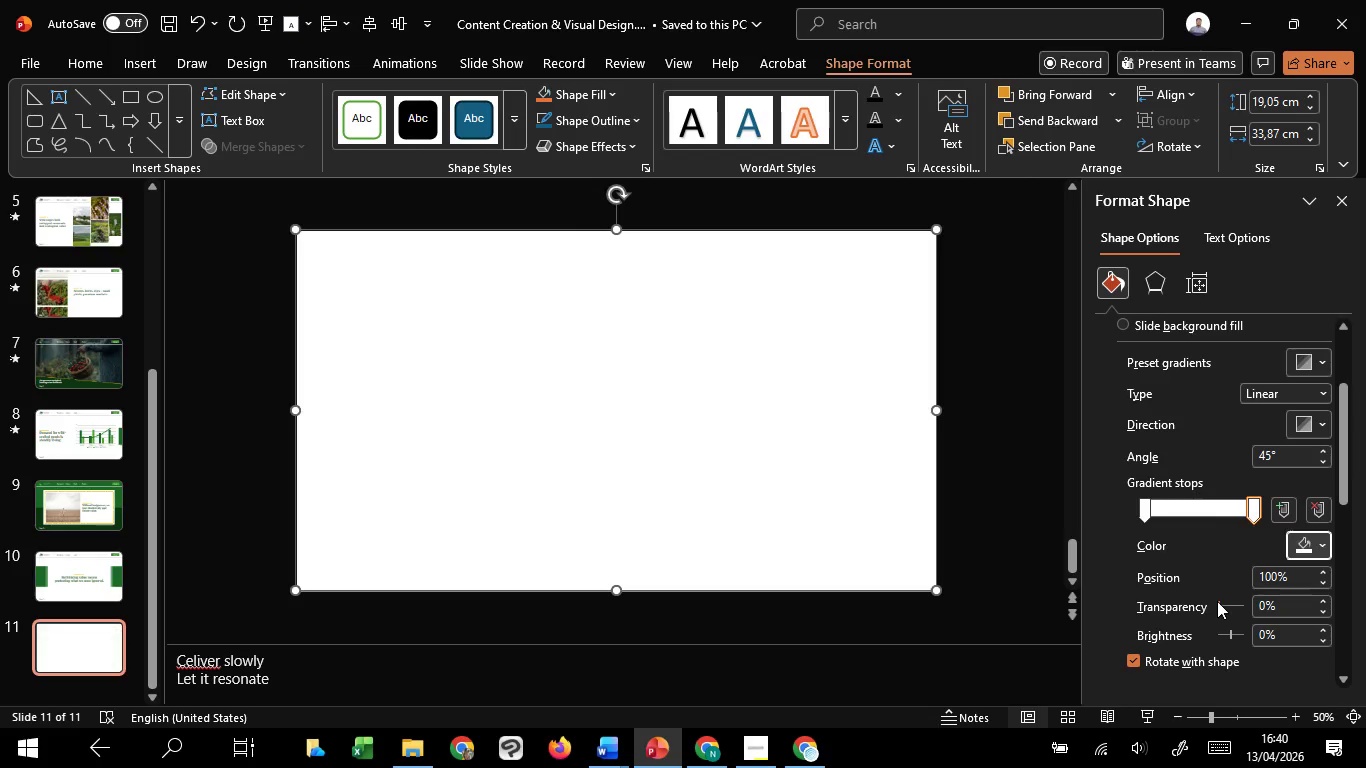 
left_click_drag(start_coordinate=[1219, 601], to_coordinate=[1238, 597])
 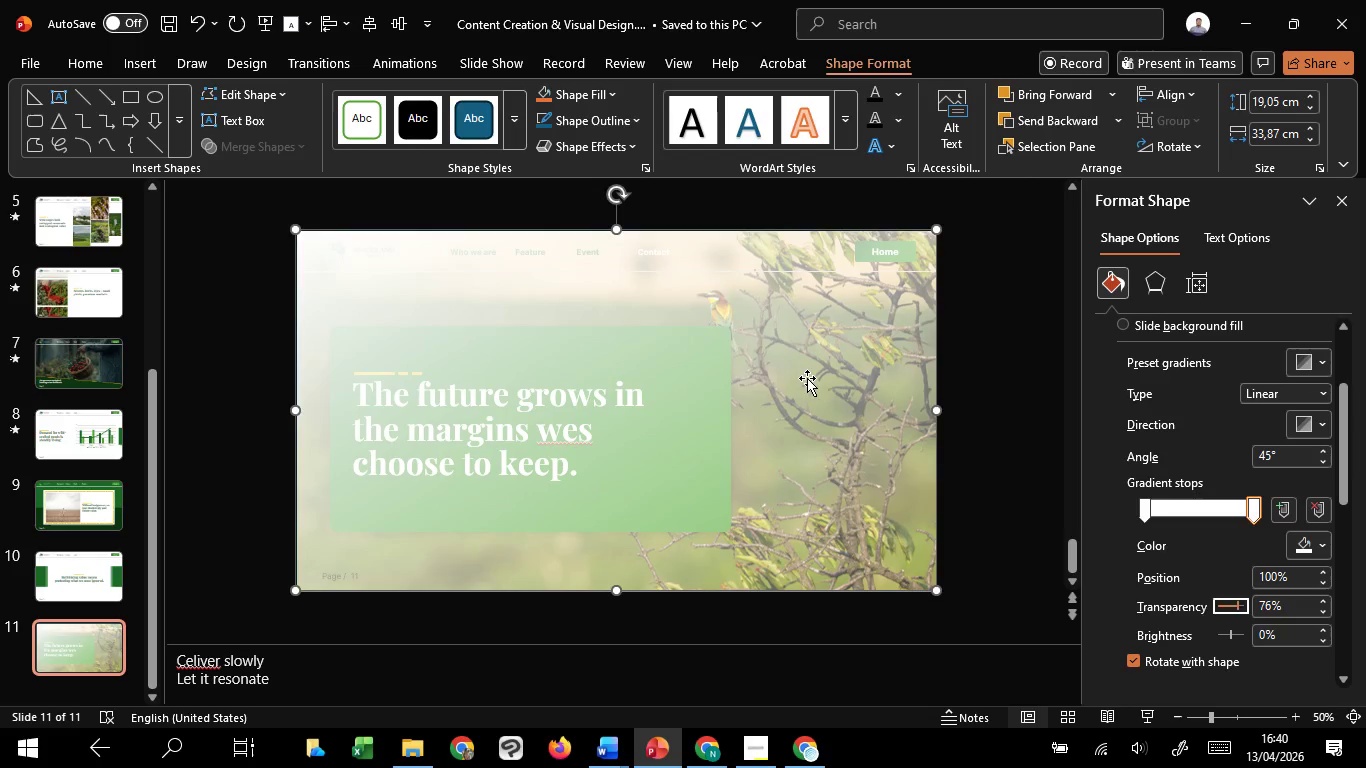 
right_click([807, 377])
 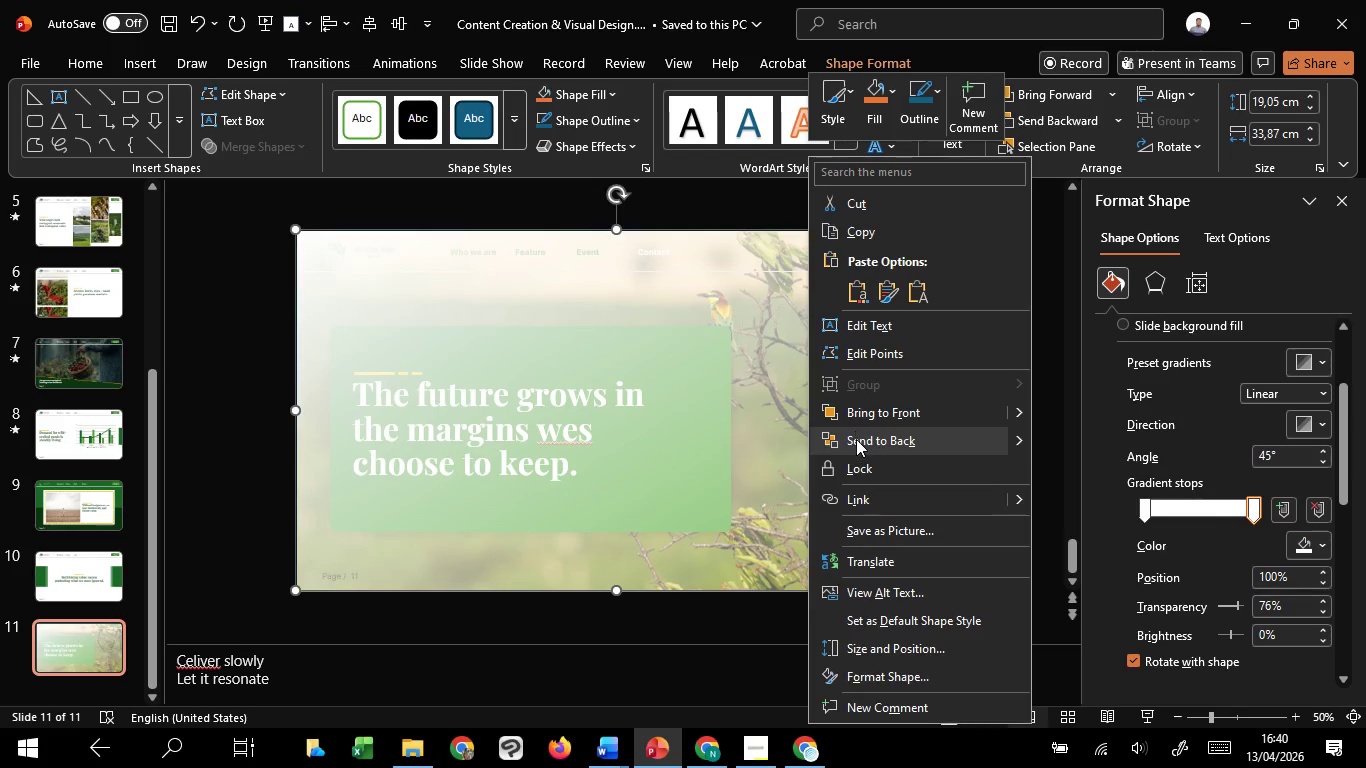 
left_click([857, 441])
 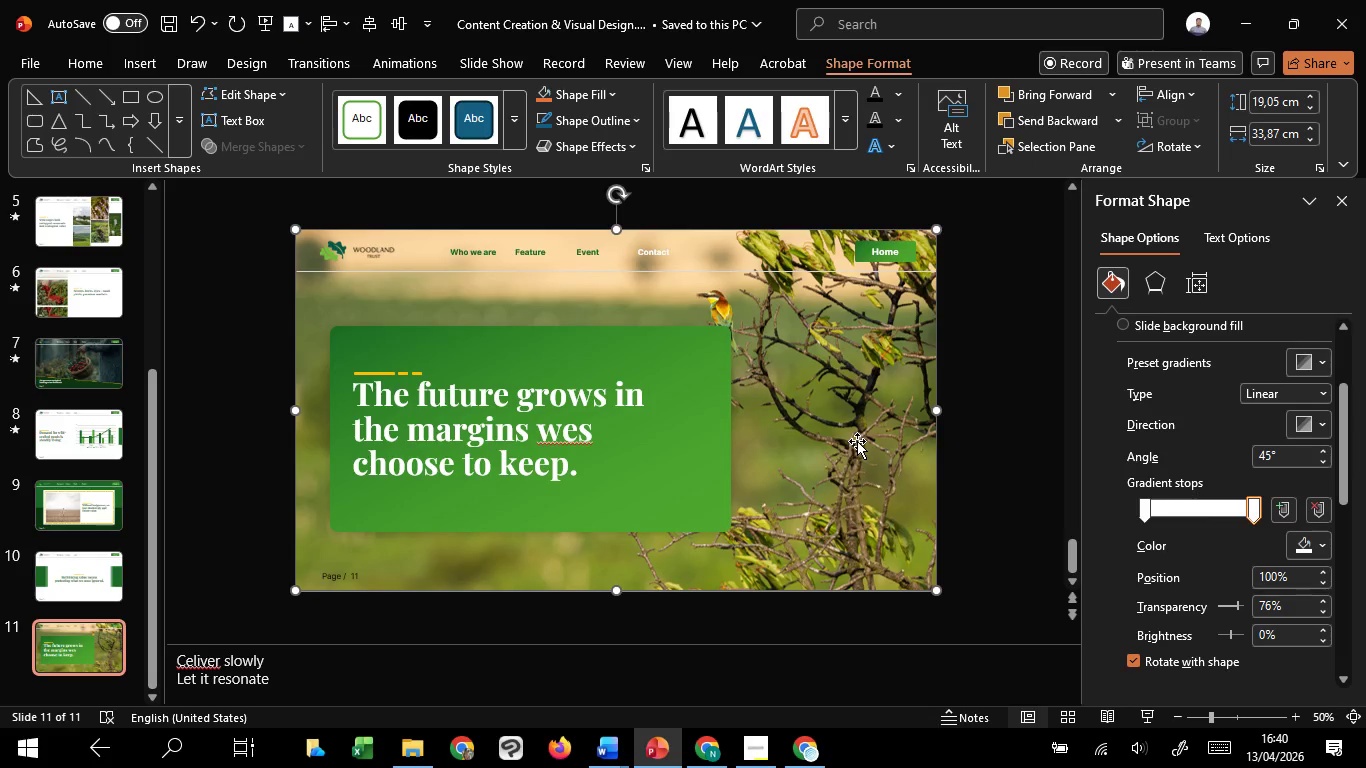 
left_click([847, 437])
 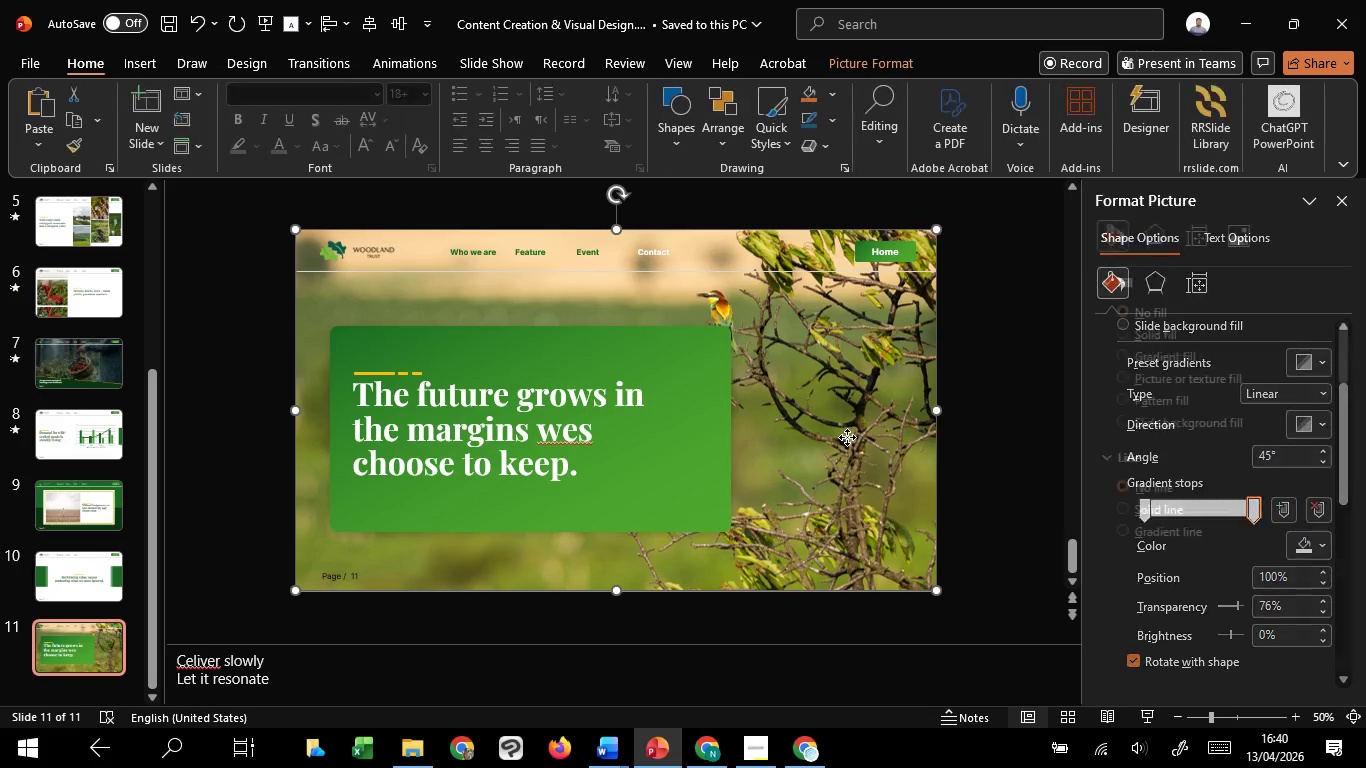 
right_click([847, 437])
 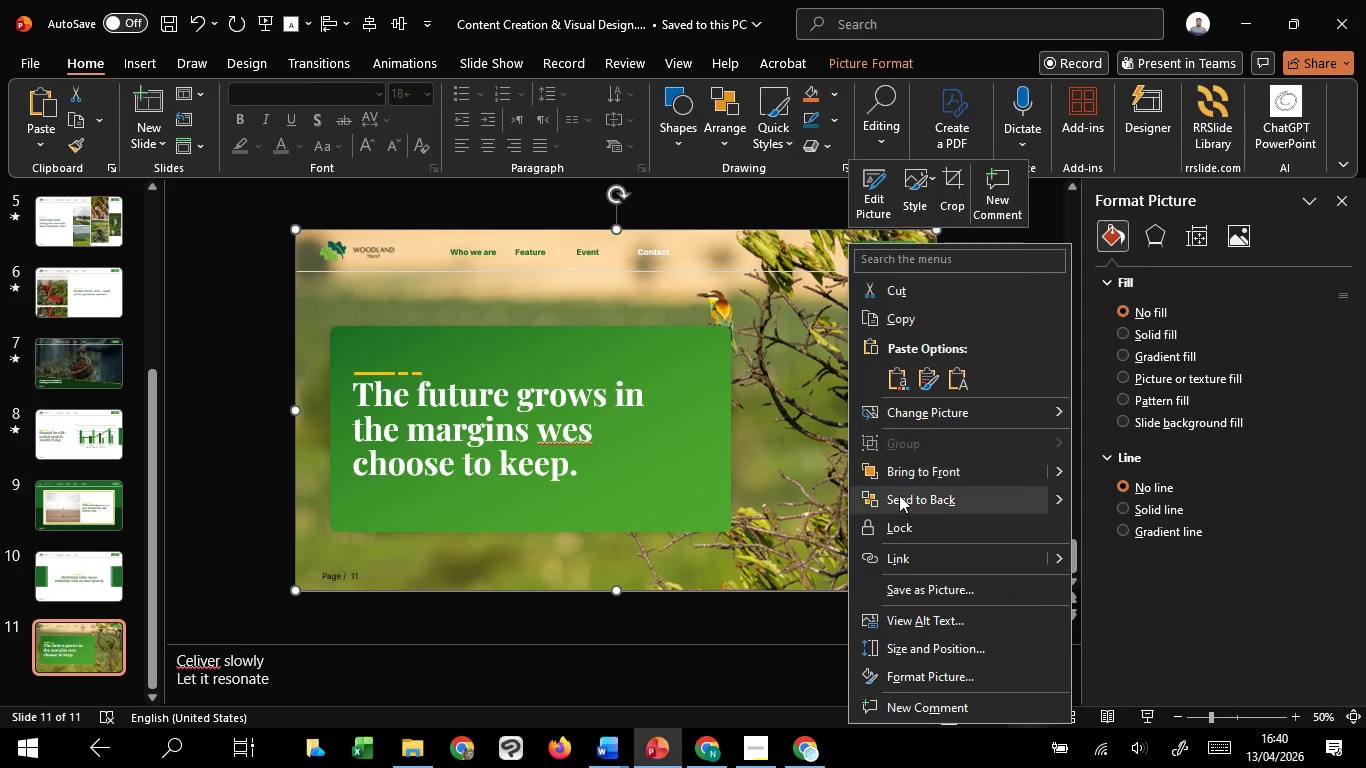 
left_click([901, 498])
 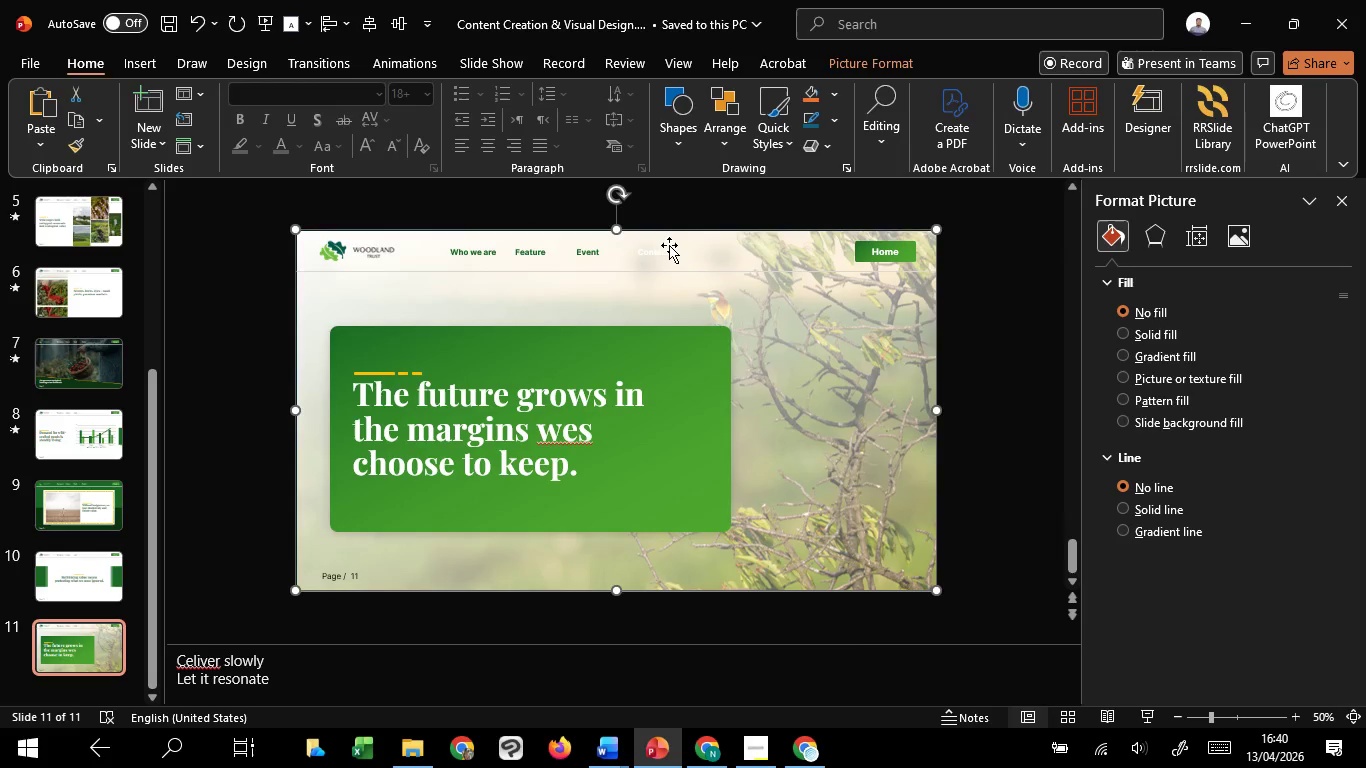 
left_click([661, 245])
 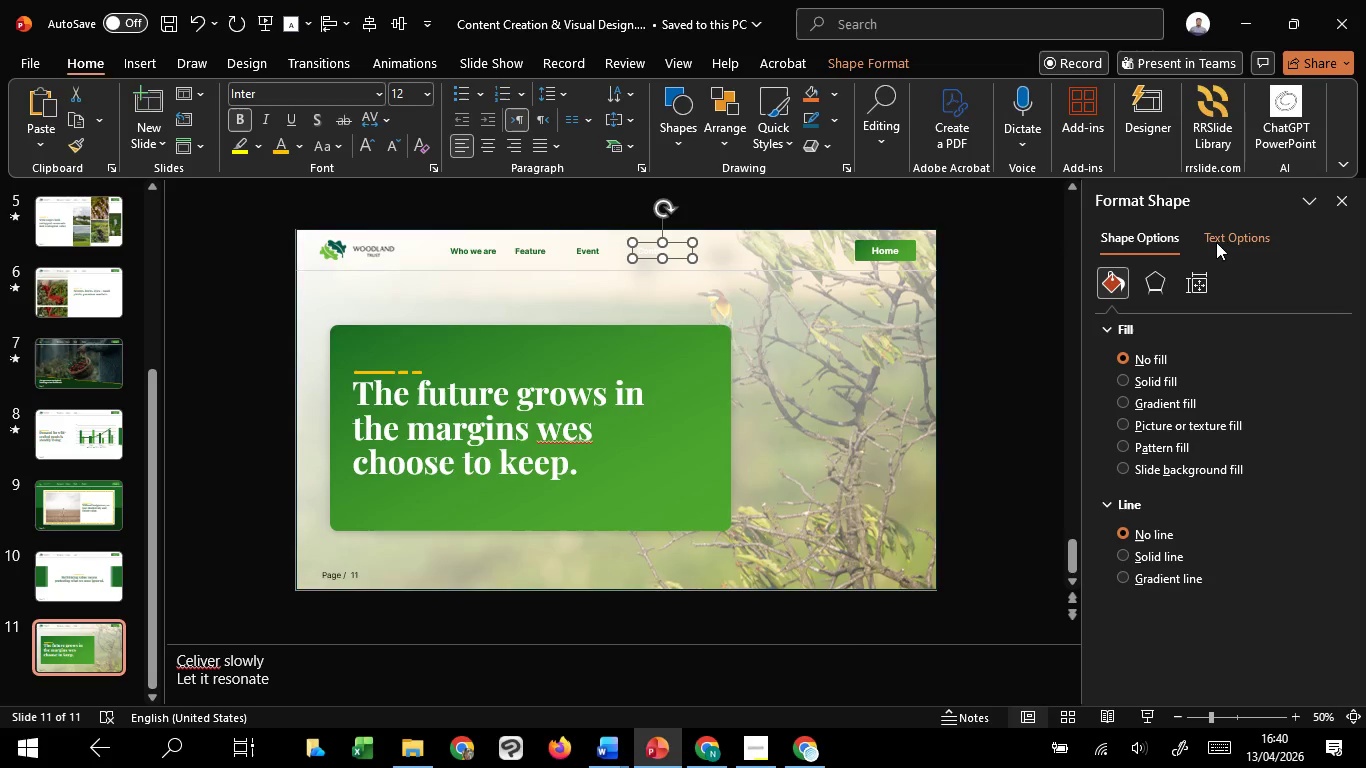 
left_click([1226, 238])
 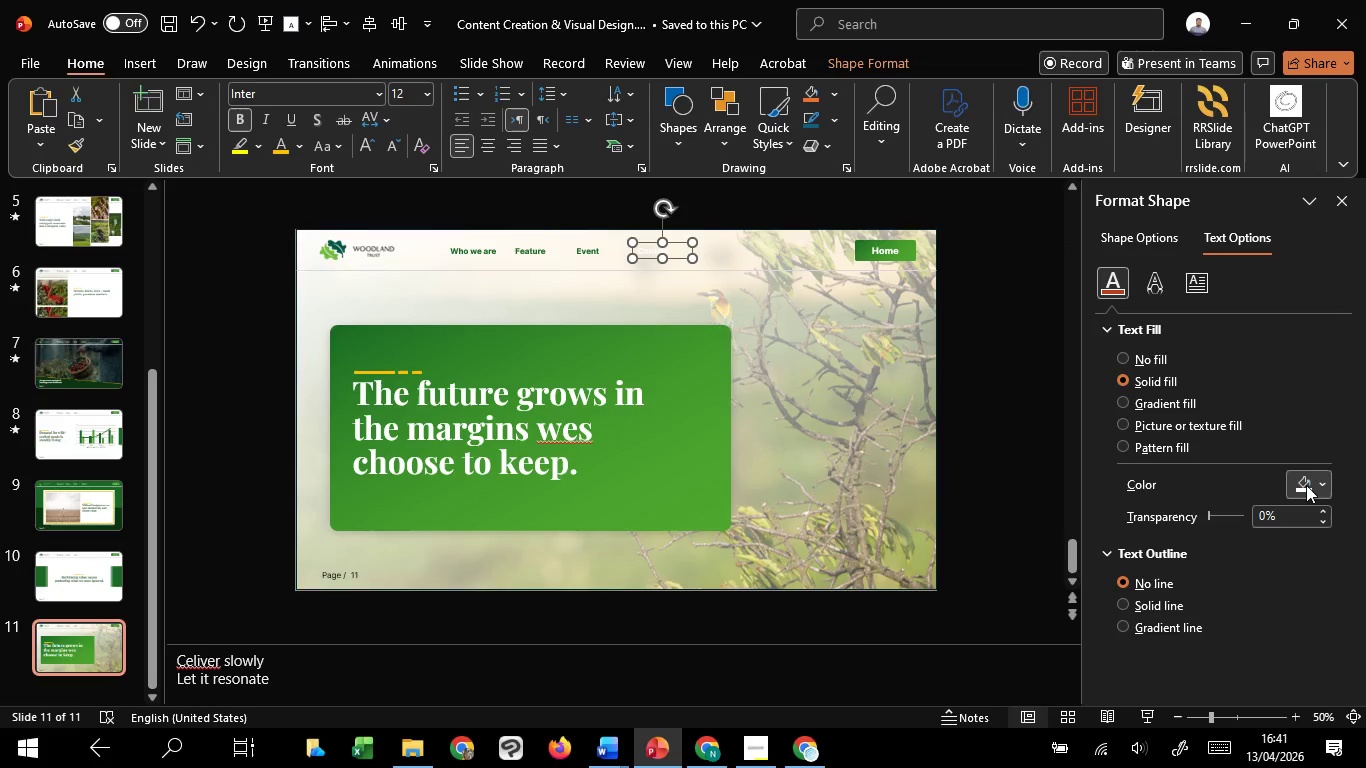 
left_click([1306, 485])
 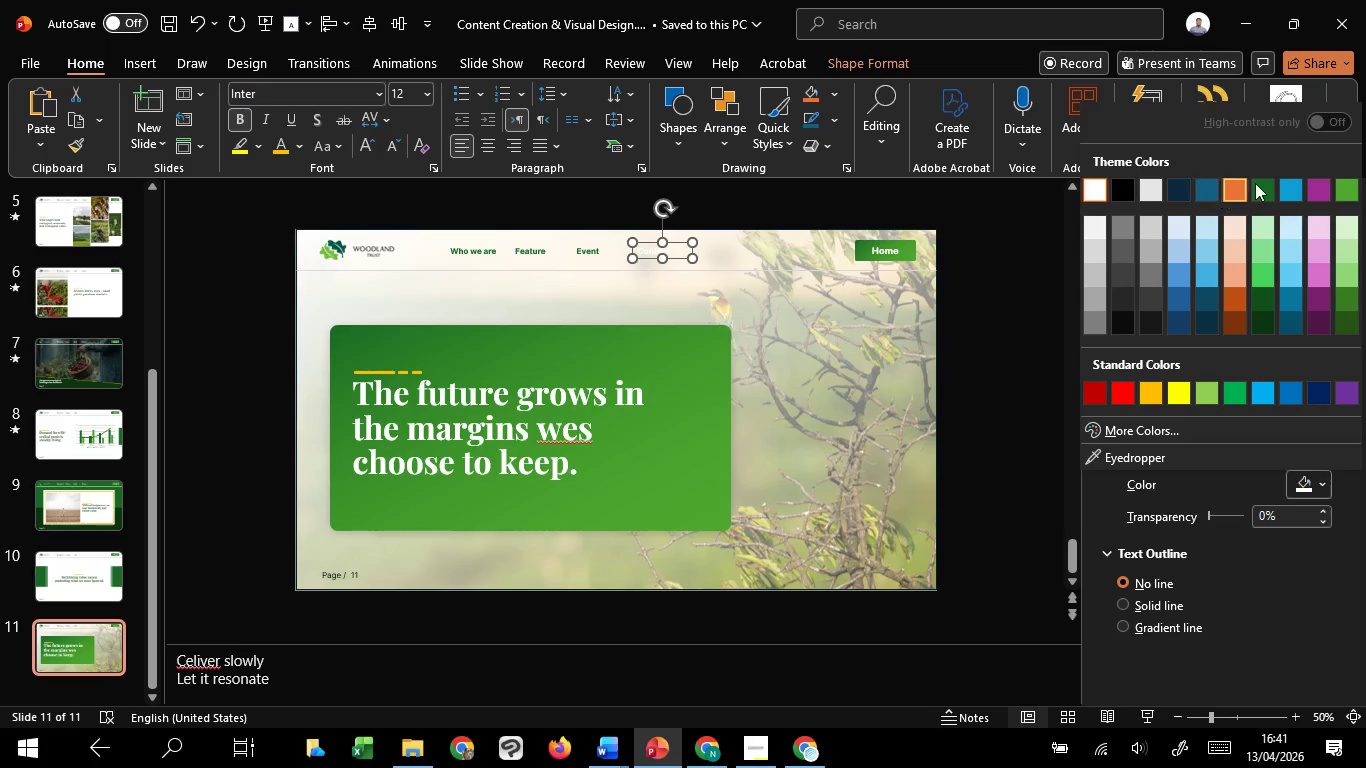 
left_click([1262, 183])
 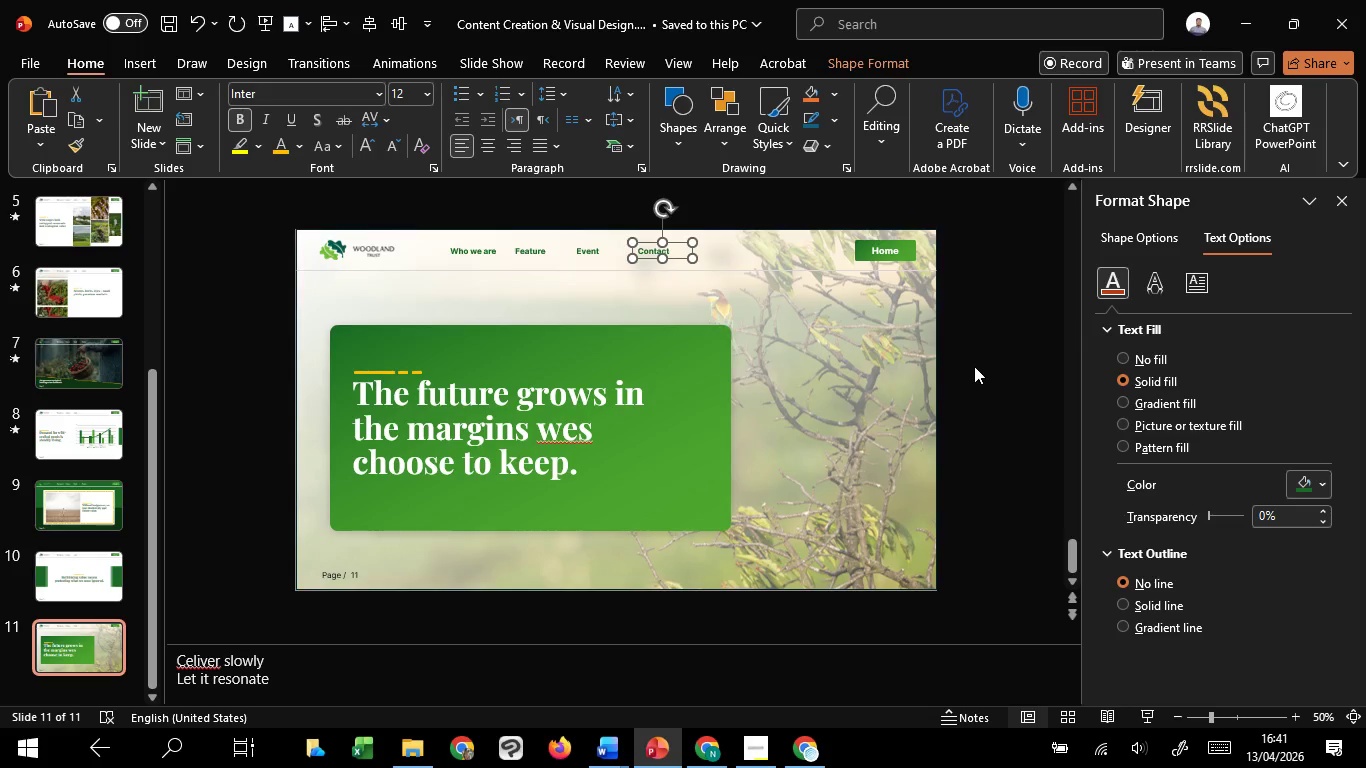 
left_click([974, 366])
 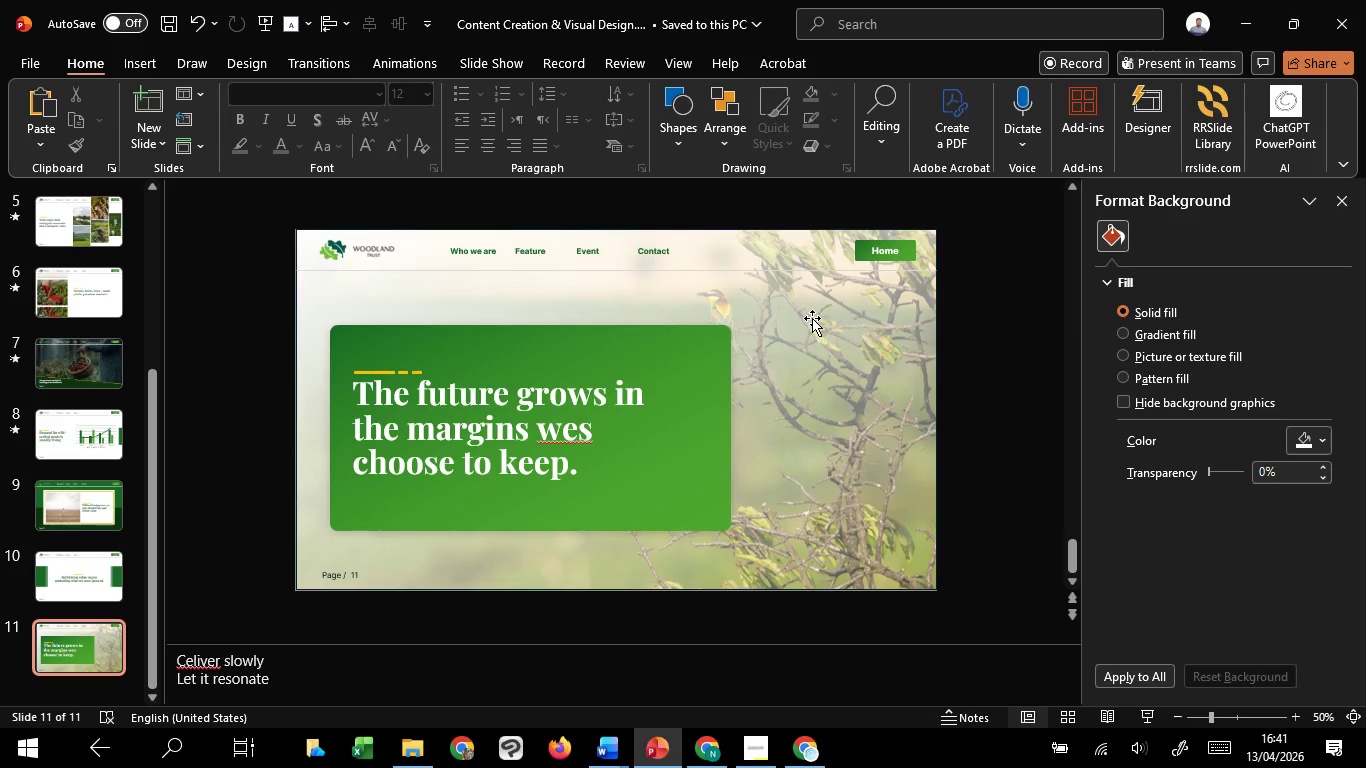 
left_click([812, 318])
 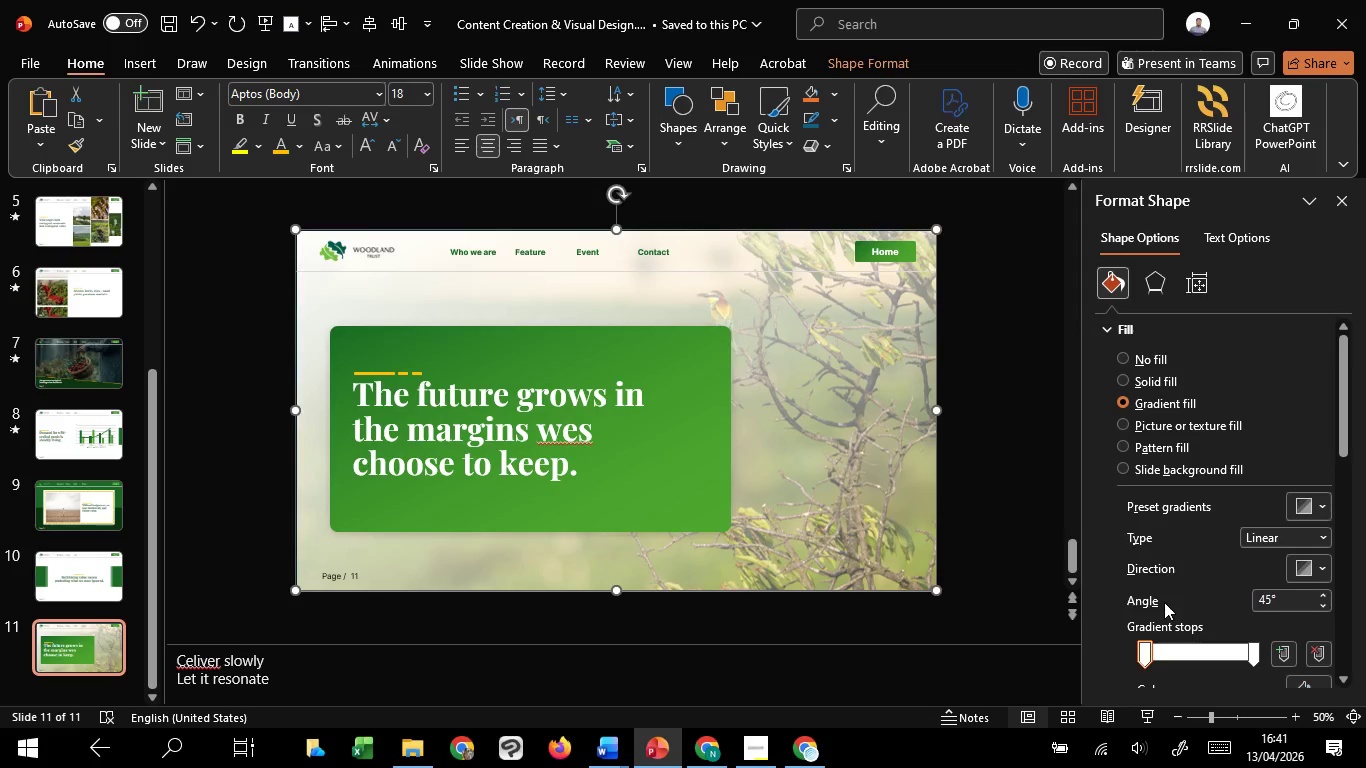 
scroll: coordinate [1160, 579], scroll_direction: down, amount: 4.0
 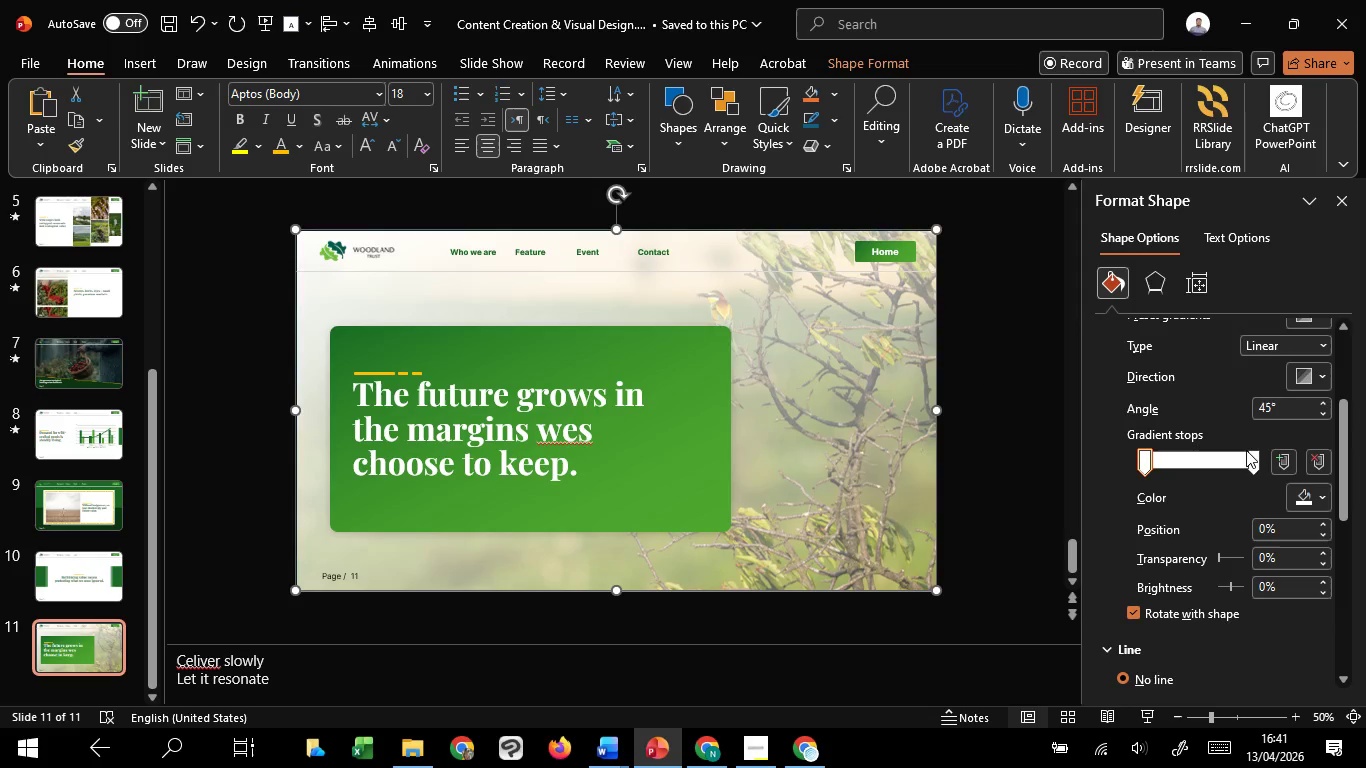 
left_click([1254, 451])
 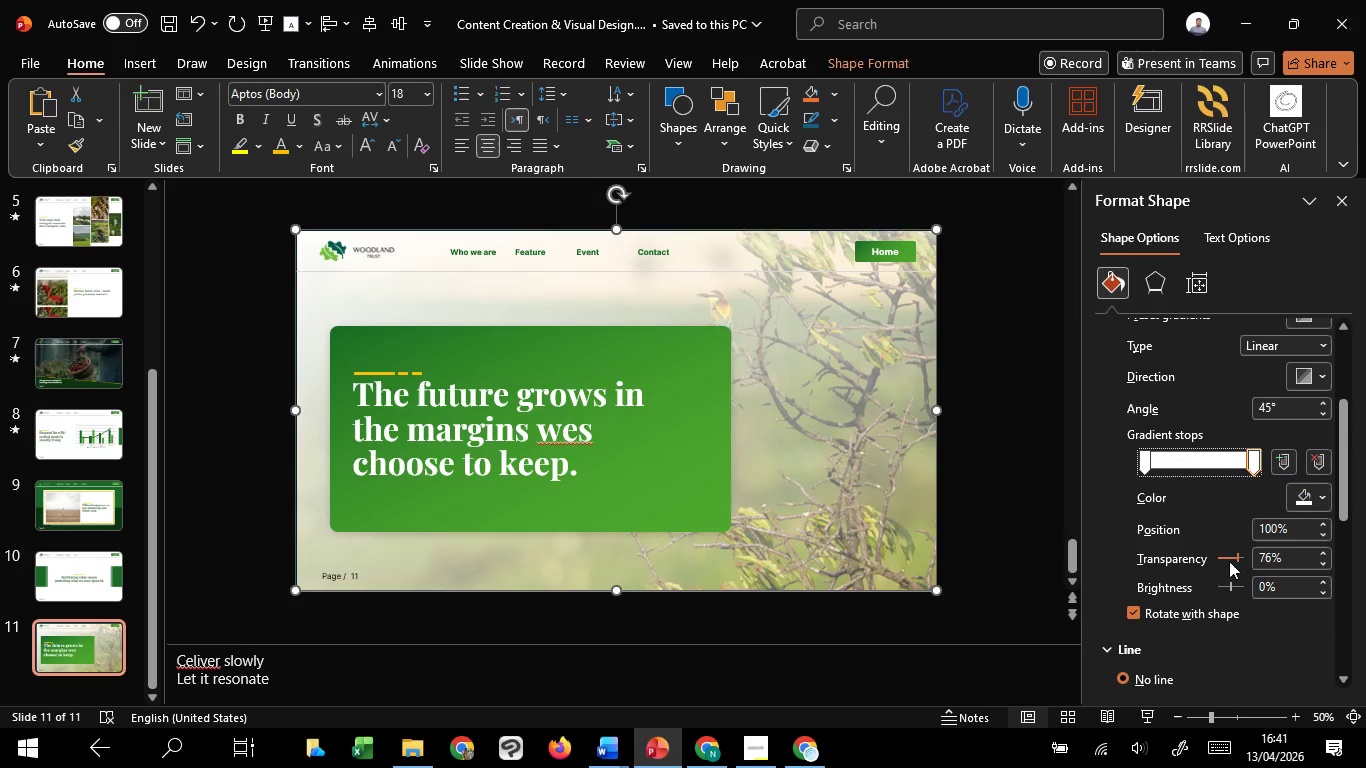 
scroll: coordinate [1226, 552], scroll_direction: down, amount: 36.0
 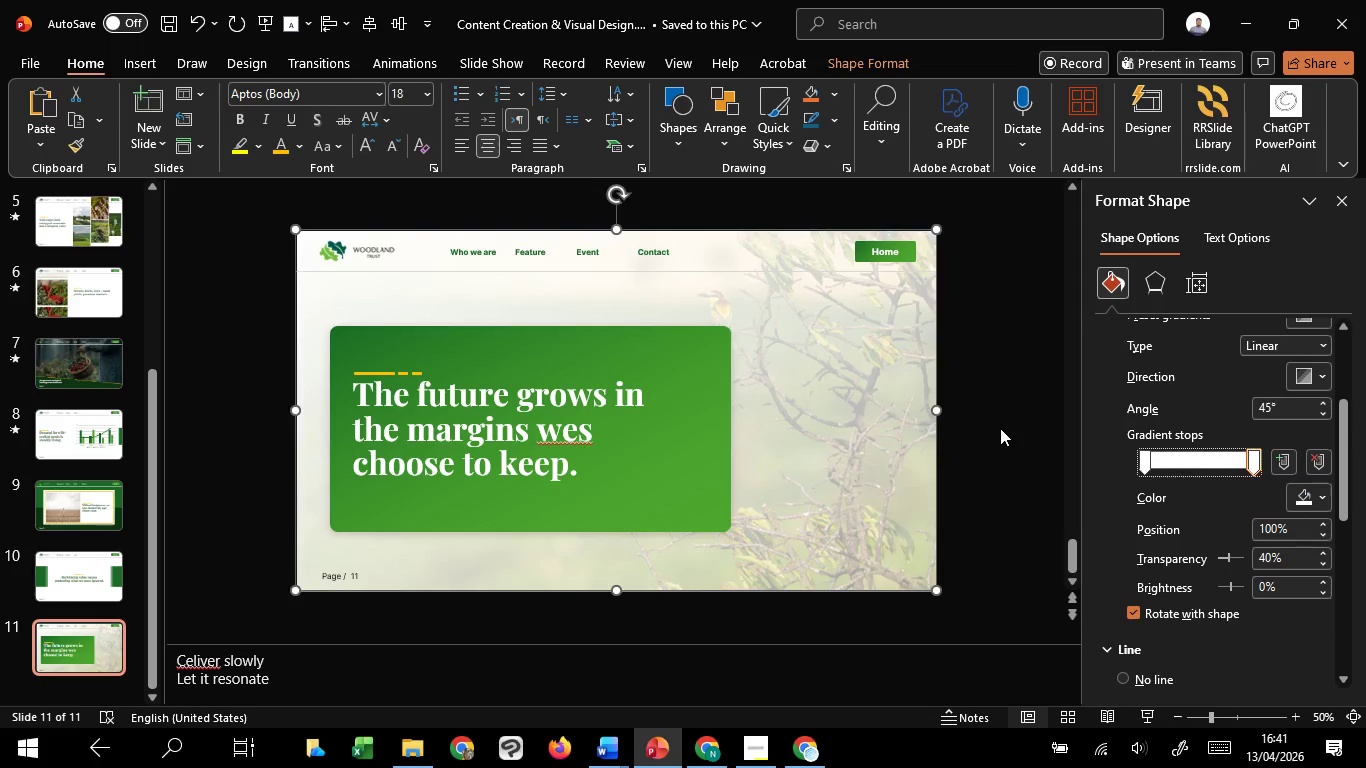 
left_click([1000, 428])
 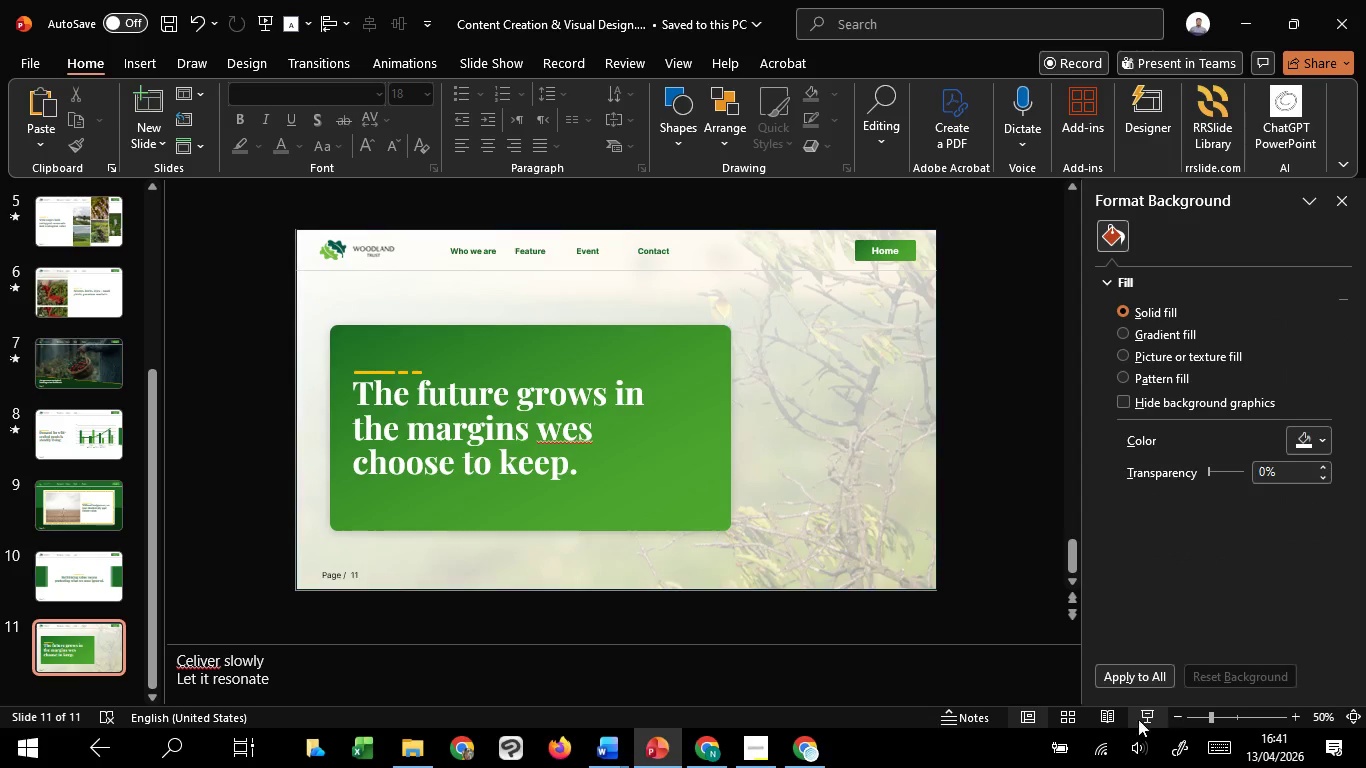 
left_click([1141, 717])
 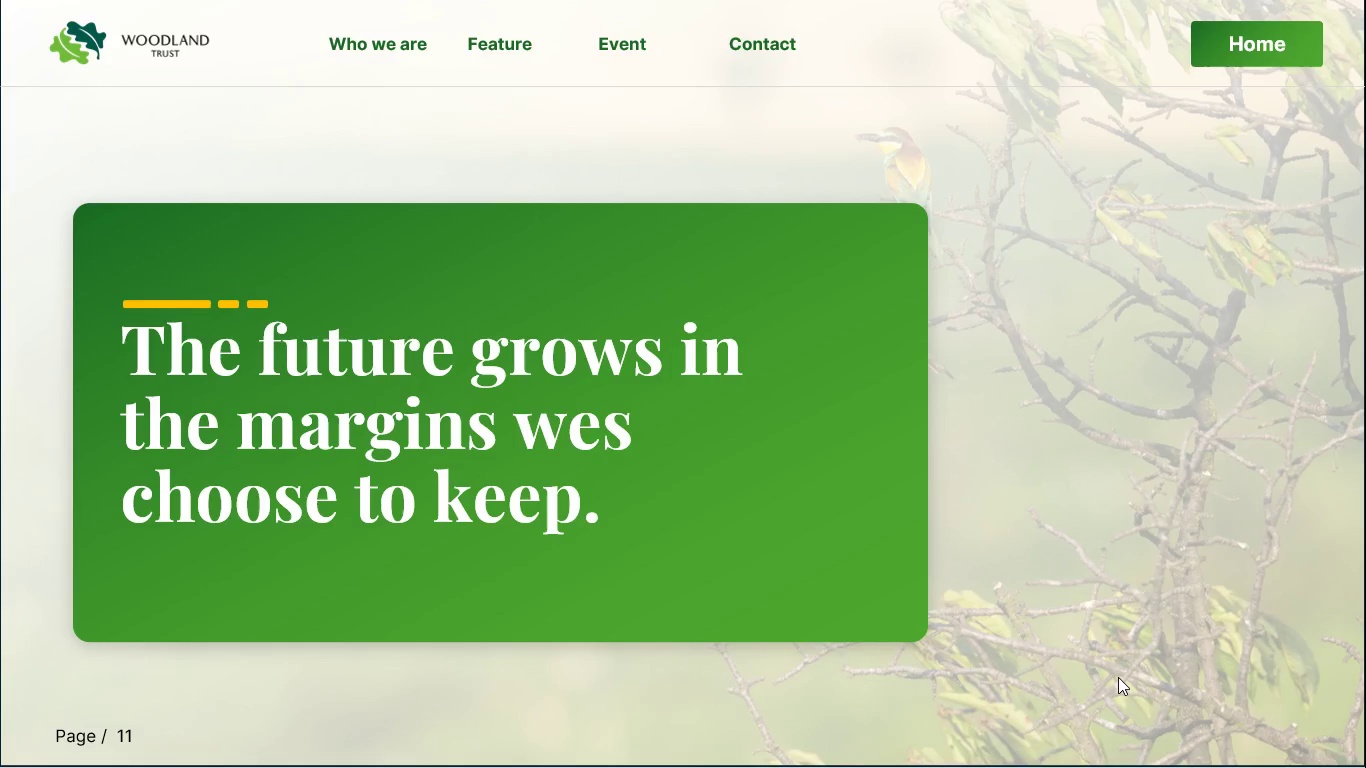 
wait(6.55)
 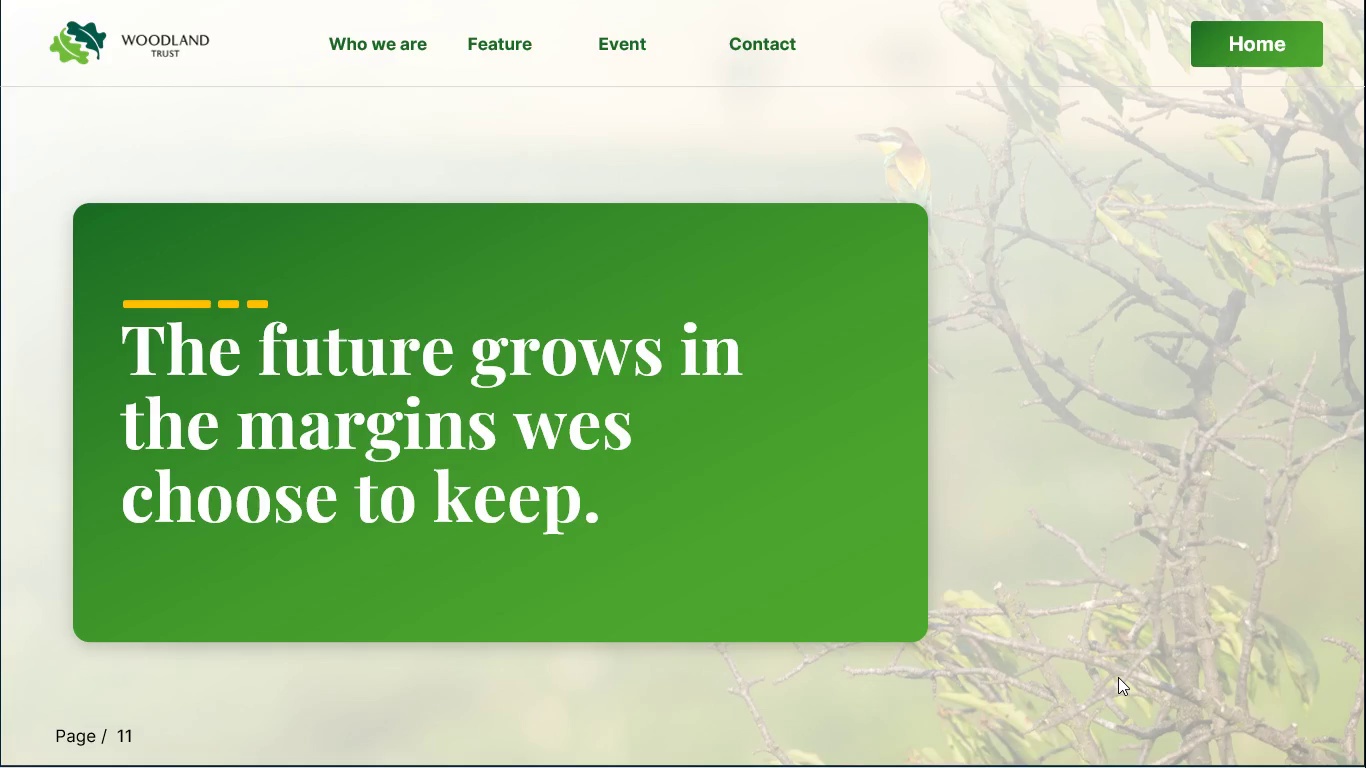 
key(Escape)
 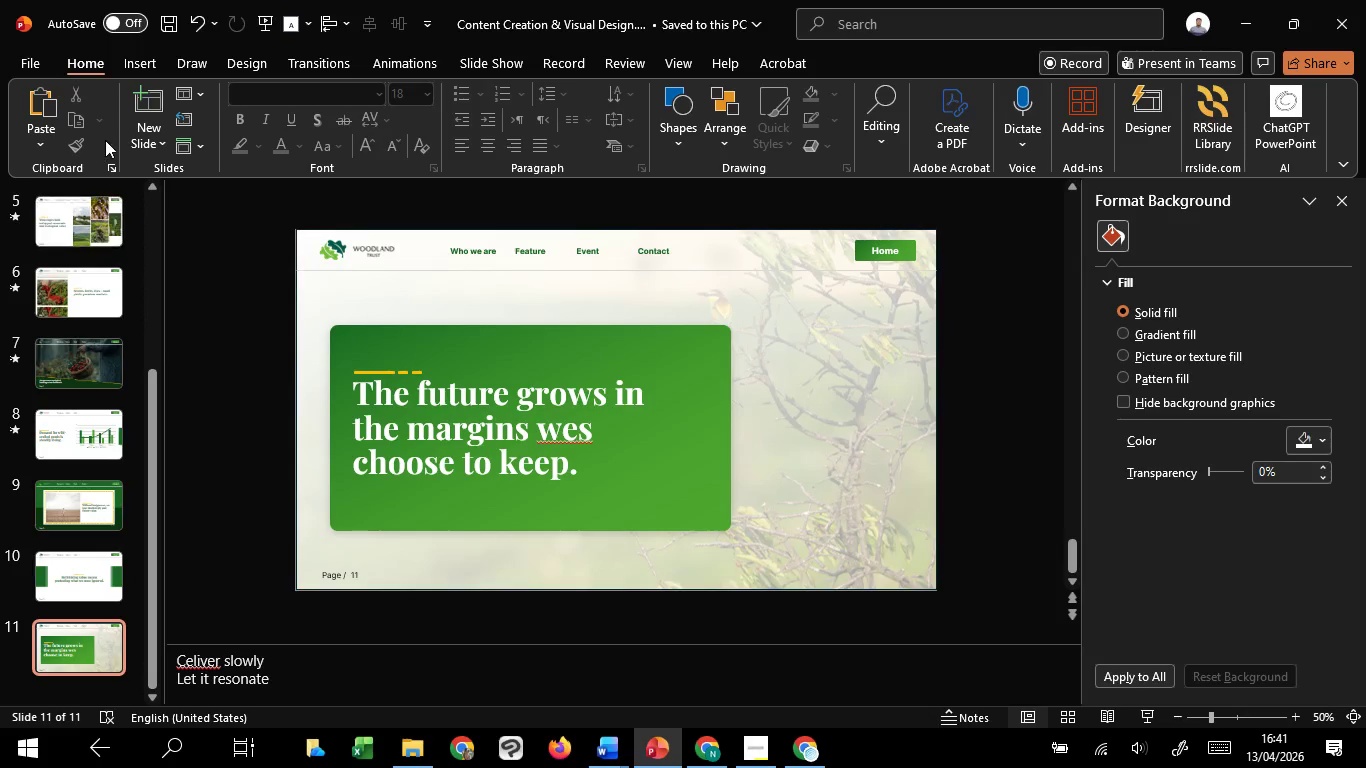 
left_click([141, 139])
 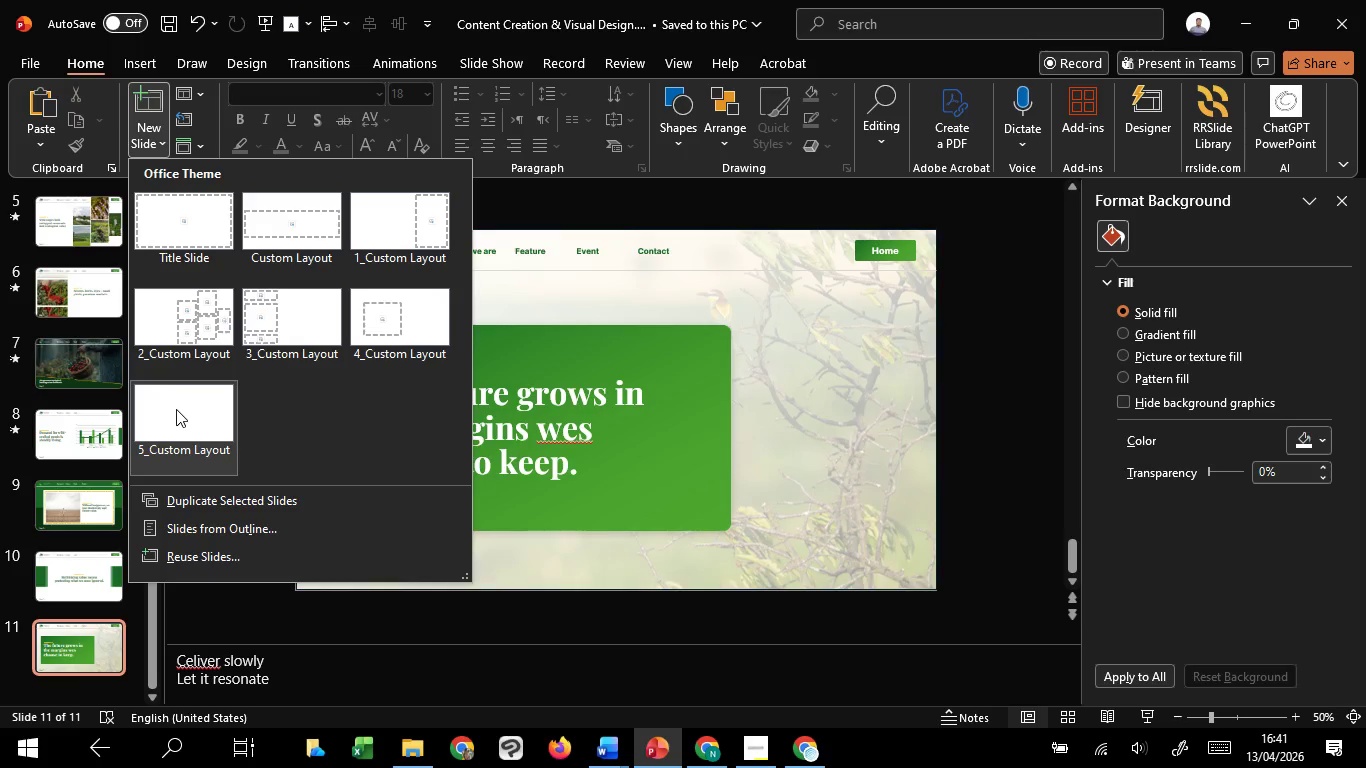 
left_click([176, 409])
 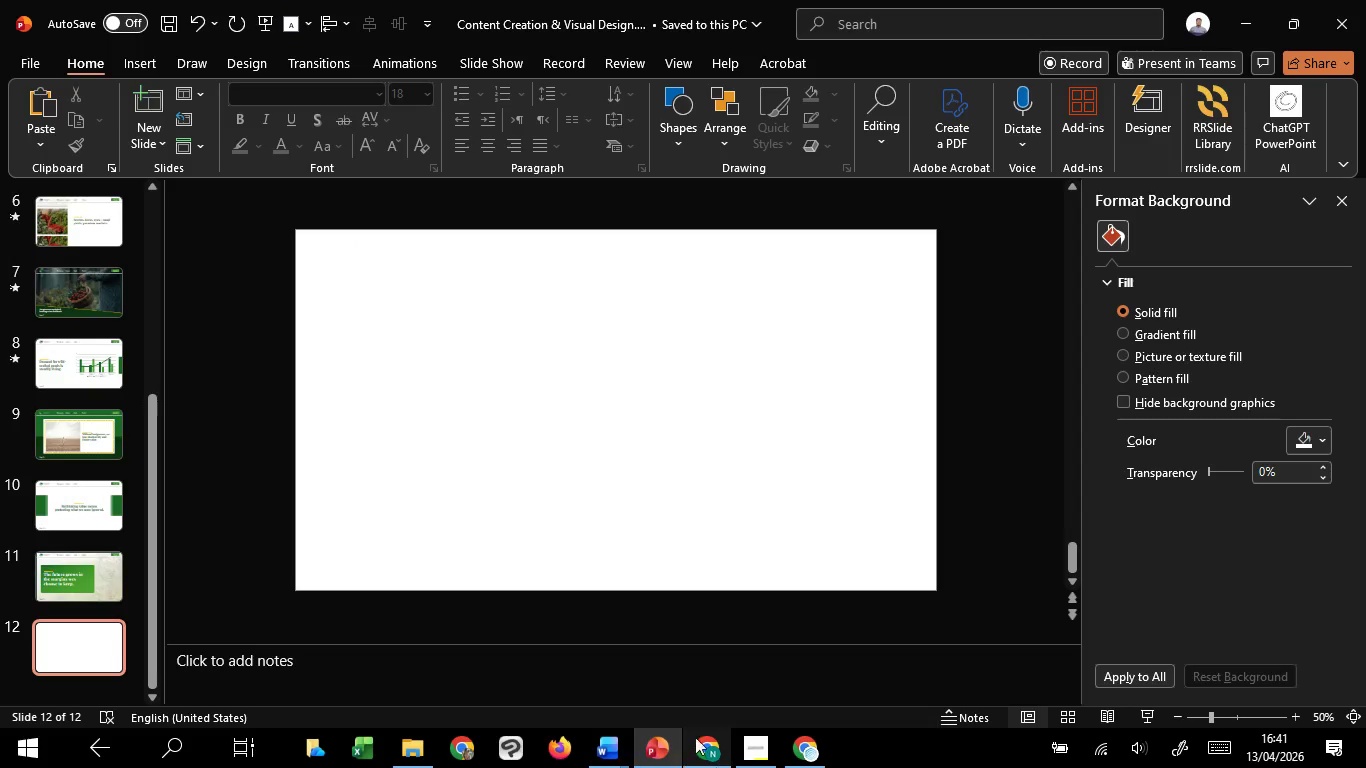 
wait(5.11)
 